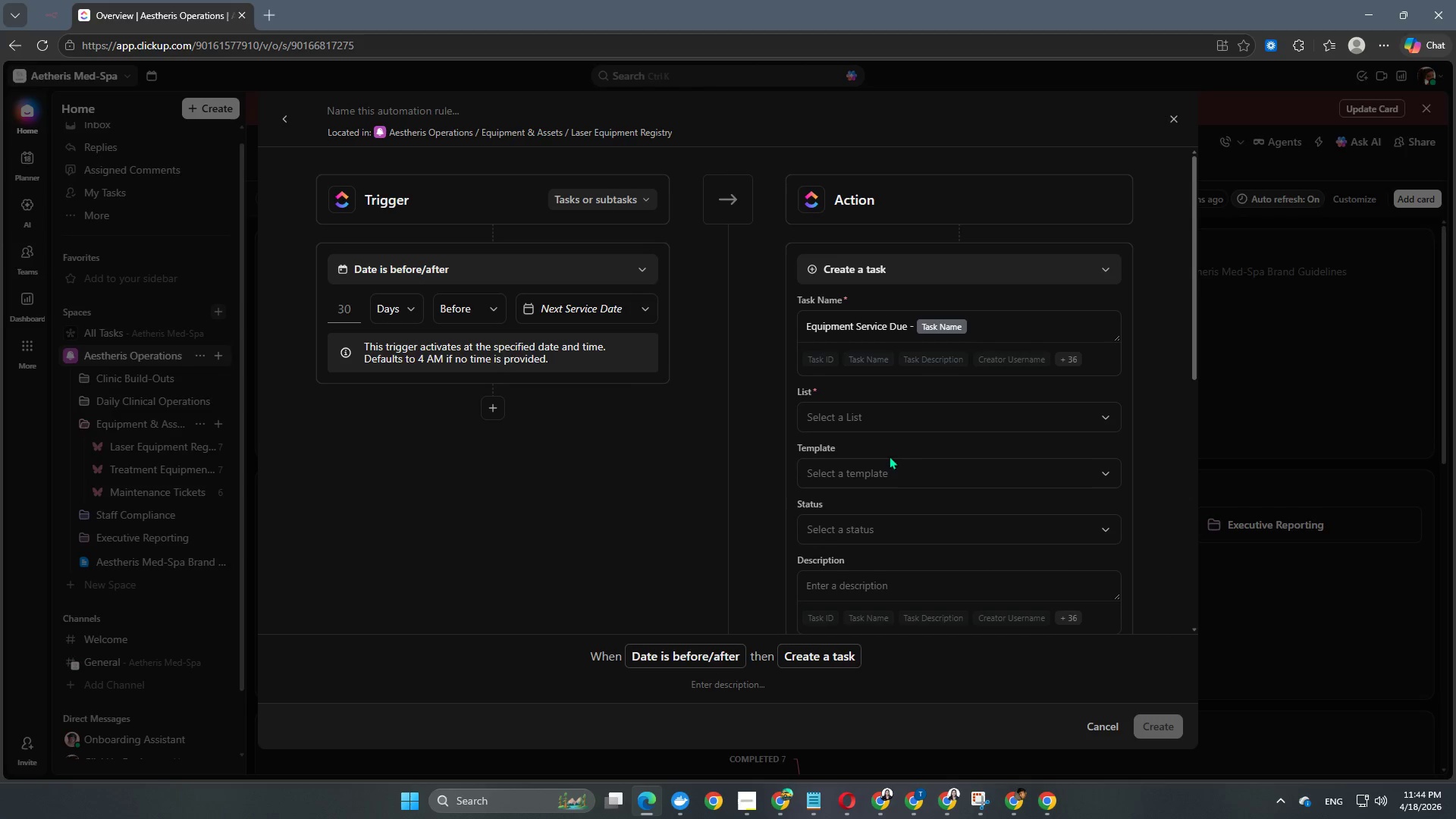 
scroll: coordinate [923, 451], scroll_direction: down, amount: 1.0
 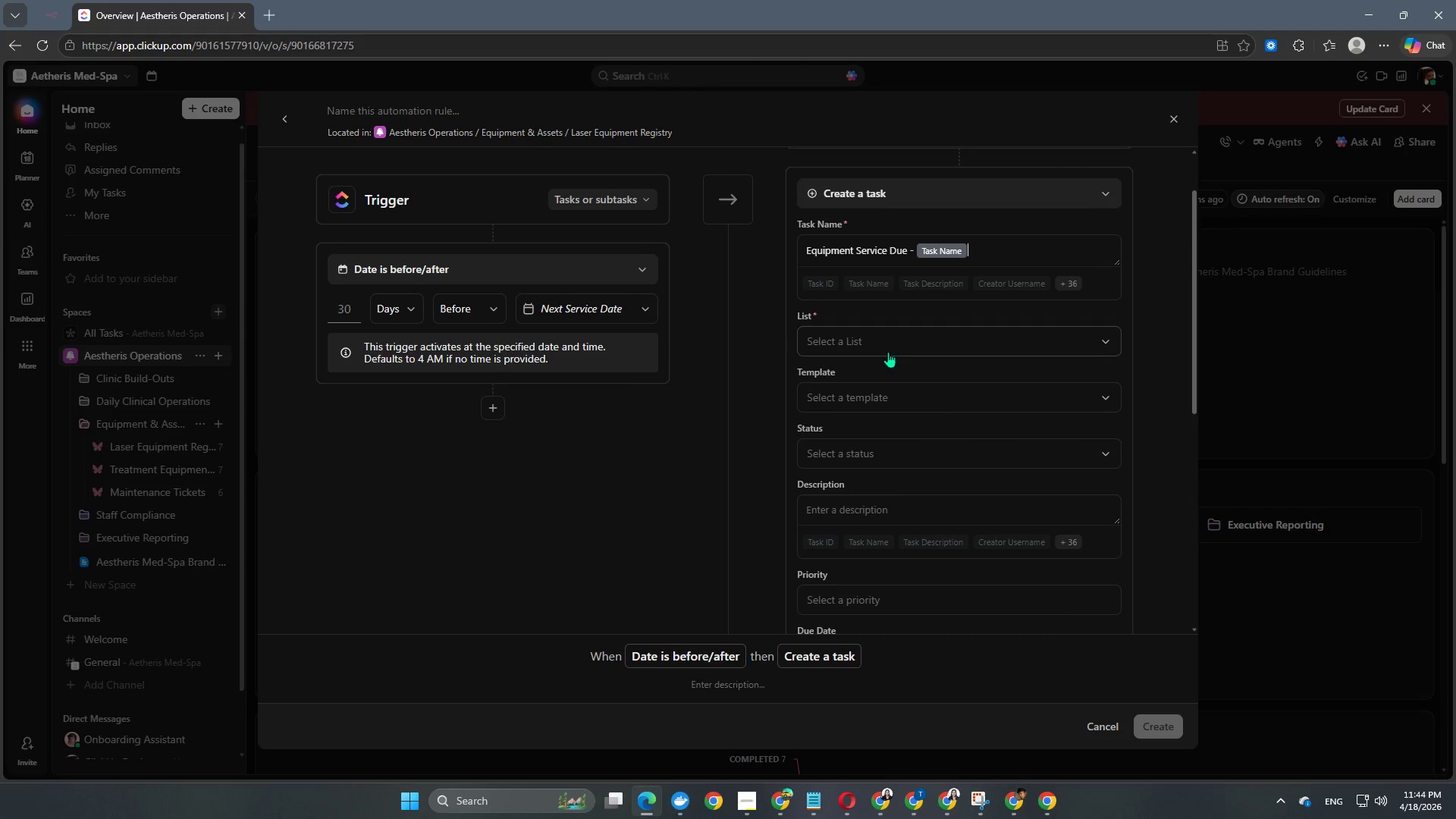 
left_click([886, 344])
 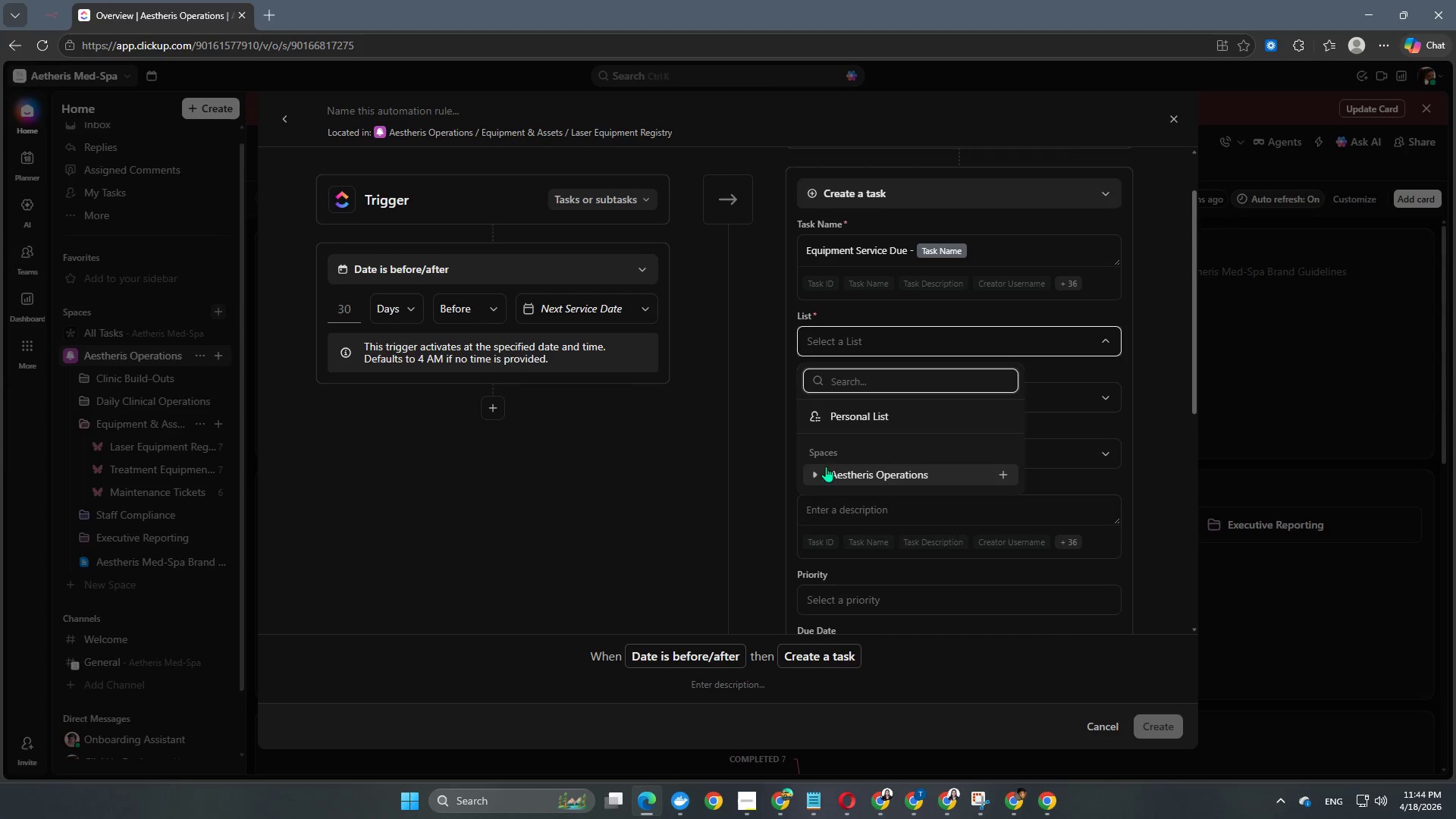 
left_click([817, 473])
 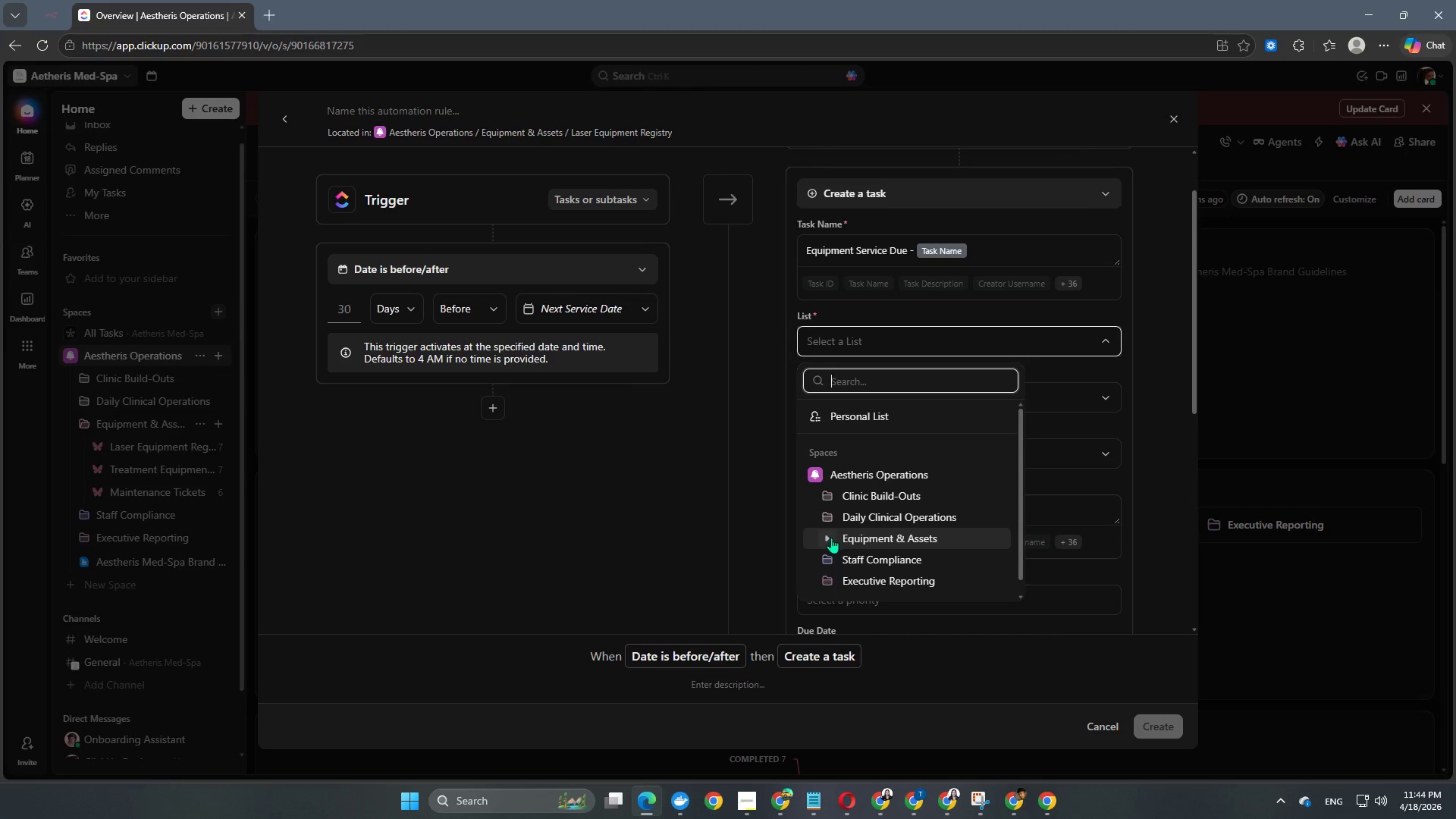 
left_click([827, 538])
 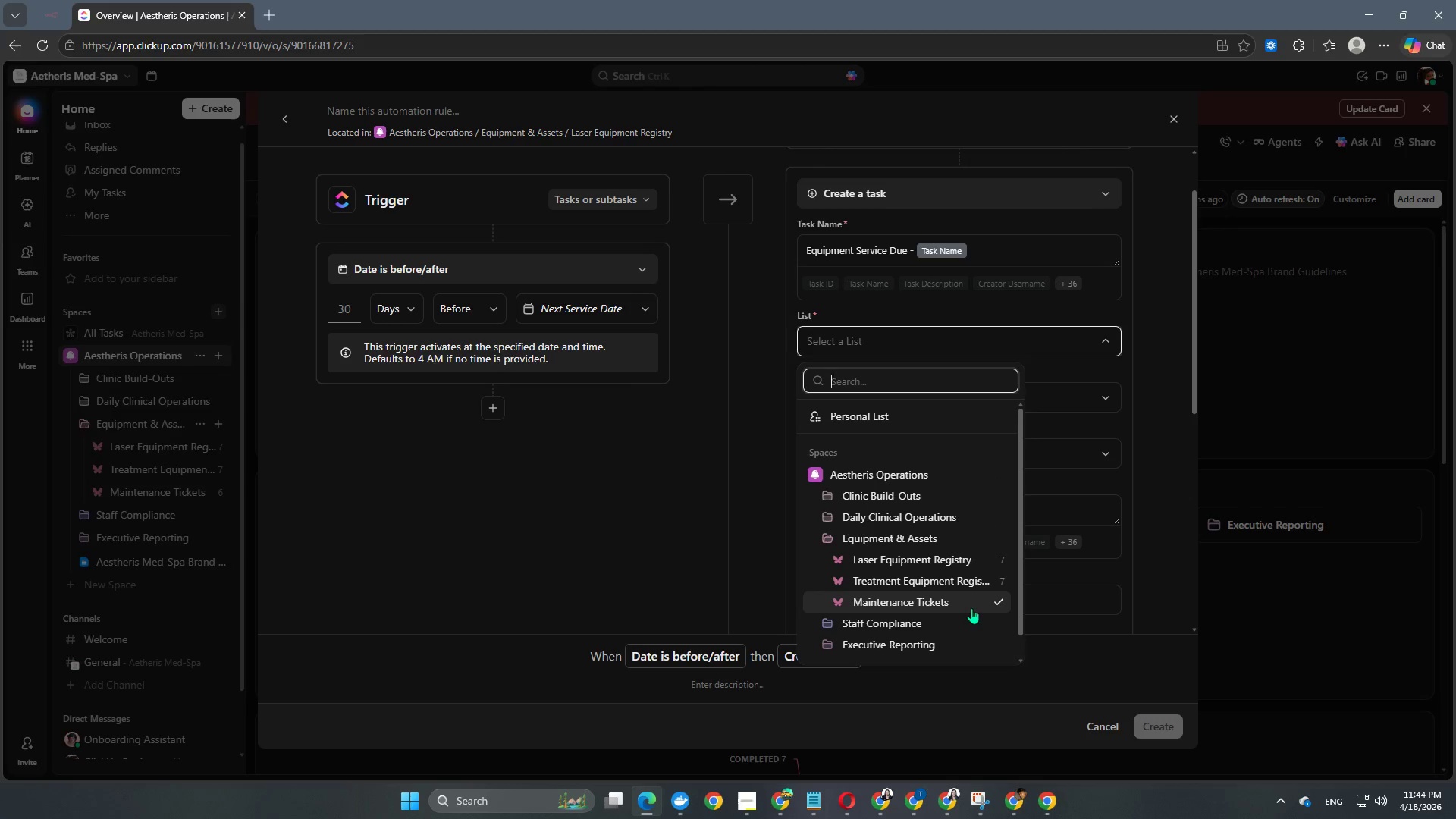 
left_click([981, 602])
 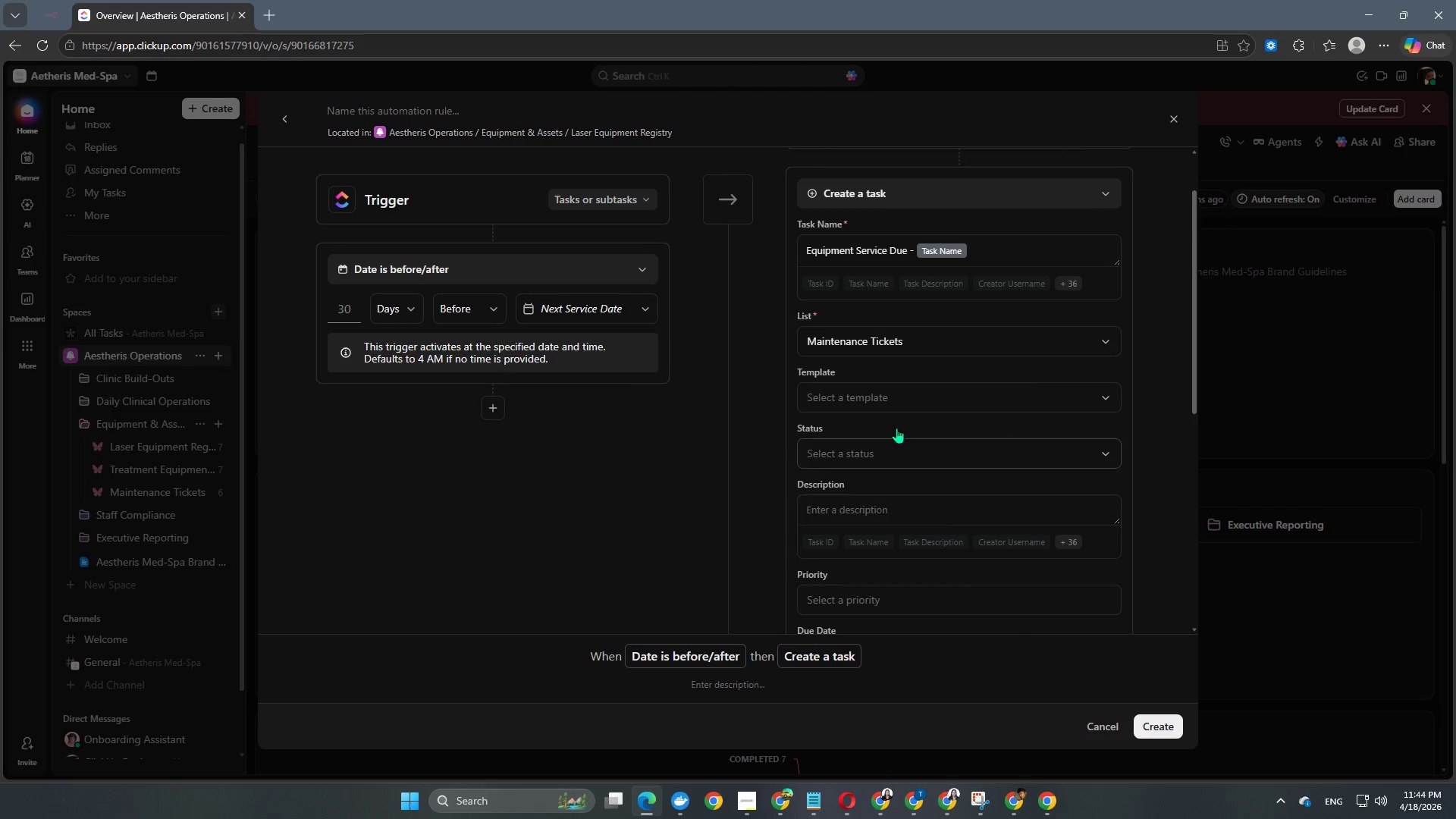 
scroll: coordinate [895, 415], scroll_direction: down, amount: 2.0
 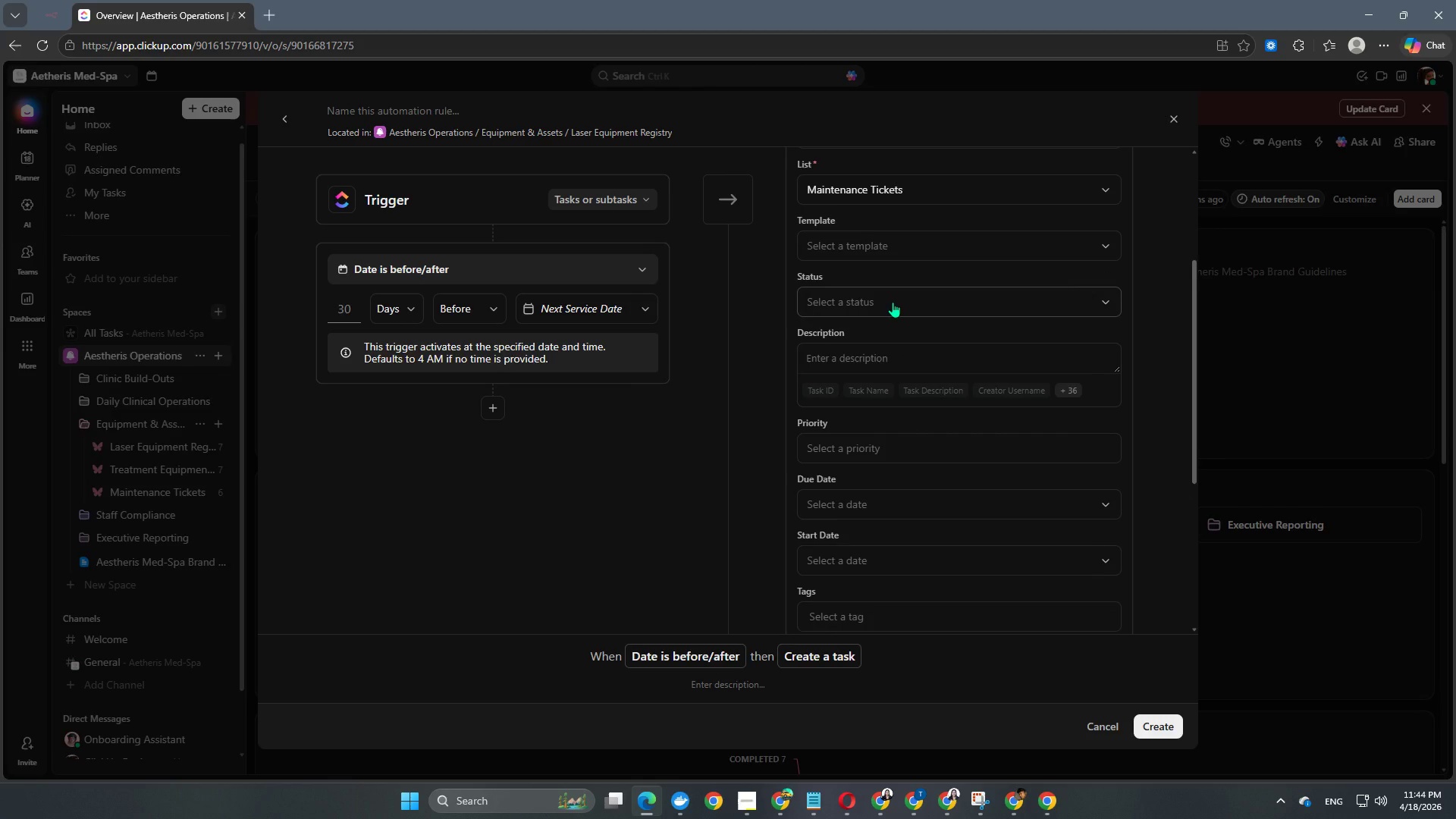 
left_click([893, 302])
 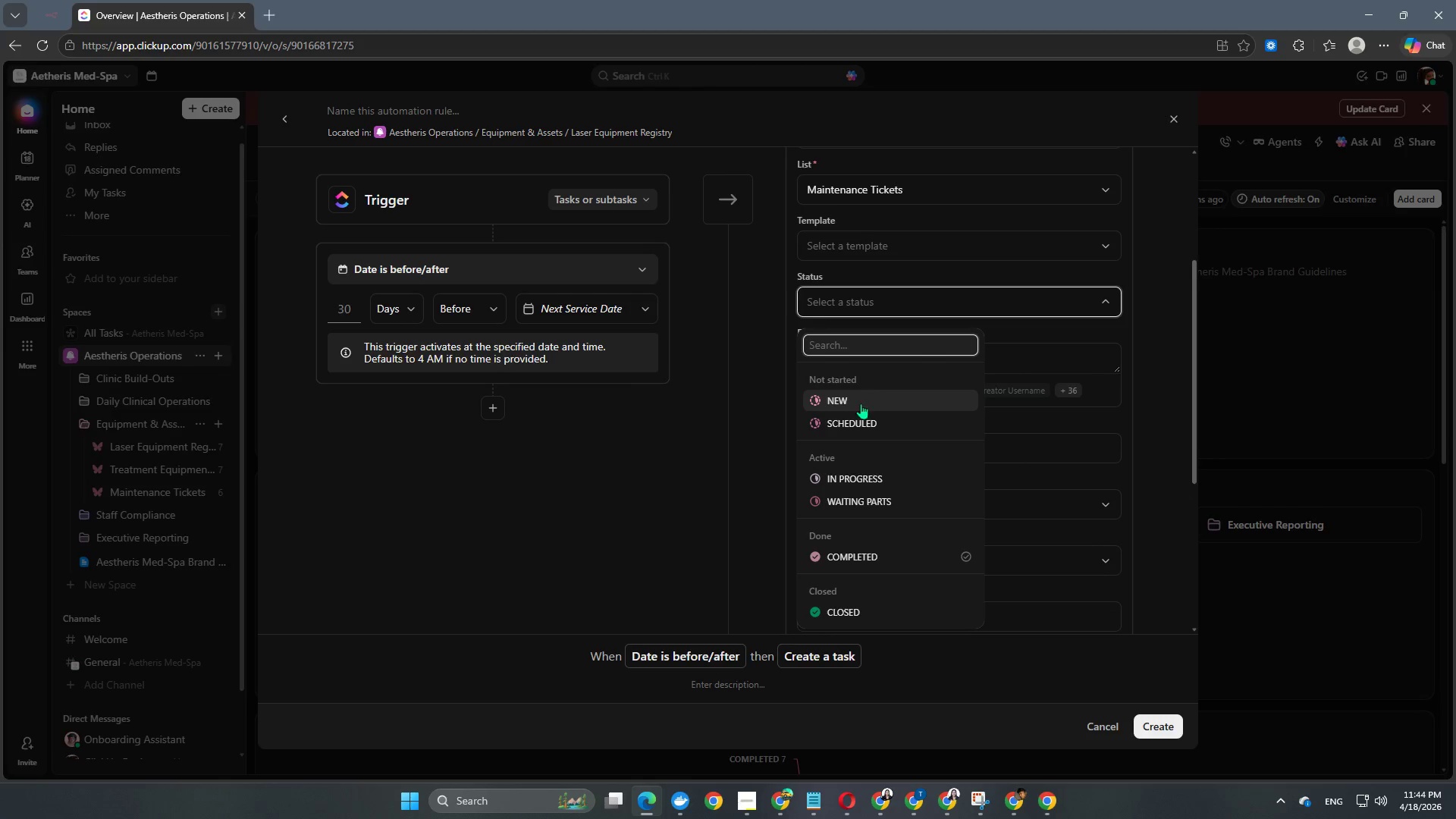 
left_click([858, 405])
 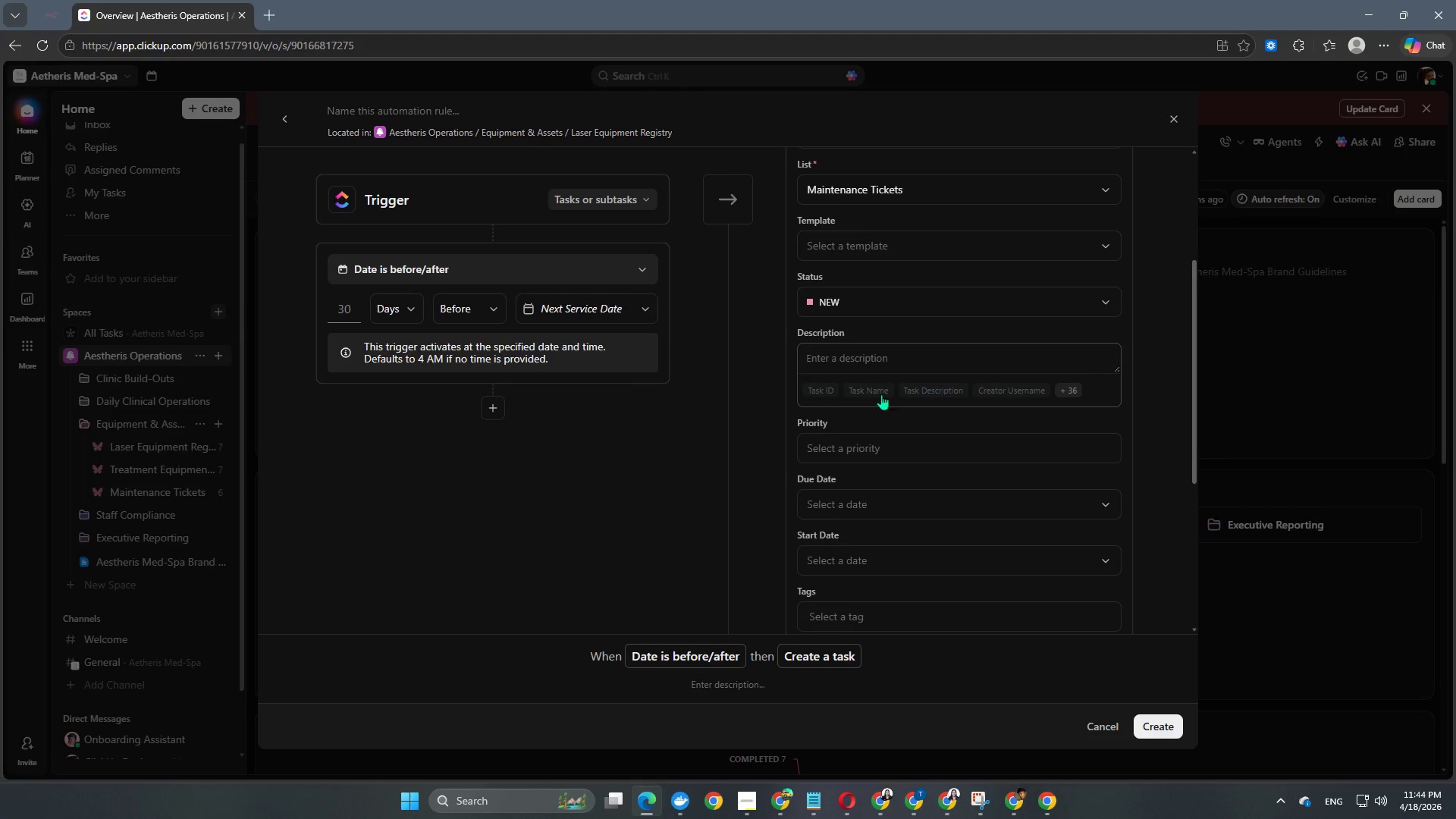 
scroll: coordinate [908, 378], scroll_direction: down, amount: 4.0
 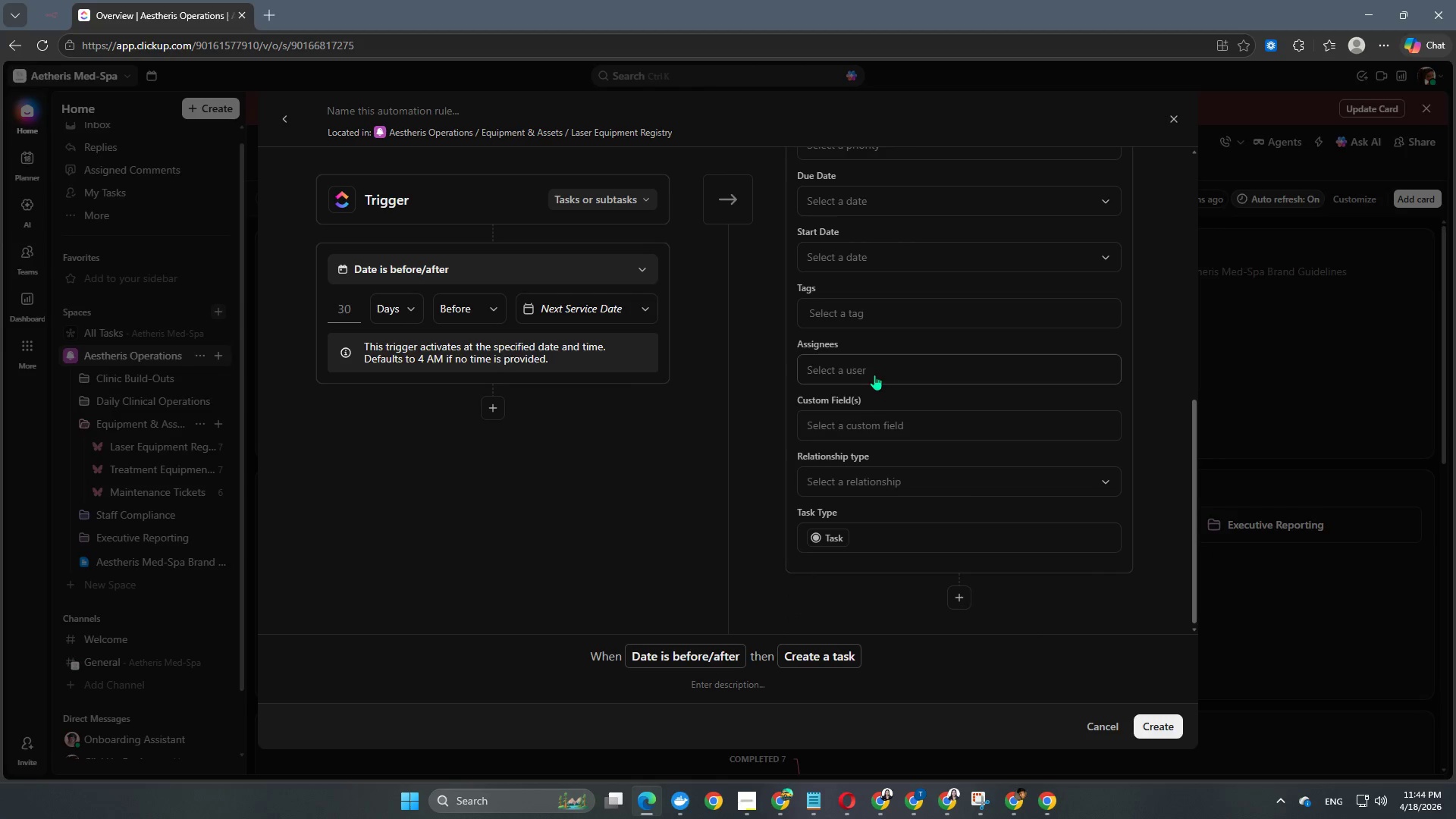 
left_click([874, 367])
 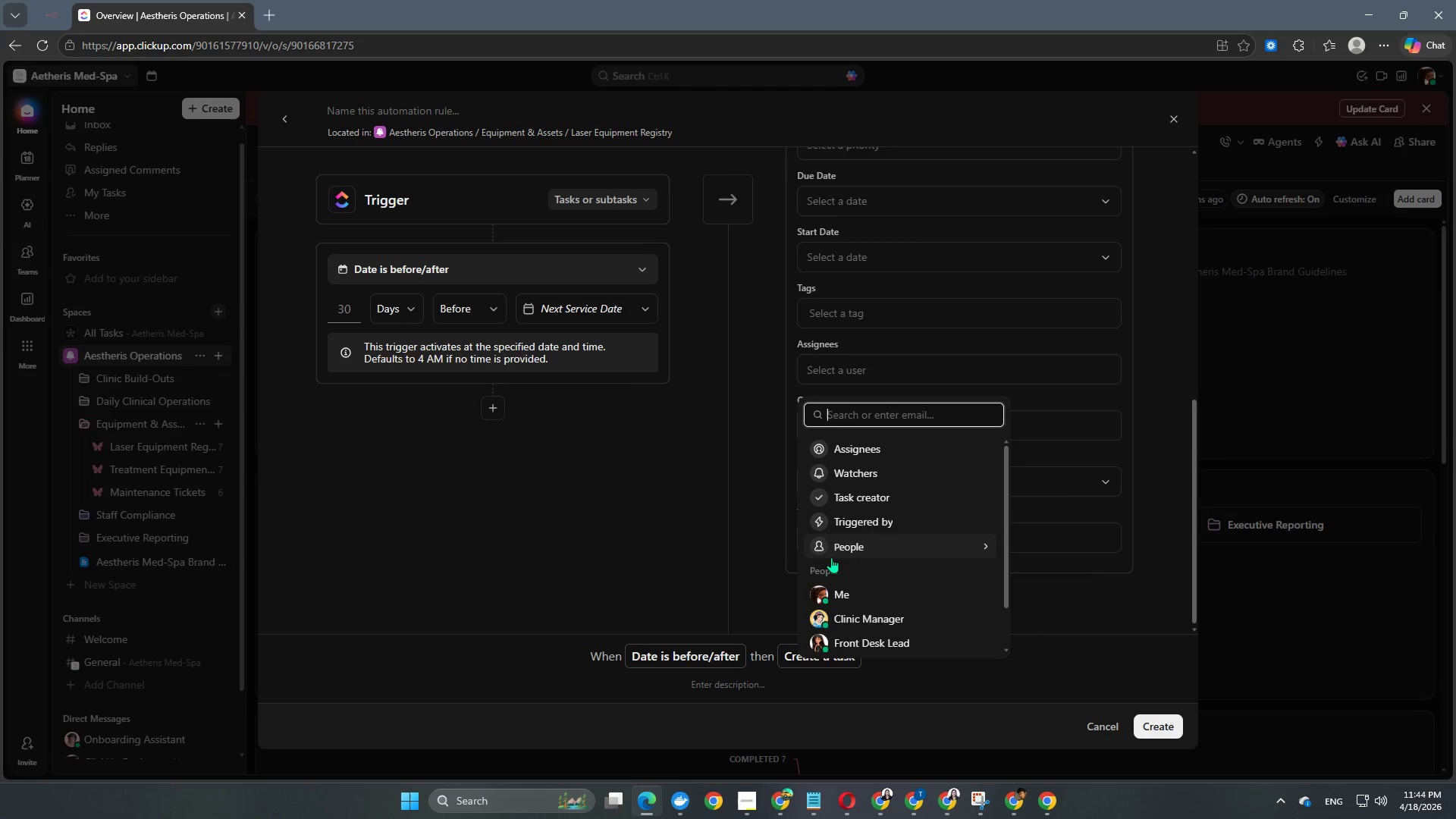 
scroll: coordinate [832, 561], scroll_direction: down, amount: 3.0
 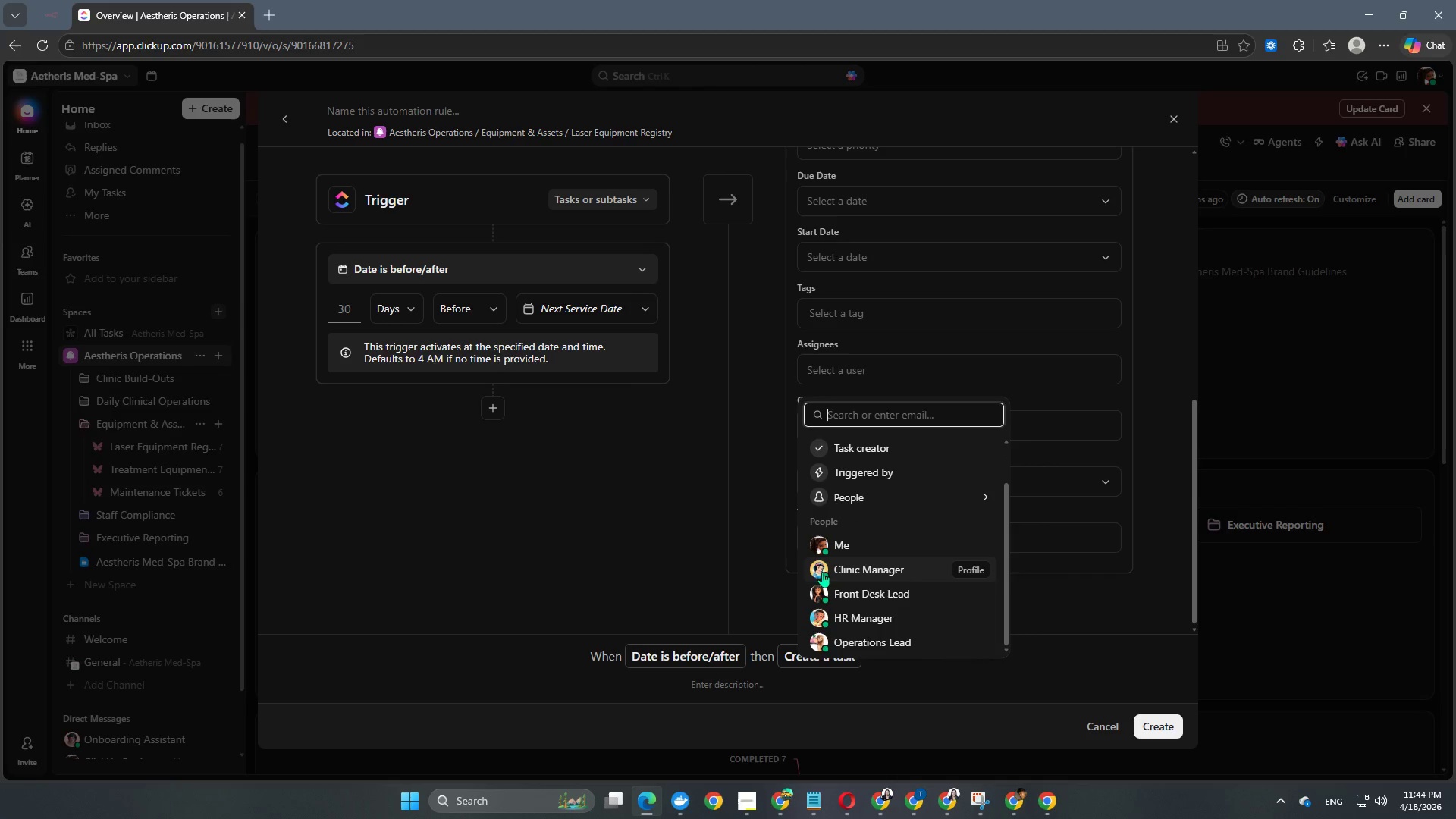 
left_click([821, 572])
 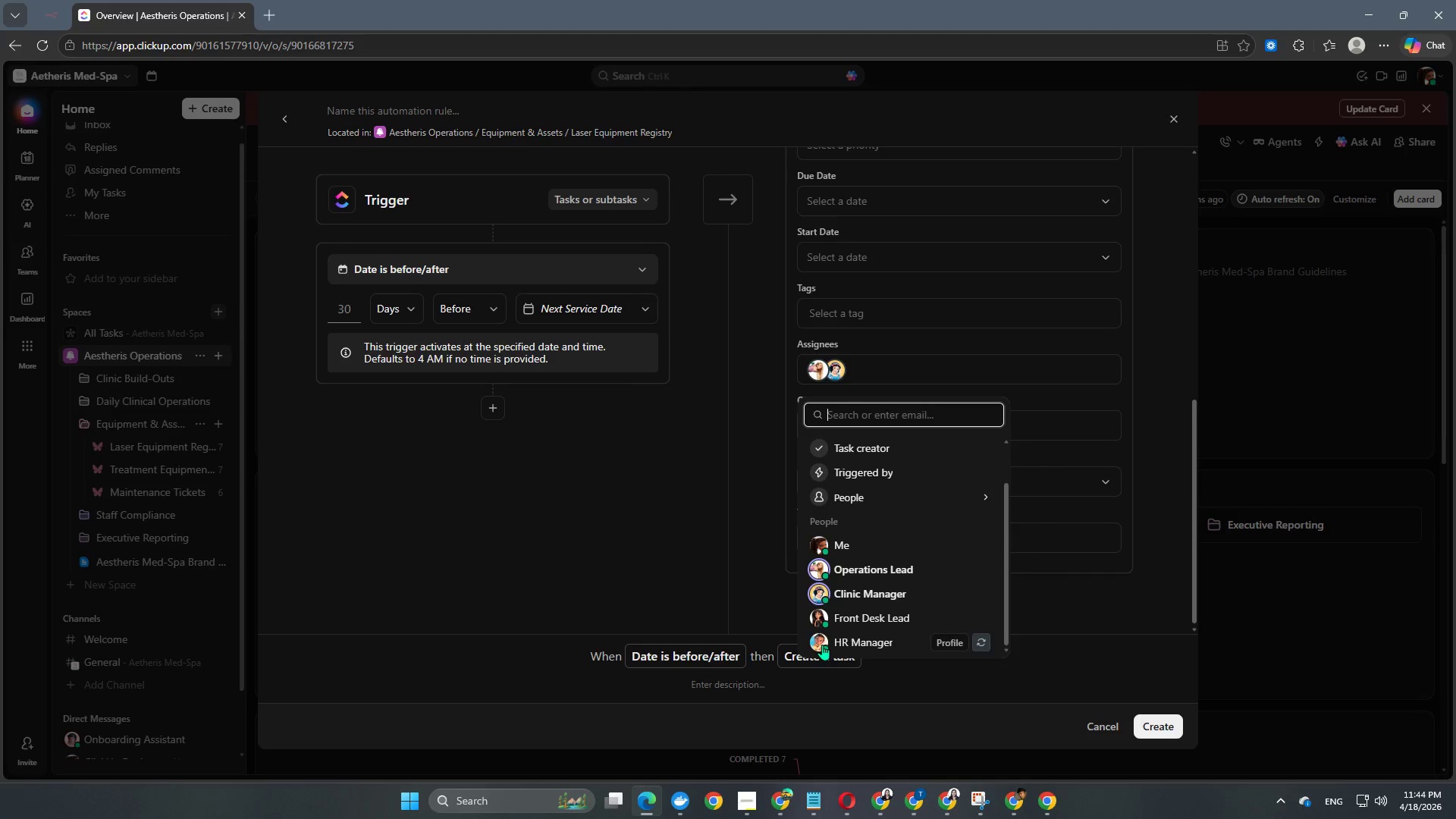 
left_click([768, 406])
 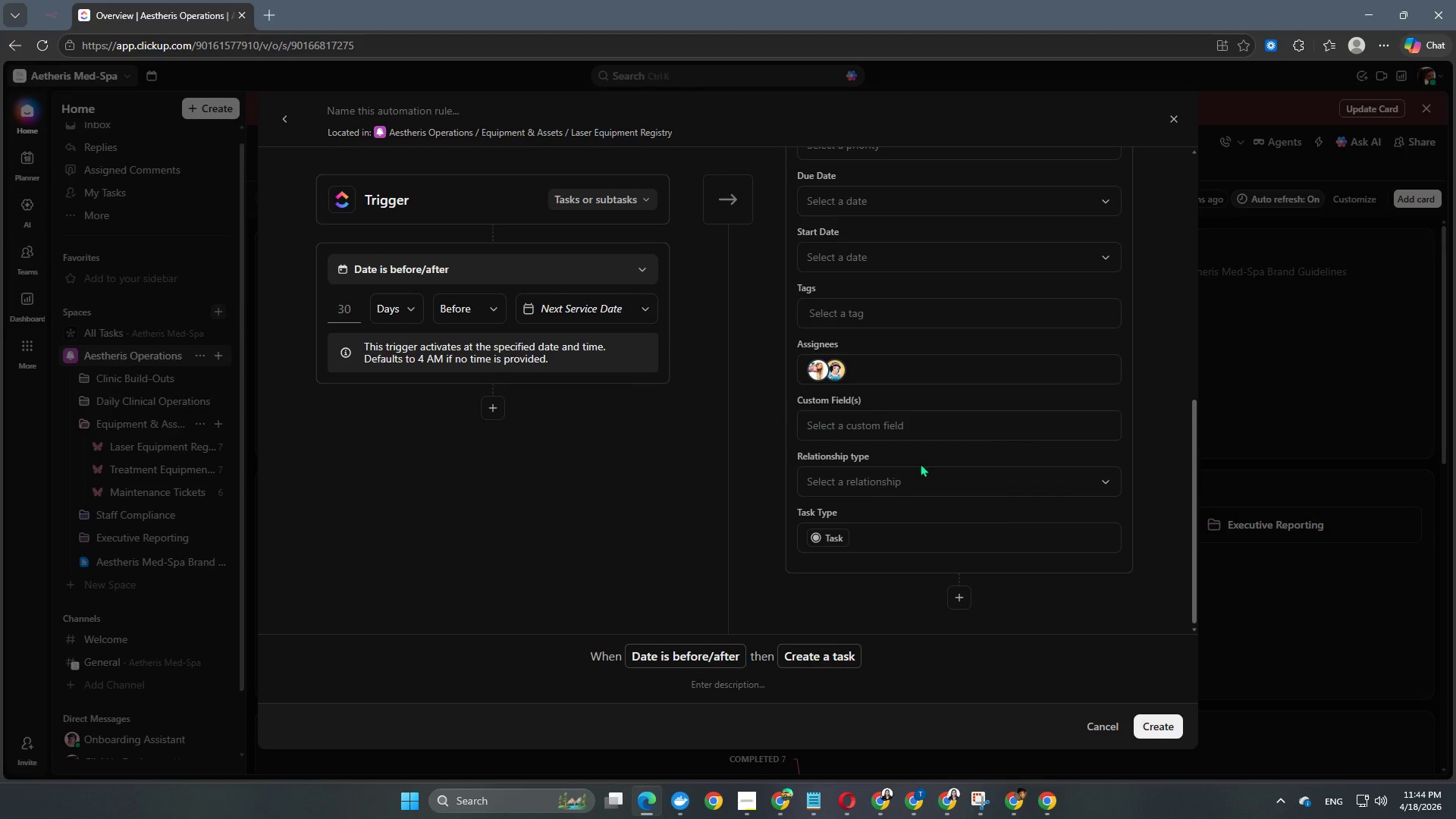 
scroll: coordinate [929, 460], scroll_direction: down, amount: 2.0
 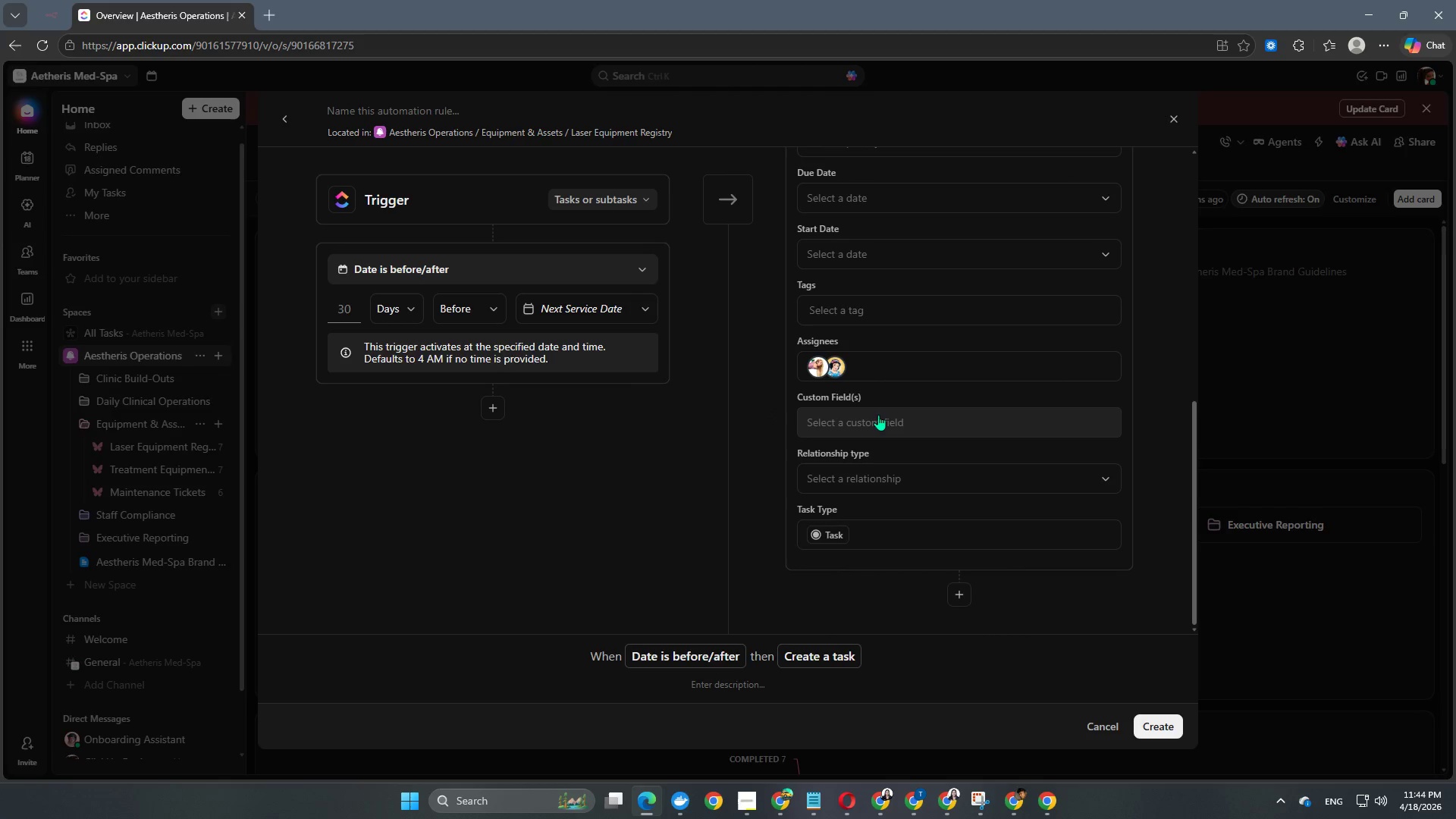 
left_click([876, 425])
 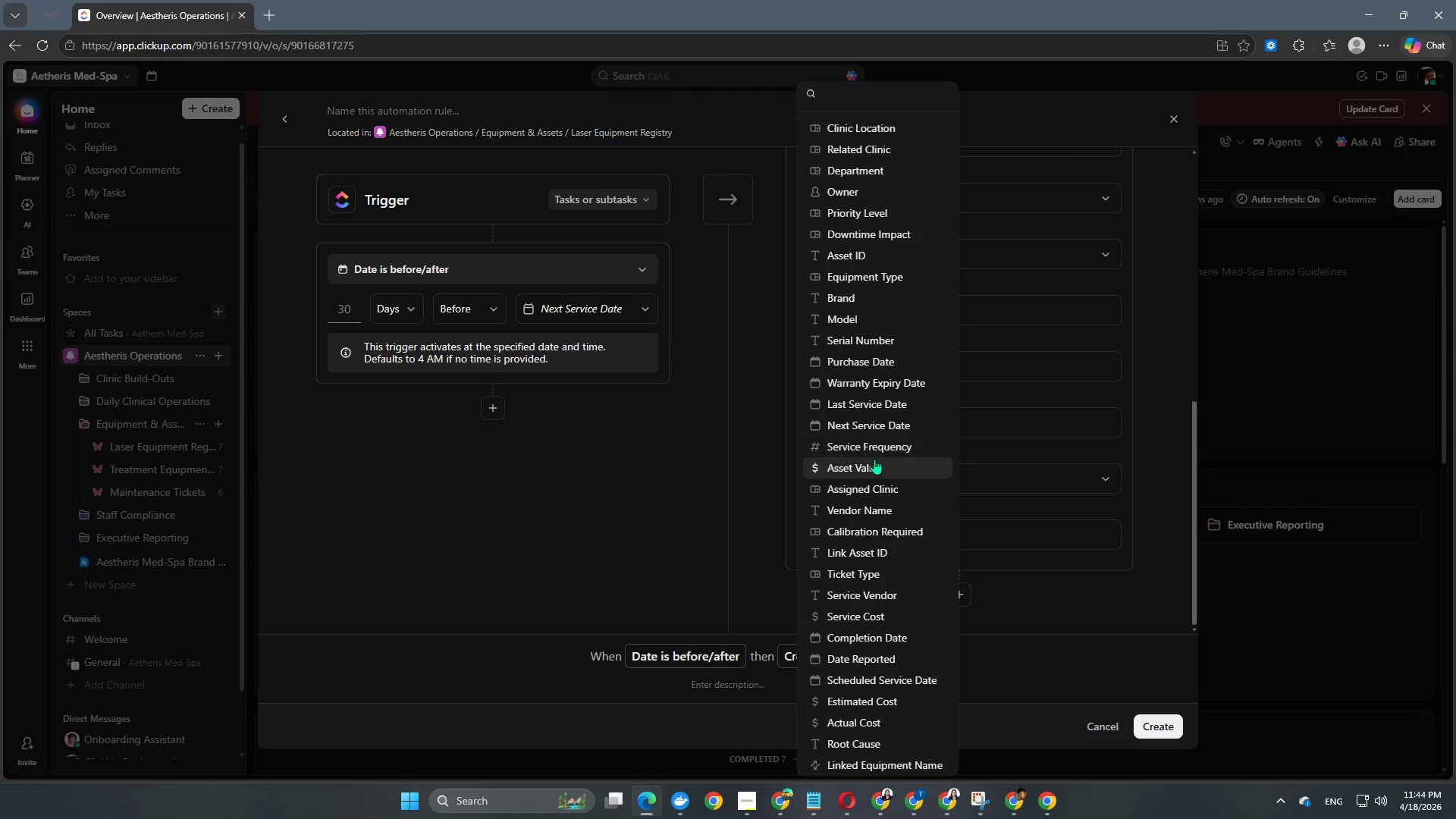 
scroll: coordinate [874, 459], scroll_direction: up, amount: 1.0
 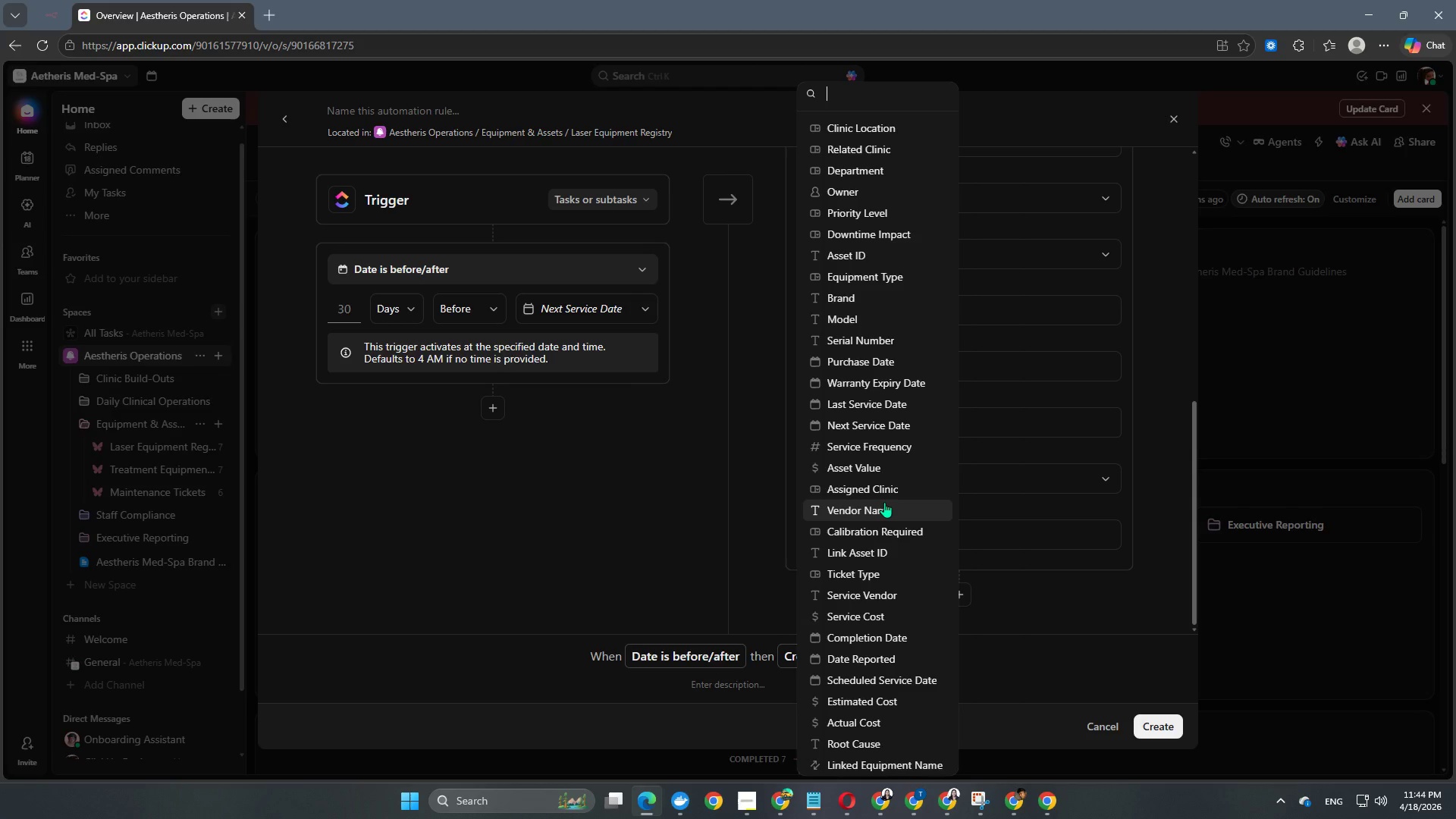 
scroll: coordinate [873, 590], scroll_direction: down, amount: 2.0
 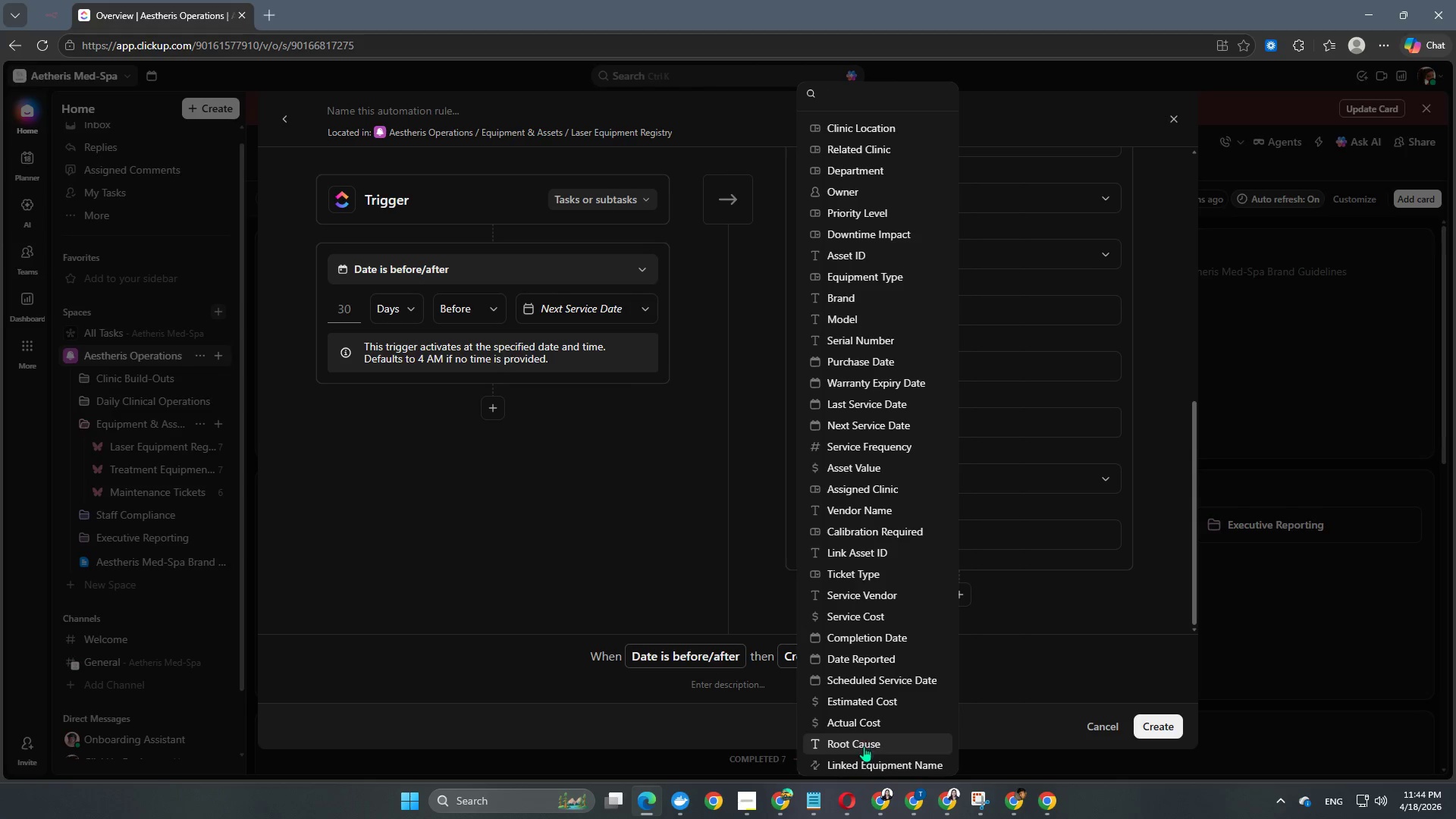 
left_click([1047, 627])
 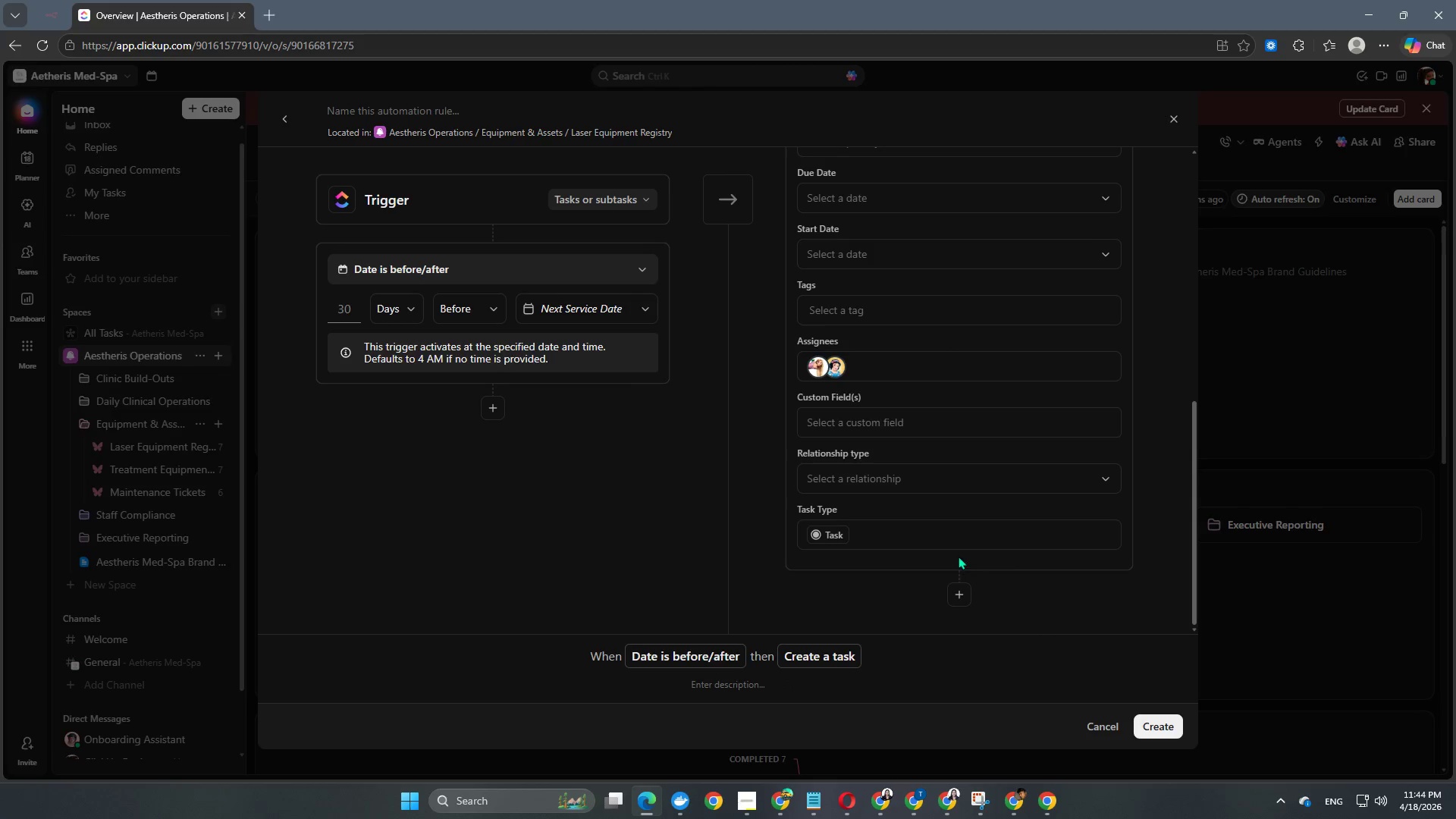 
scroll: coordinate [951, 543], scroll_direction: up, amount: 1.0
 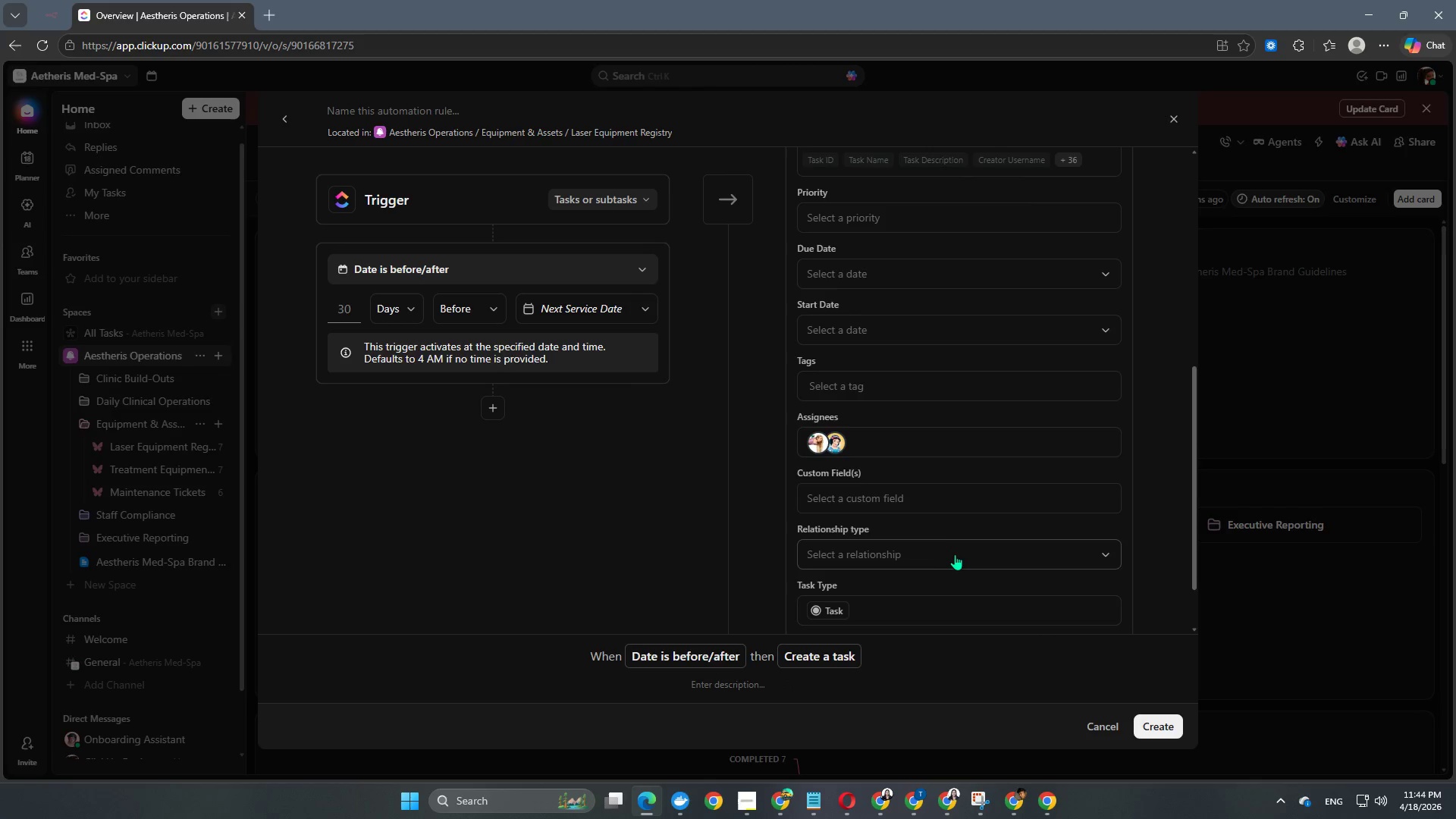 
scroll: coordinate [957, 555], scroll_direction: down, amount: 2.0
 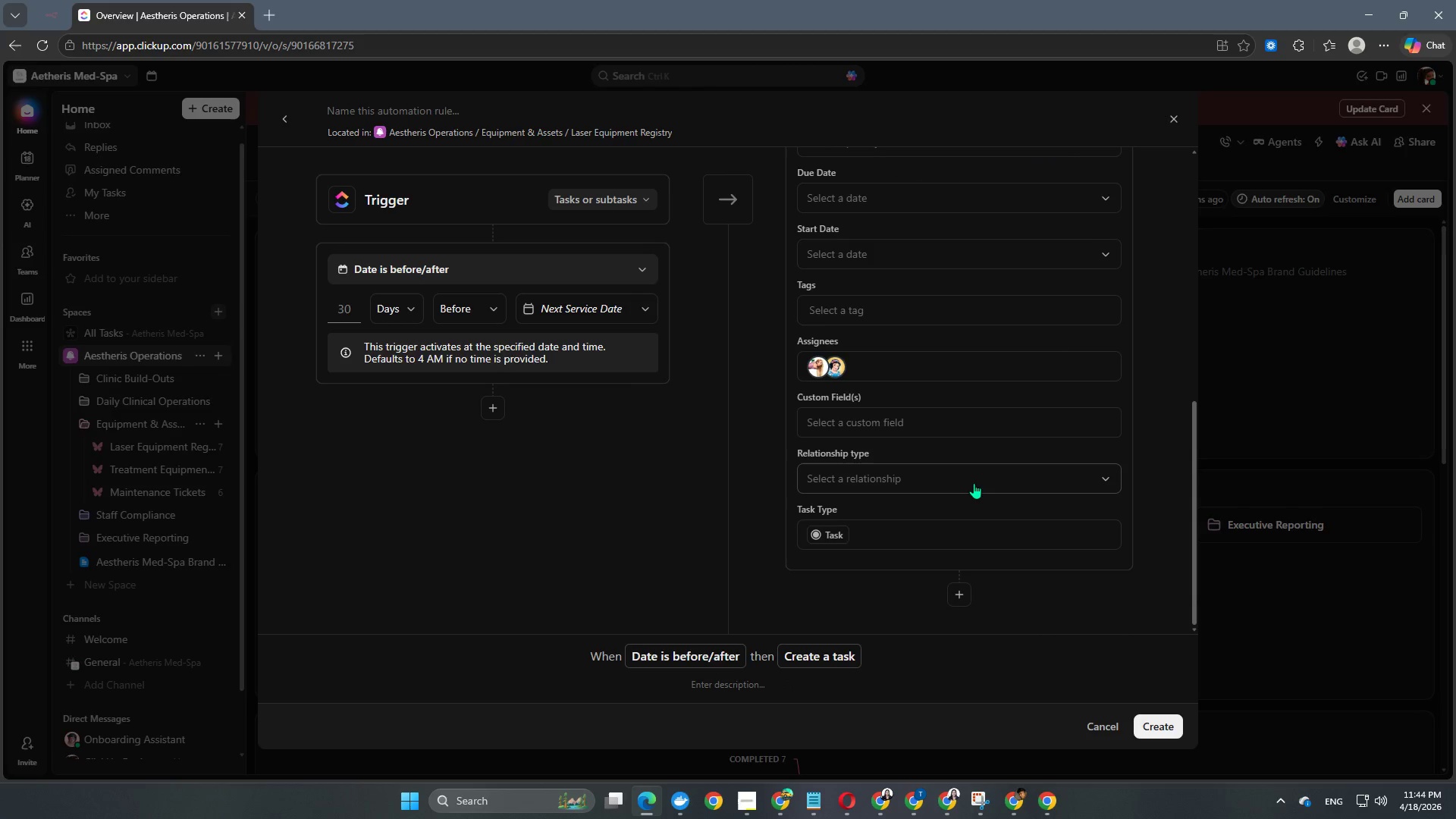 
left_click([974, 483])
 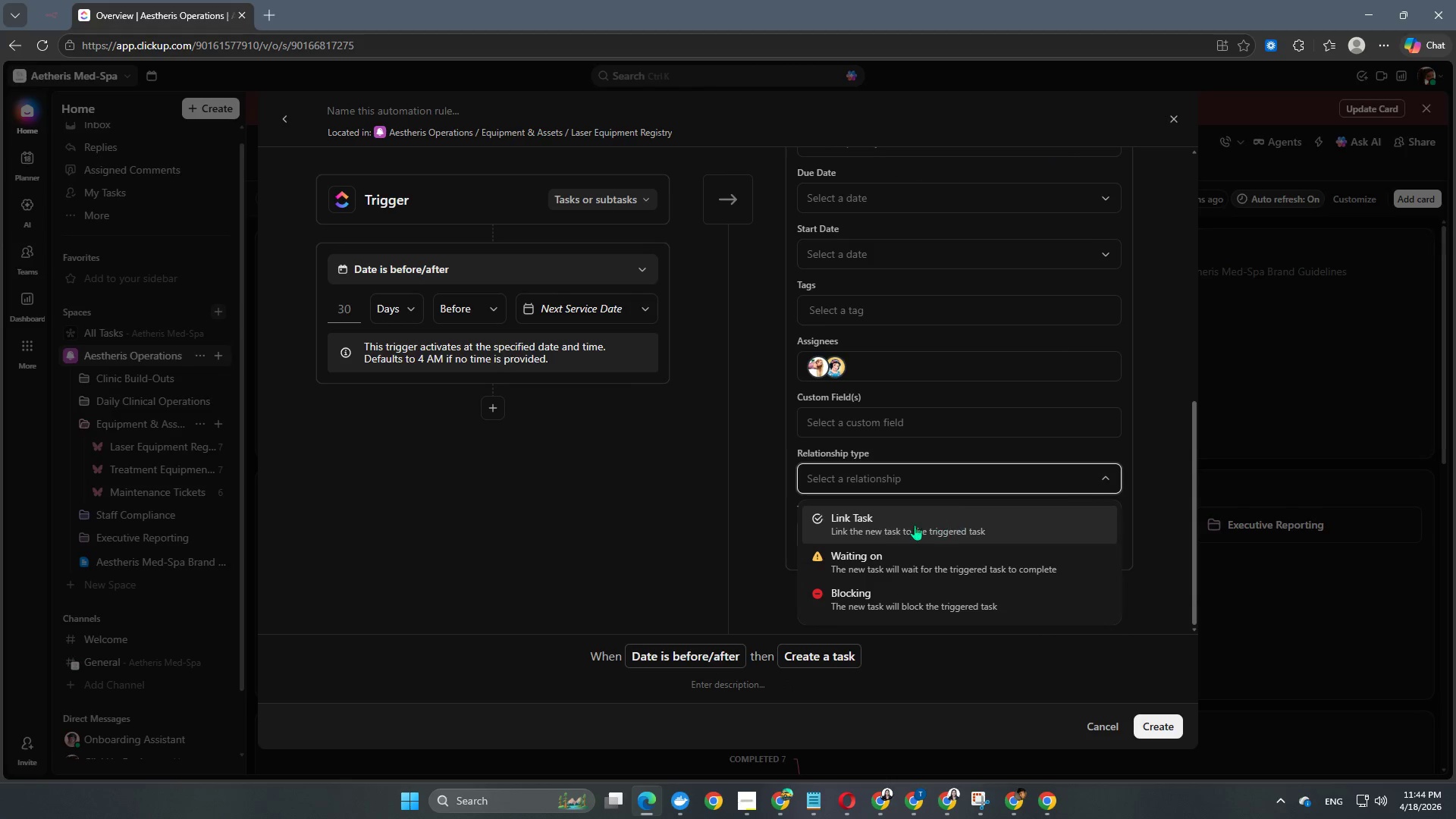 
left_click([913, 526])
 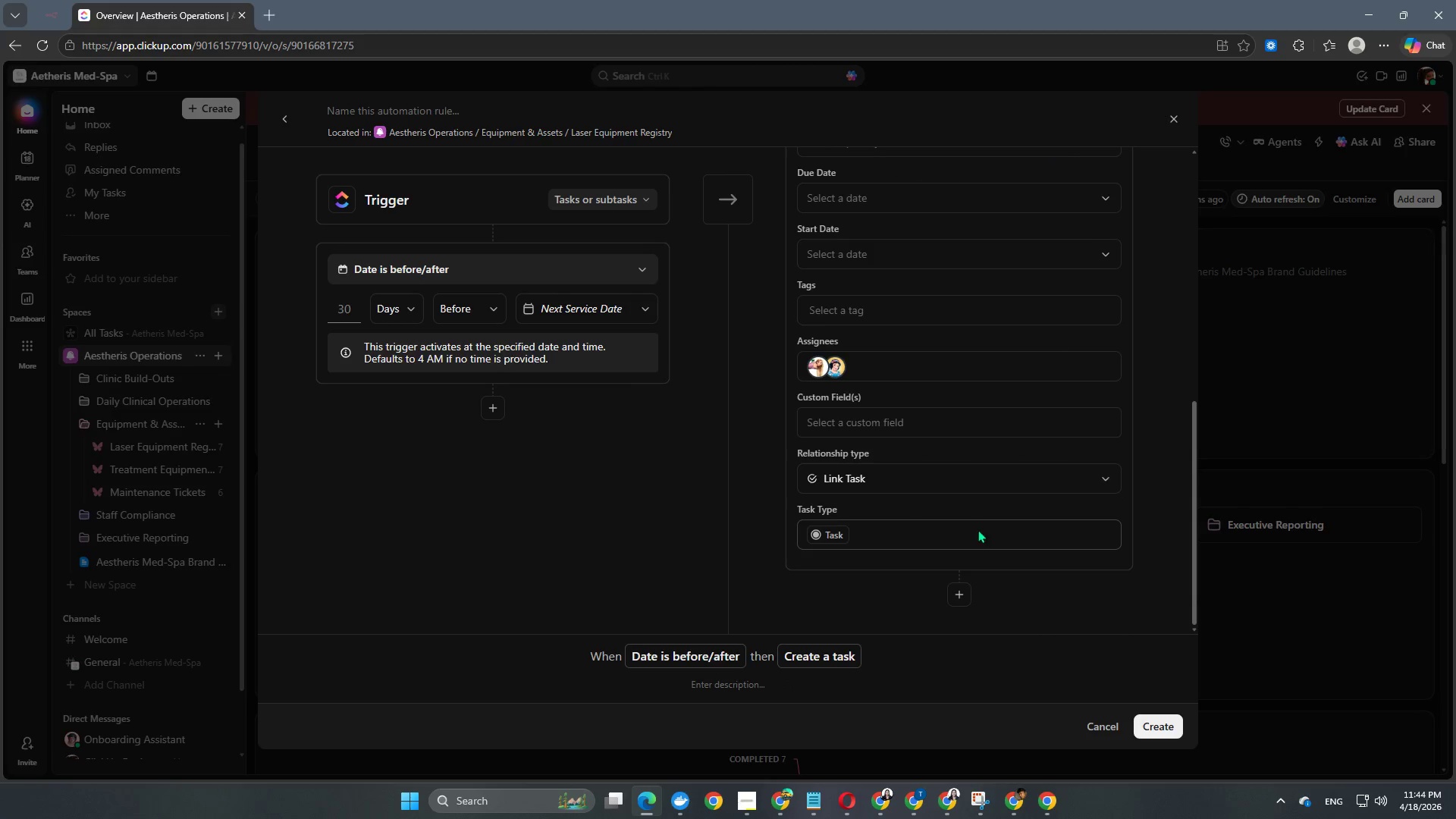 
scroll: coordinate [993, 528], scroll_direction: down, amount: 2.0
 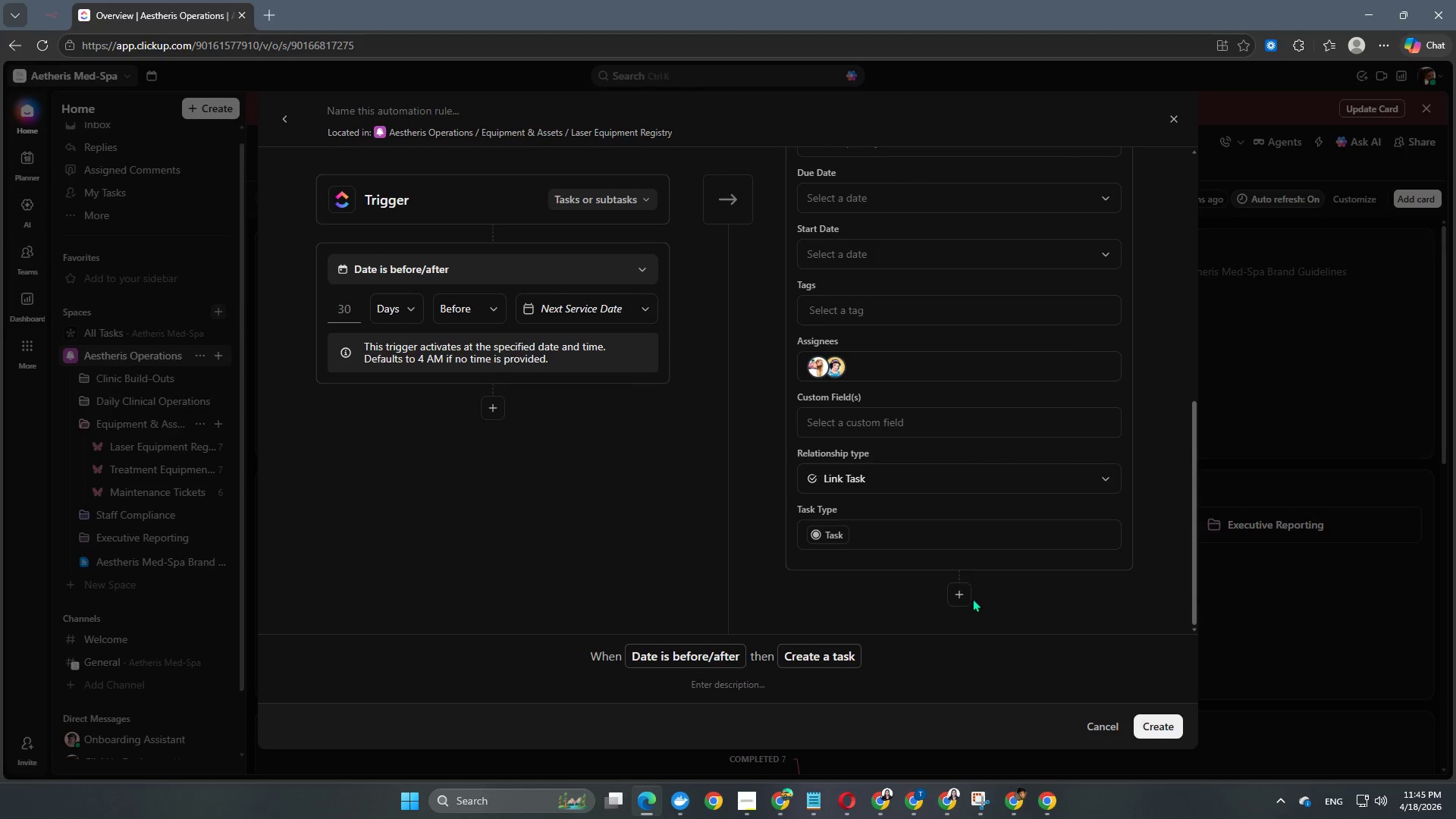 
left_click([961, 600])
 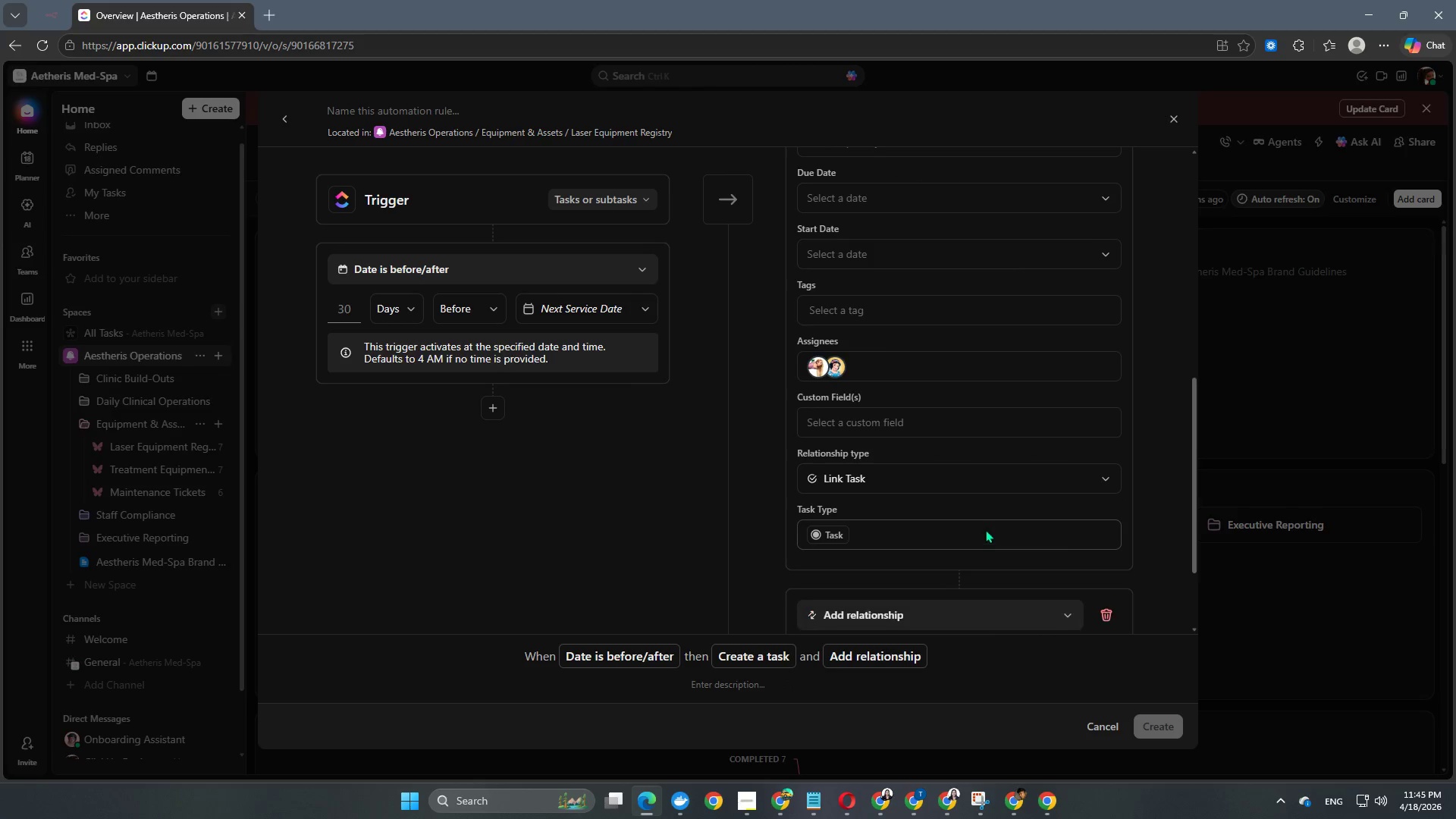 
scroll: coordinate [985, 529], scroll_direction: down, amount: 5.0
 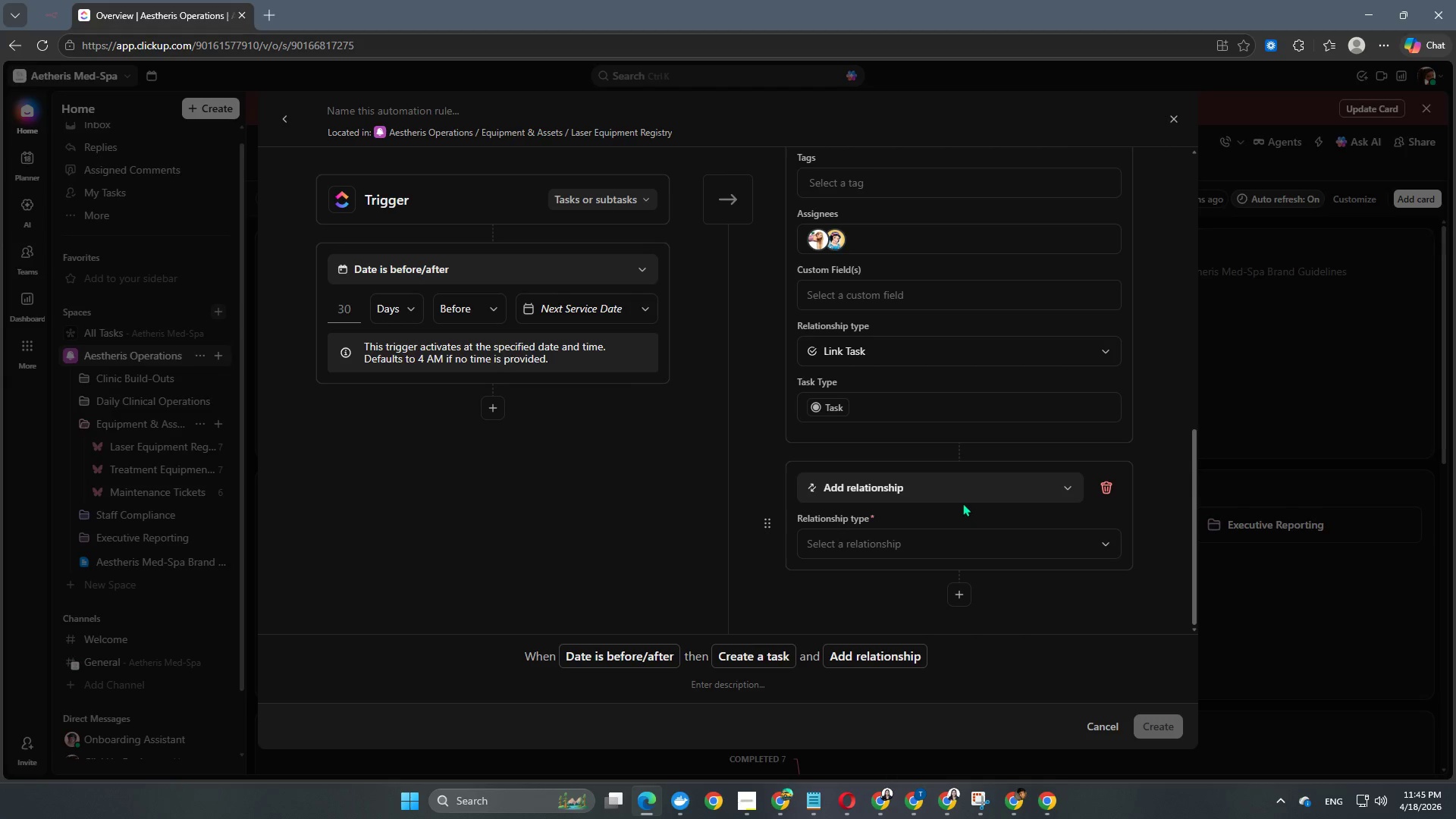 
left_click([962, 489])
 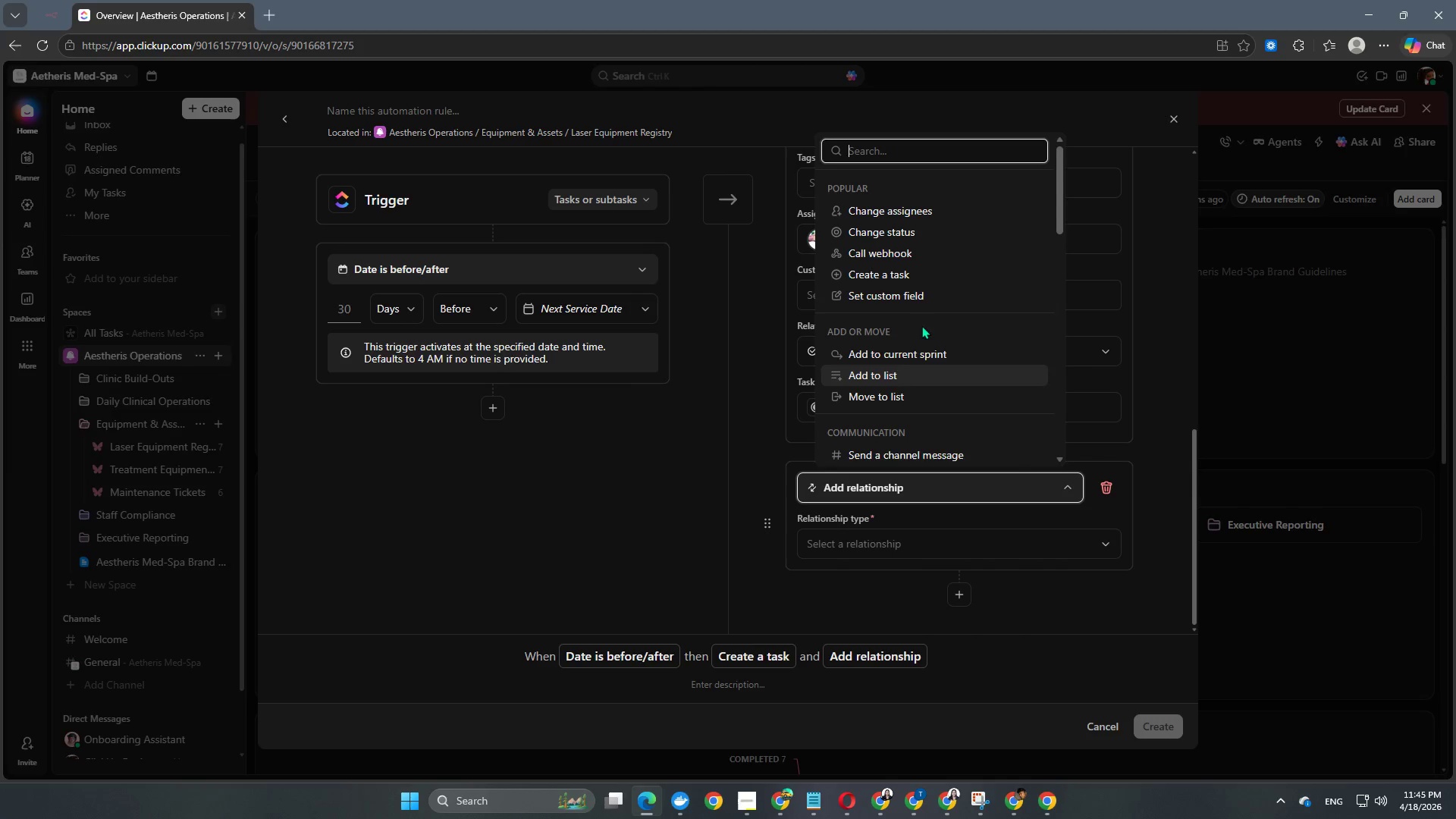 
scroll: coordinate [918, 309], scroll_direction: down, amount: 2.0
 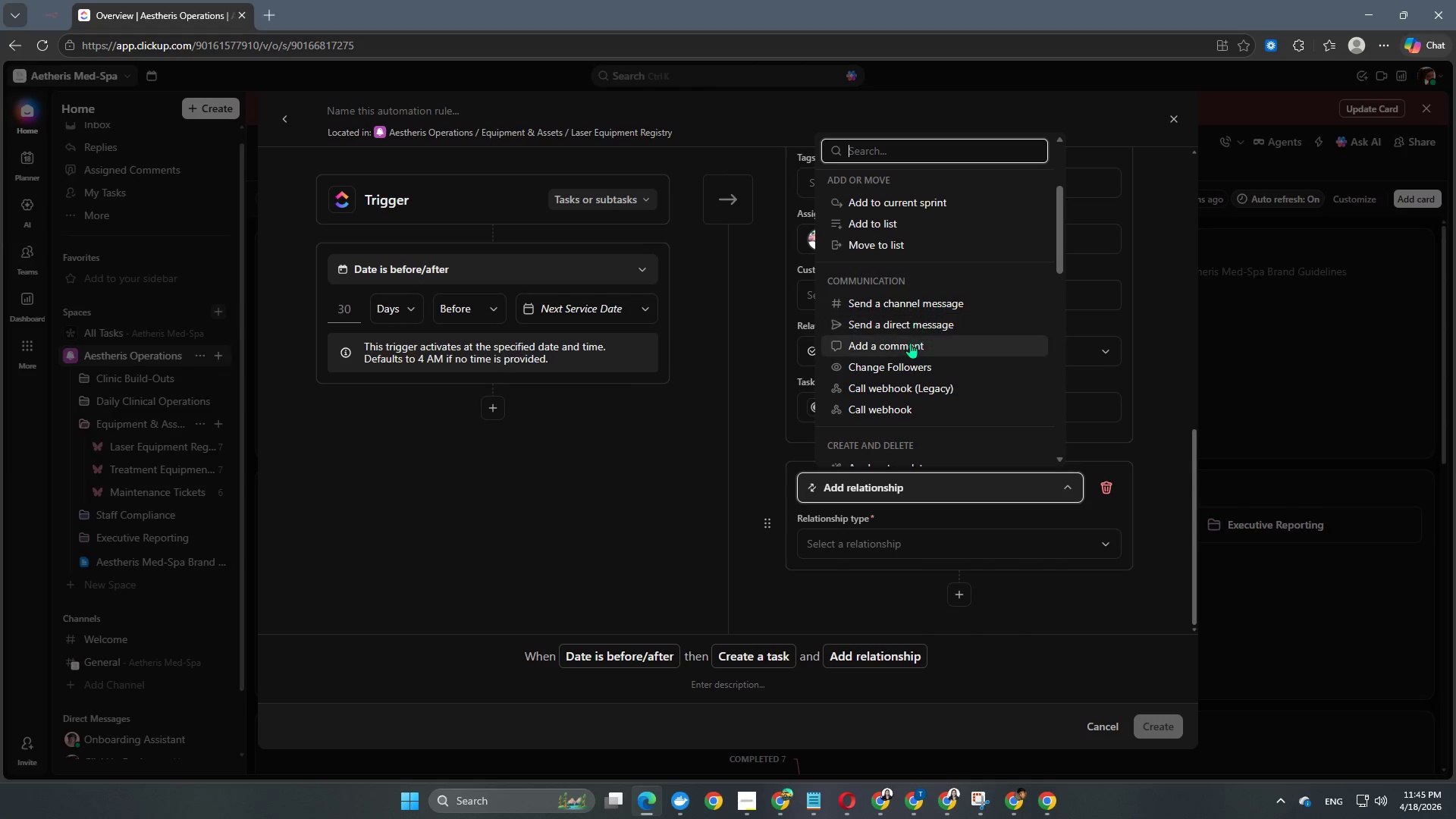 
left_click([909, 345])
 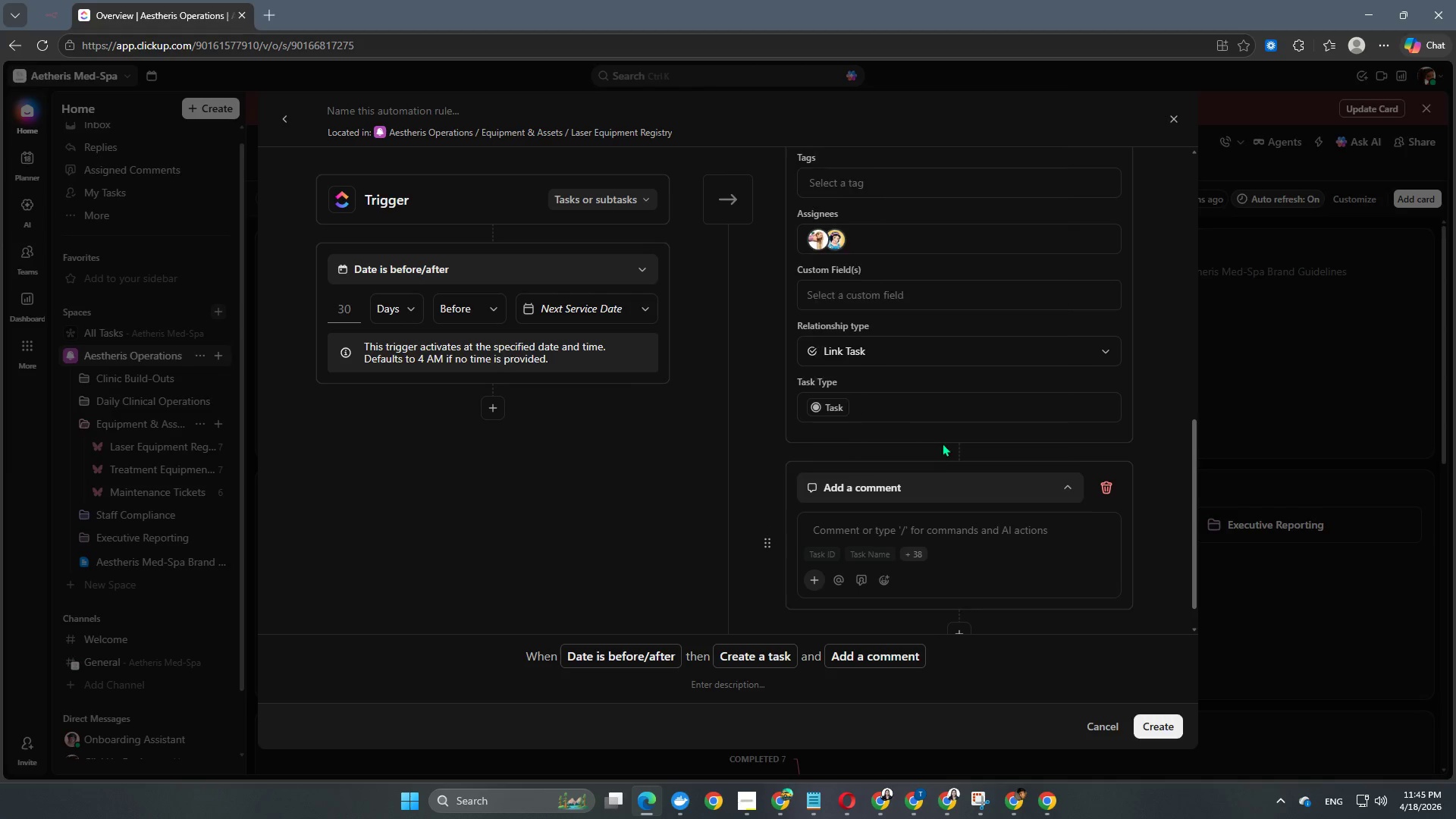 
scroll: coordinate [946, 462], scroll_direction: down, amount: 2.0
 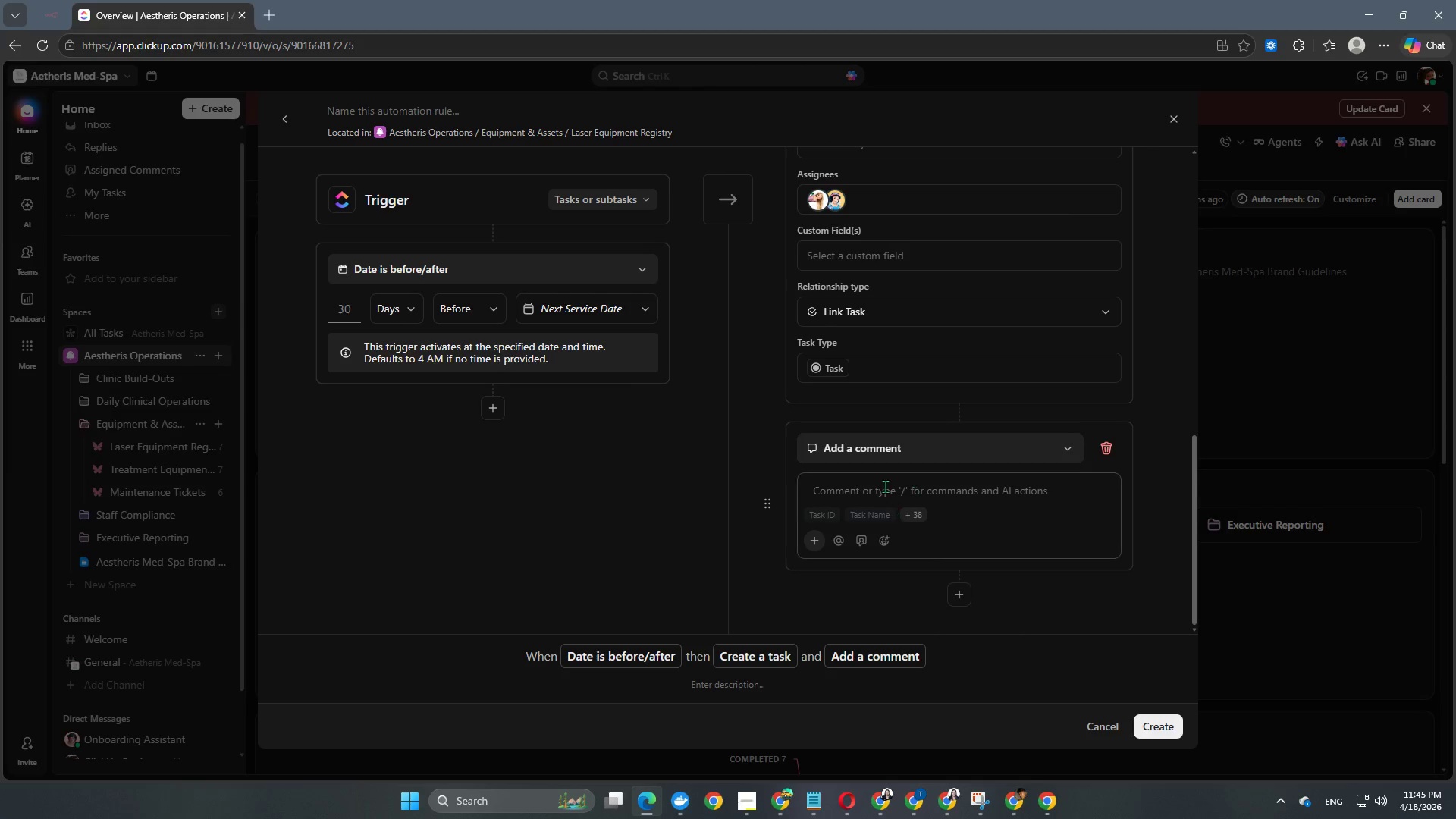 
left_click([885, 485])
 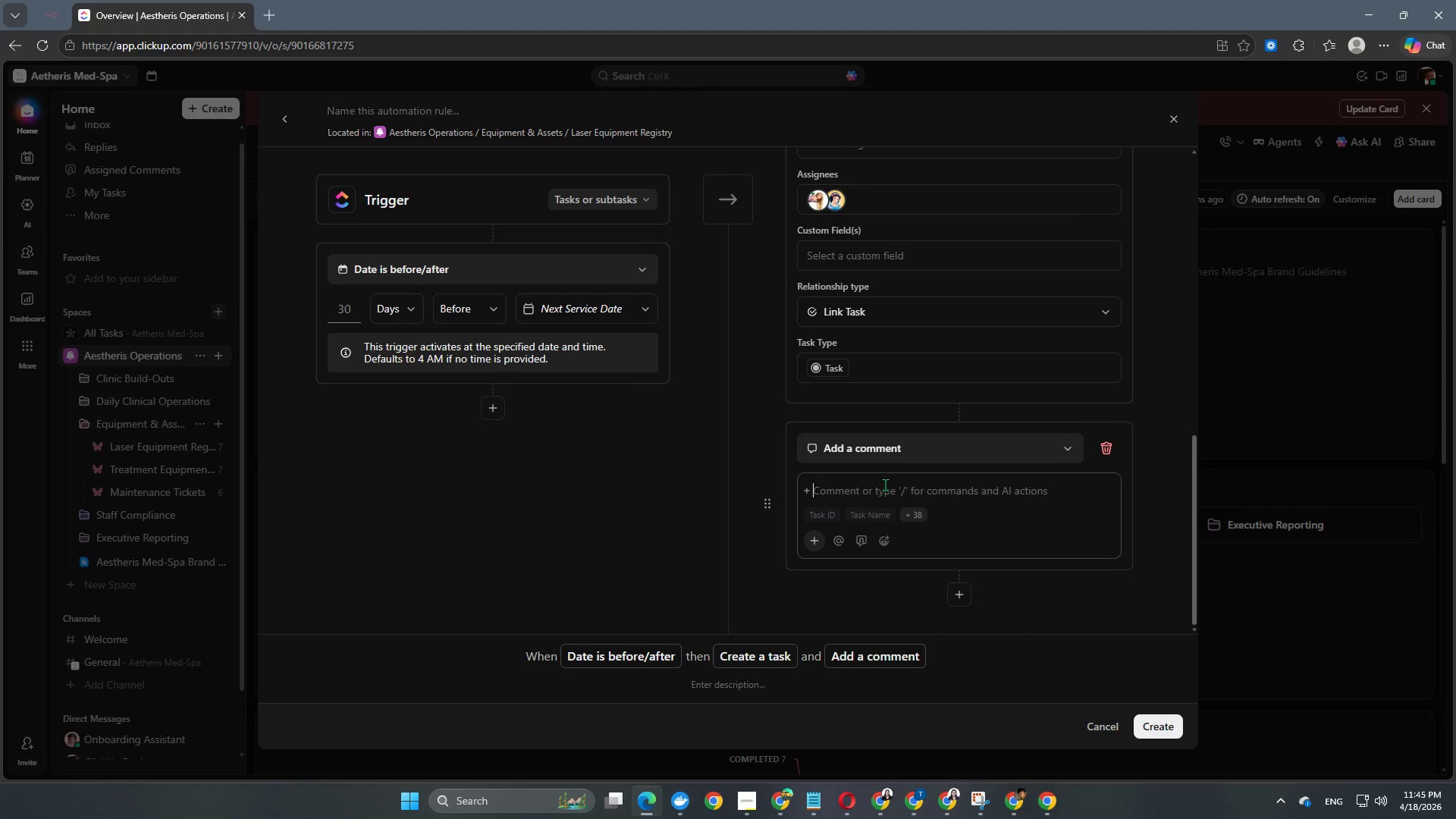 
type(Hi)
key(Backspace)
key(Backspace)
 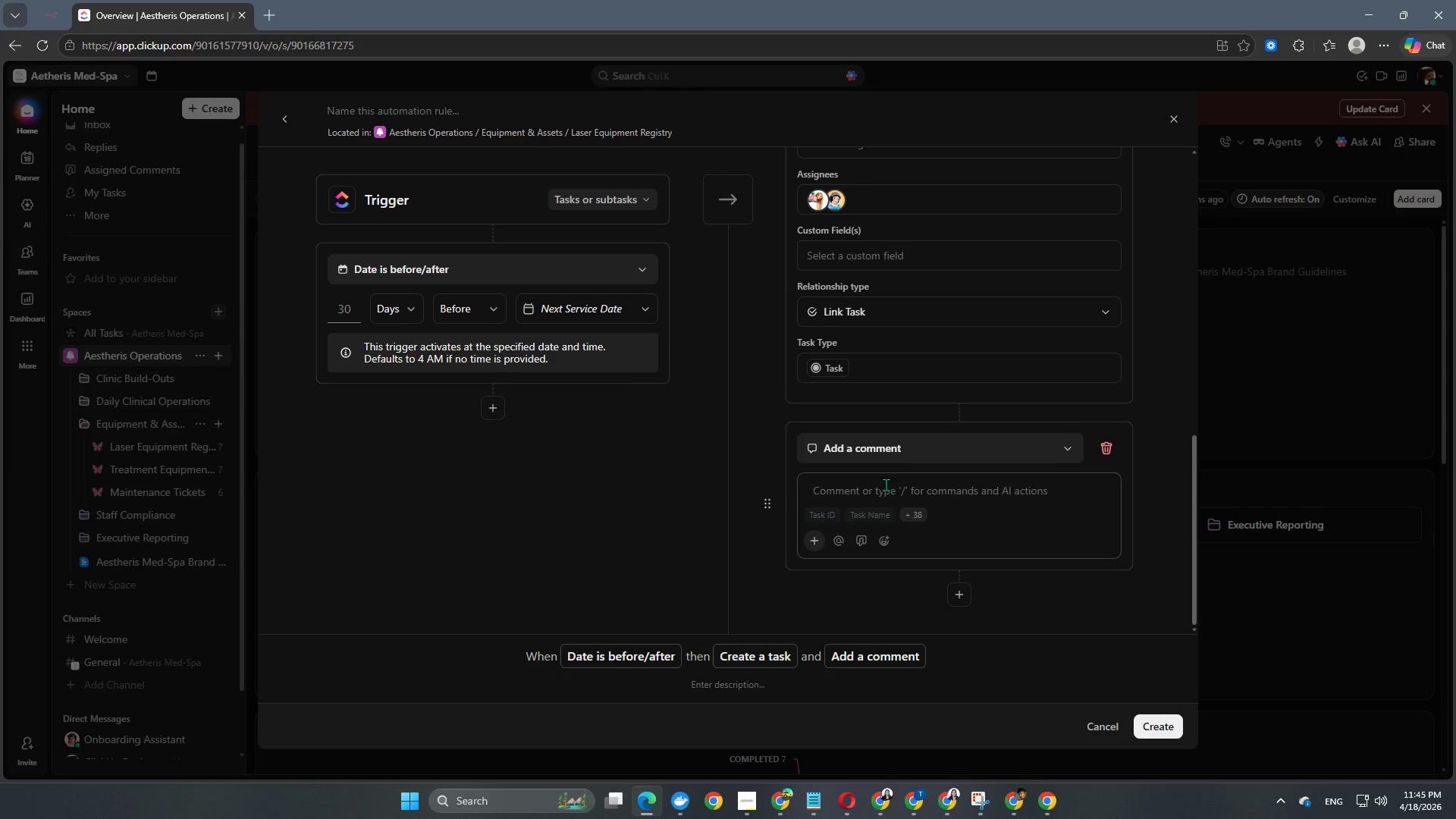 
hold_key(key=ShiftLeft, duration=2.88)
 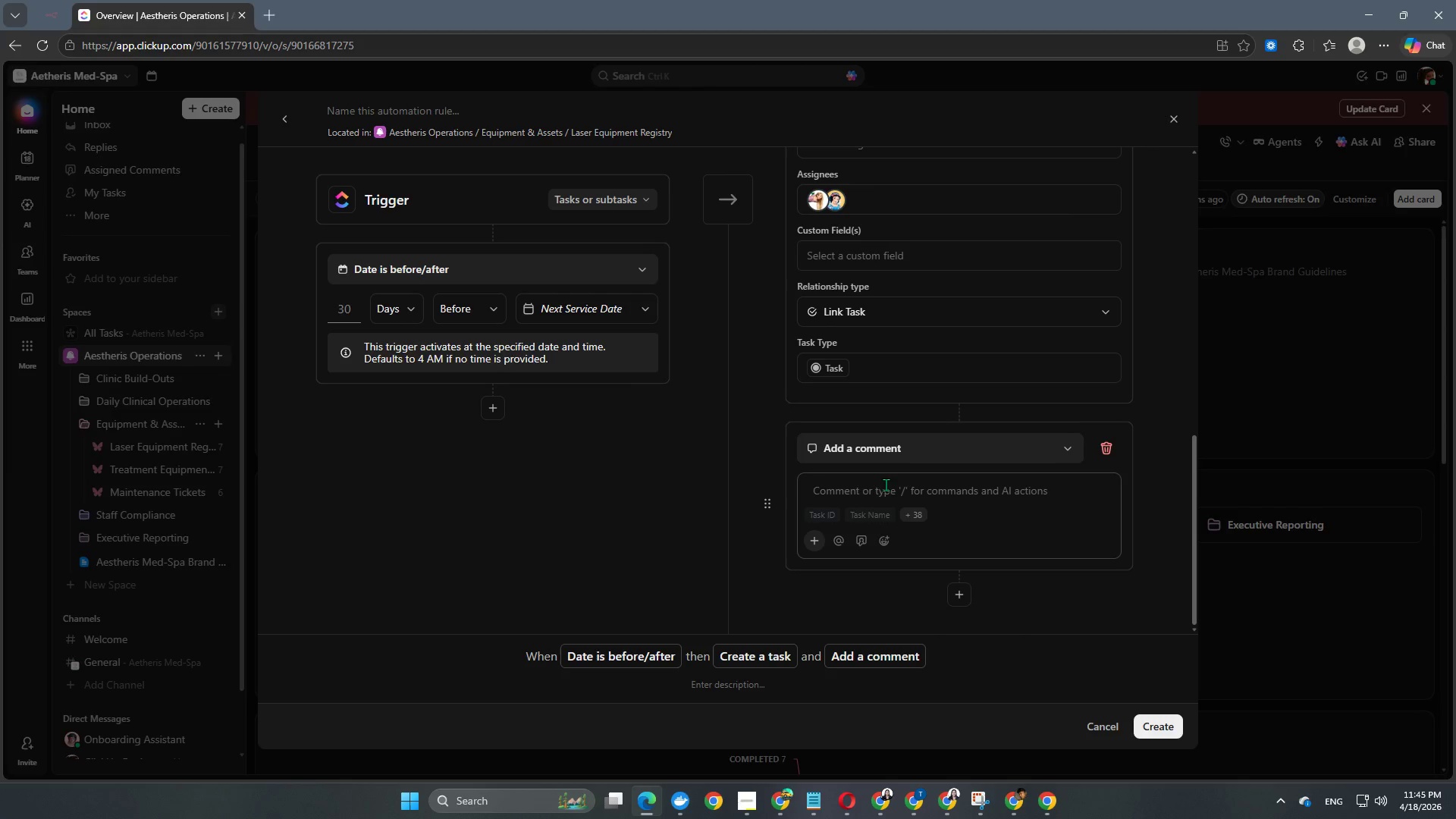 
type(Good day A)
 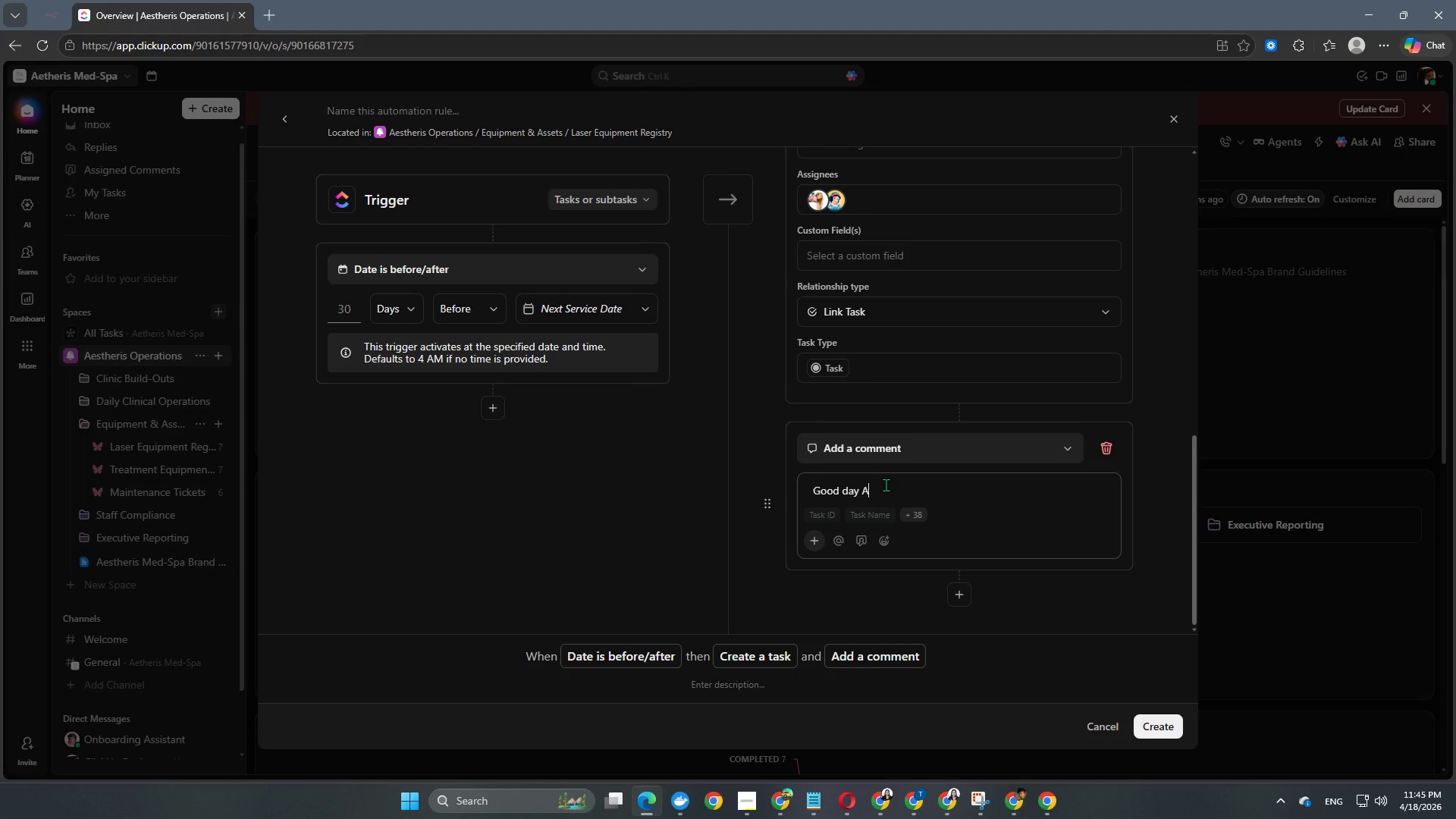 
type(MS Team!)
 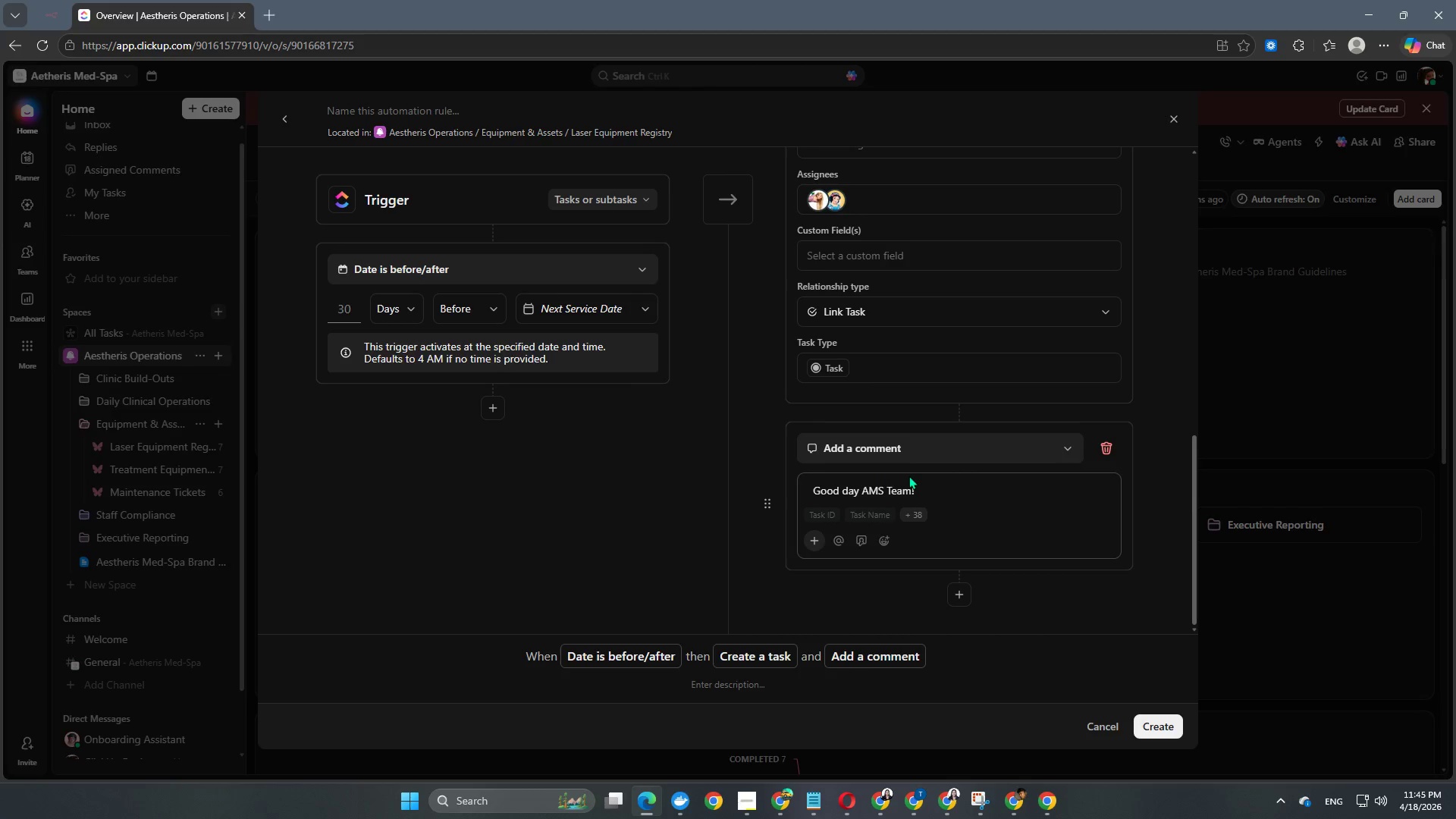 
key(Enter)
 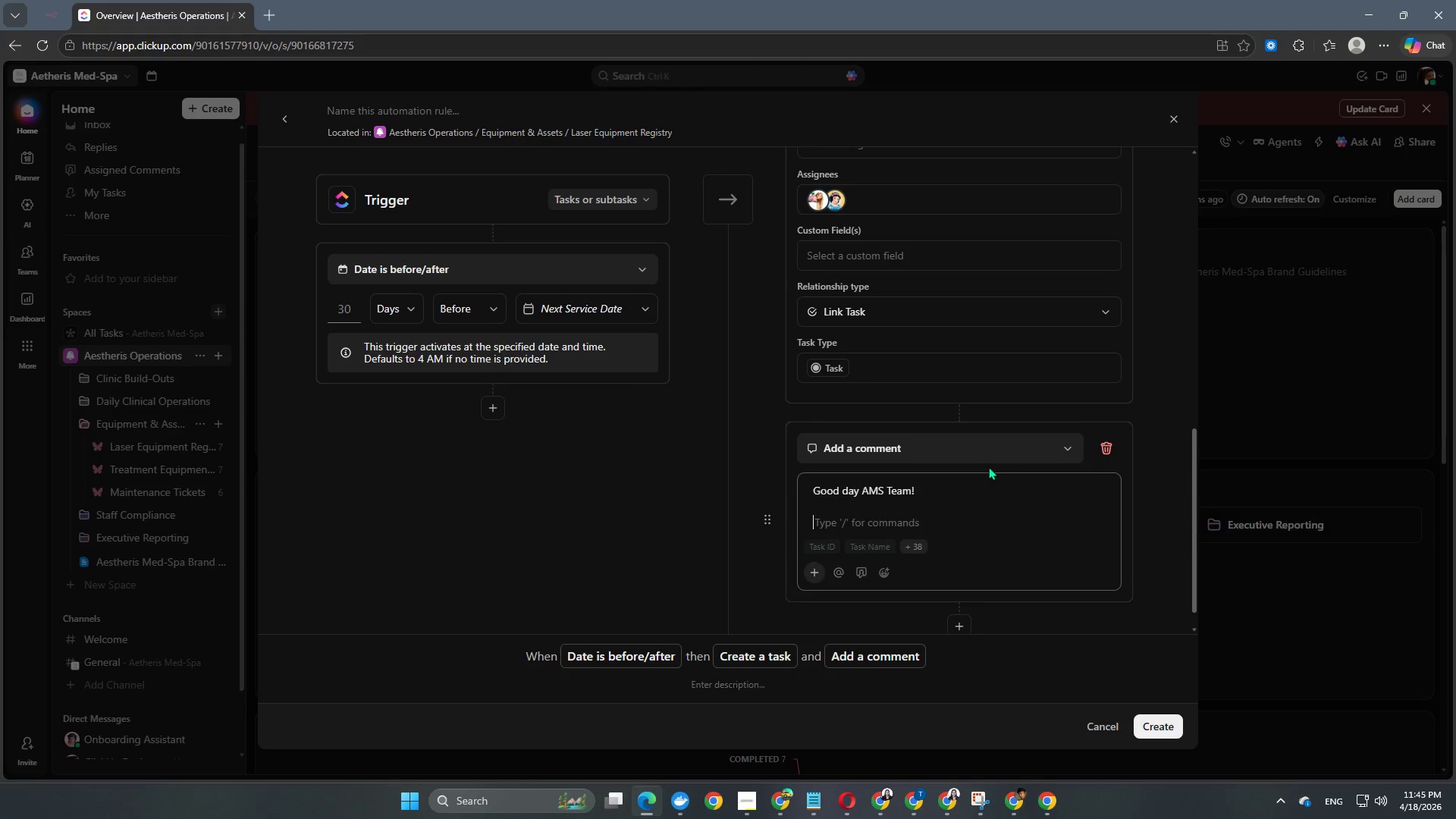 
key(Enter)
 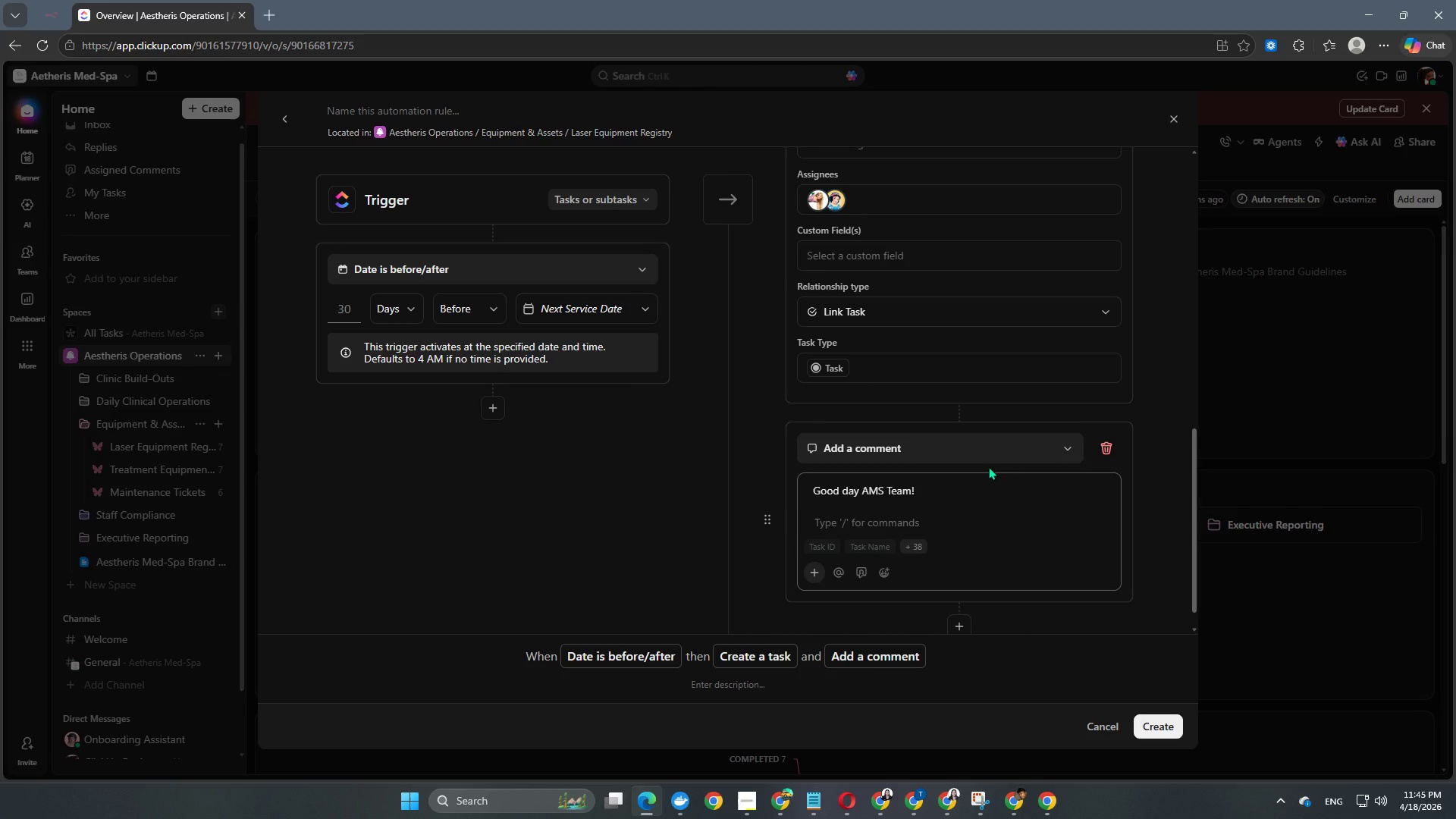 
type(Please know that this )
 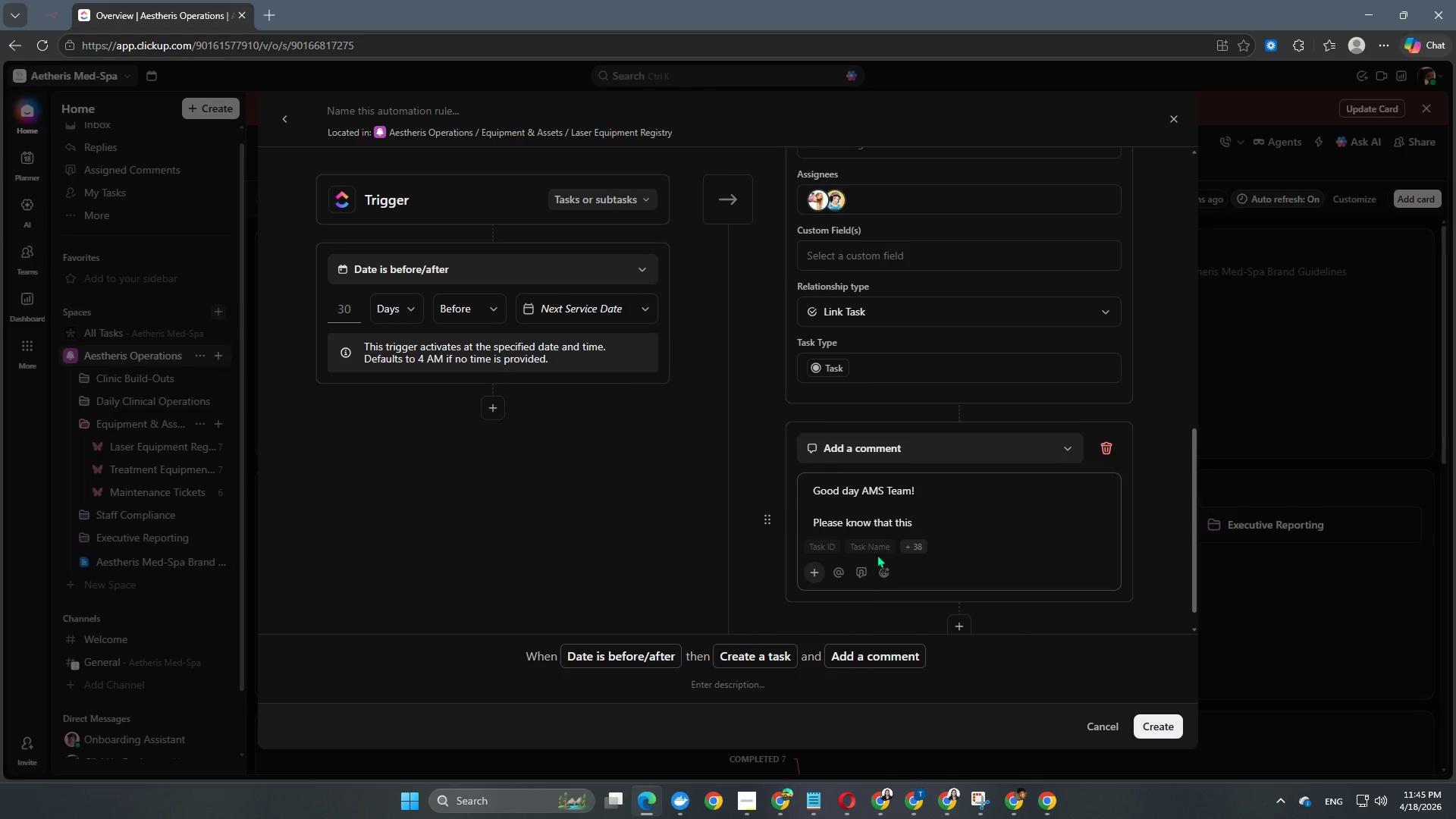 
left_click([874, 548])
 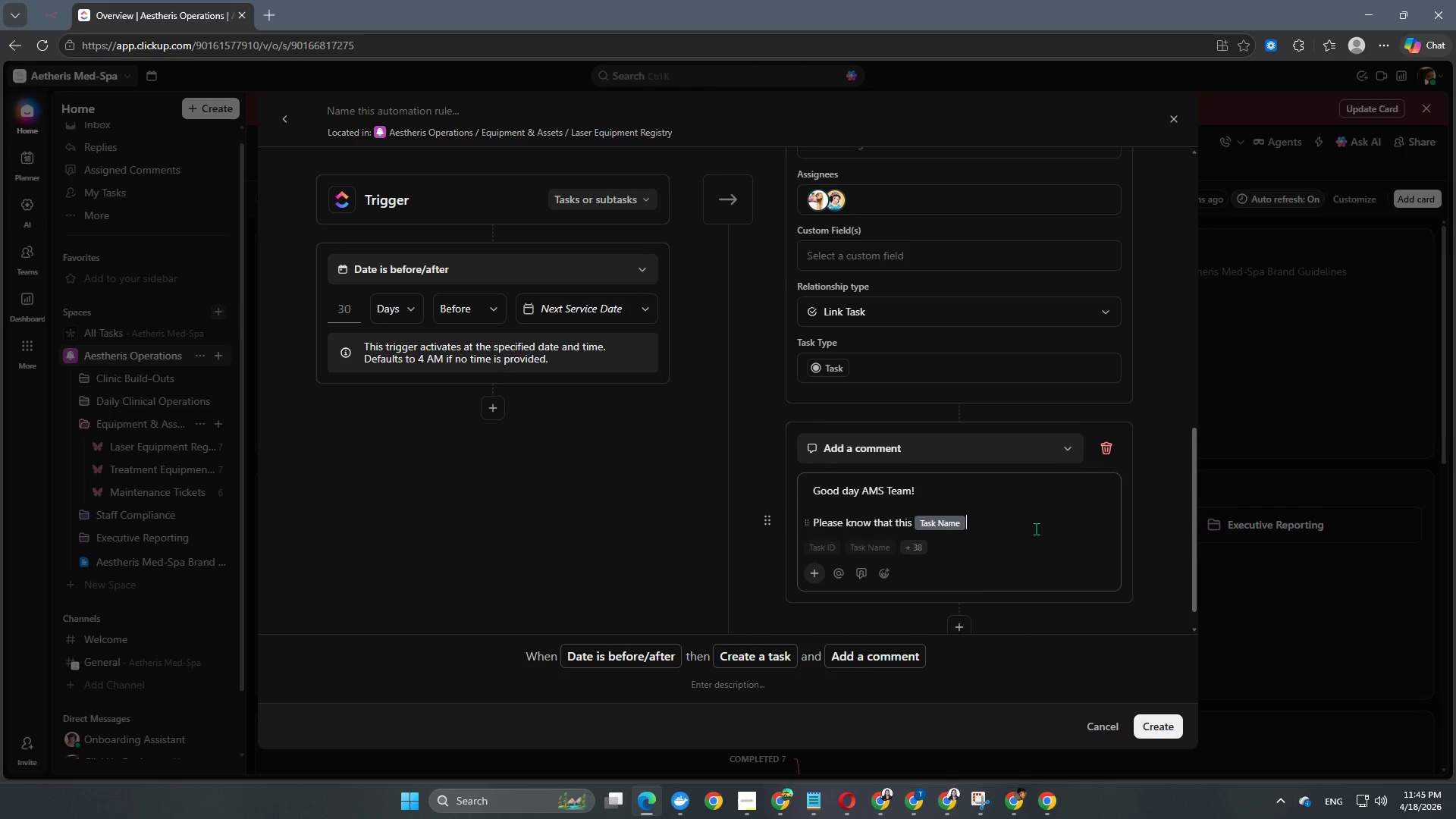 
type( equipment is alreadu)
key(Backspace)
type(y due in 30 days. Immediate action is required)
 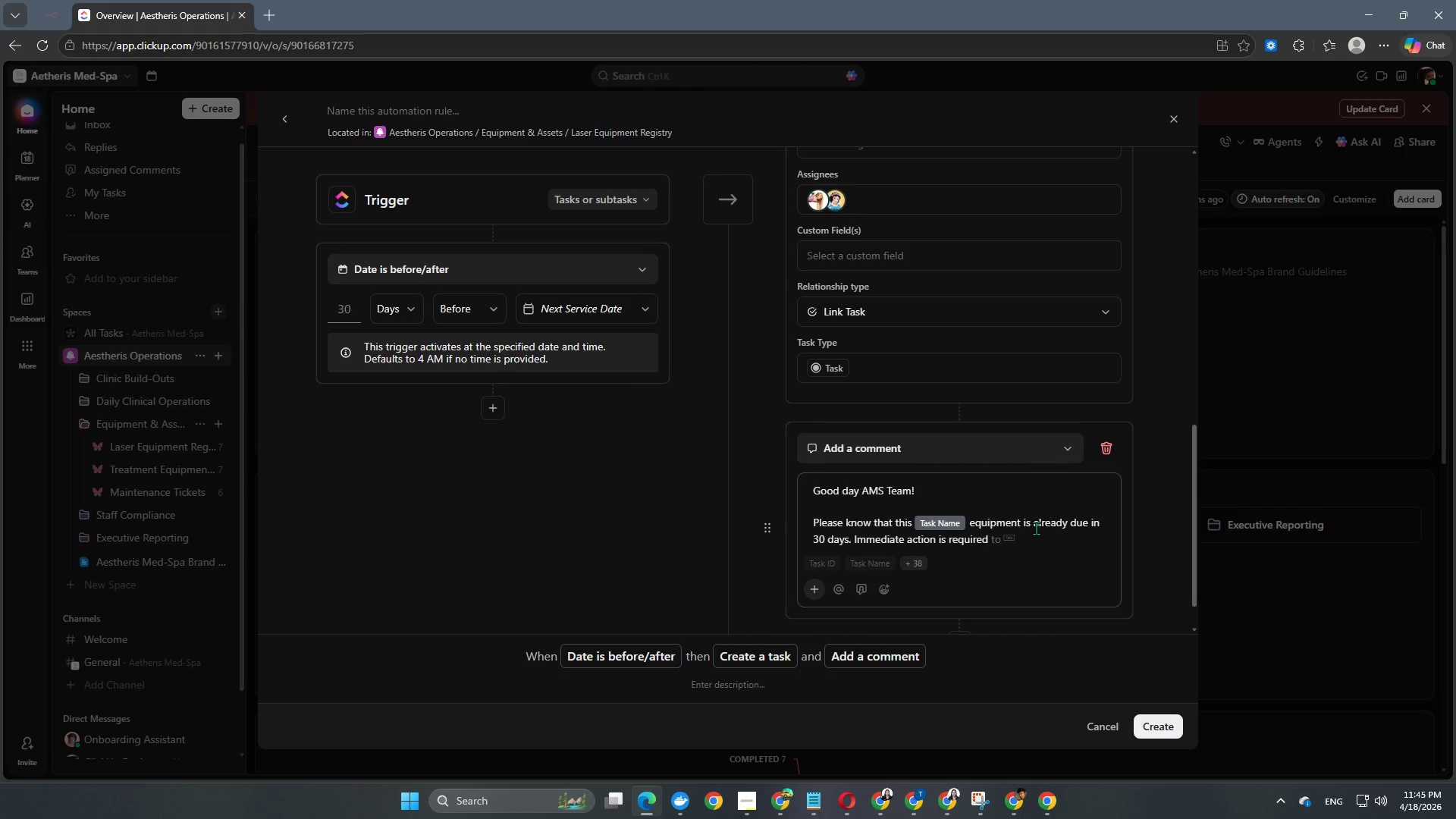 
key(Period)
 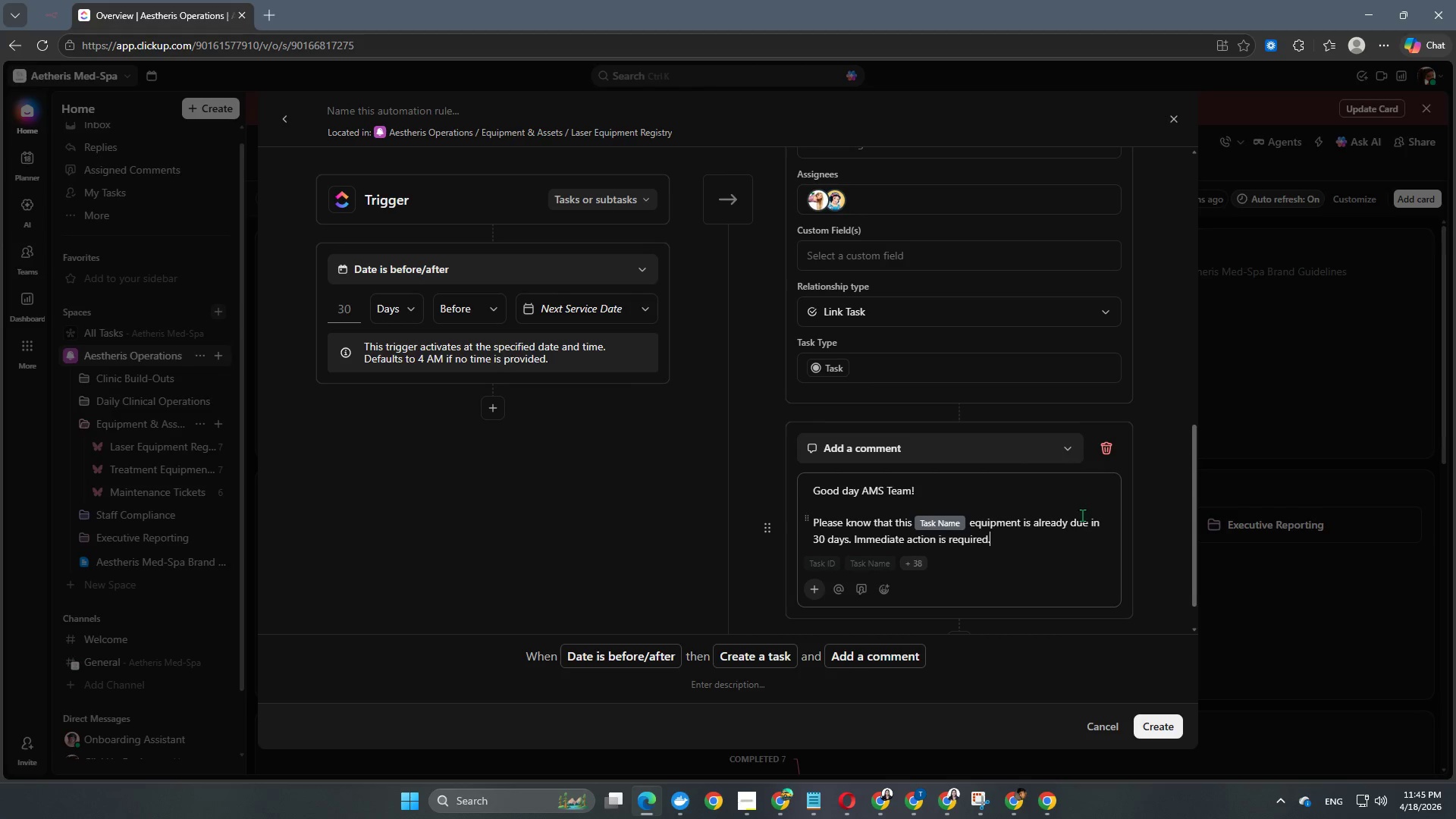 
key(Enter)
 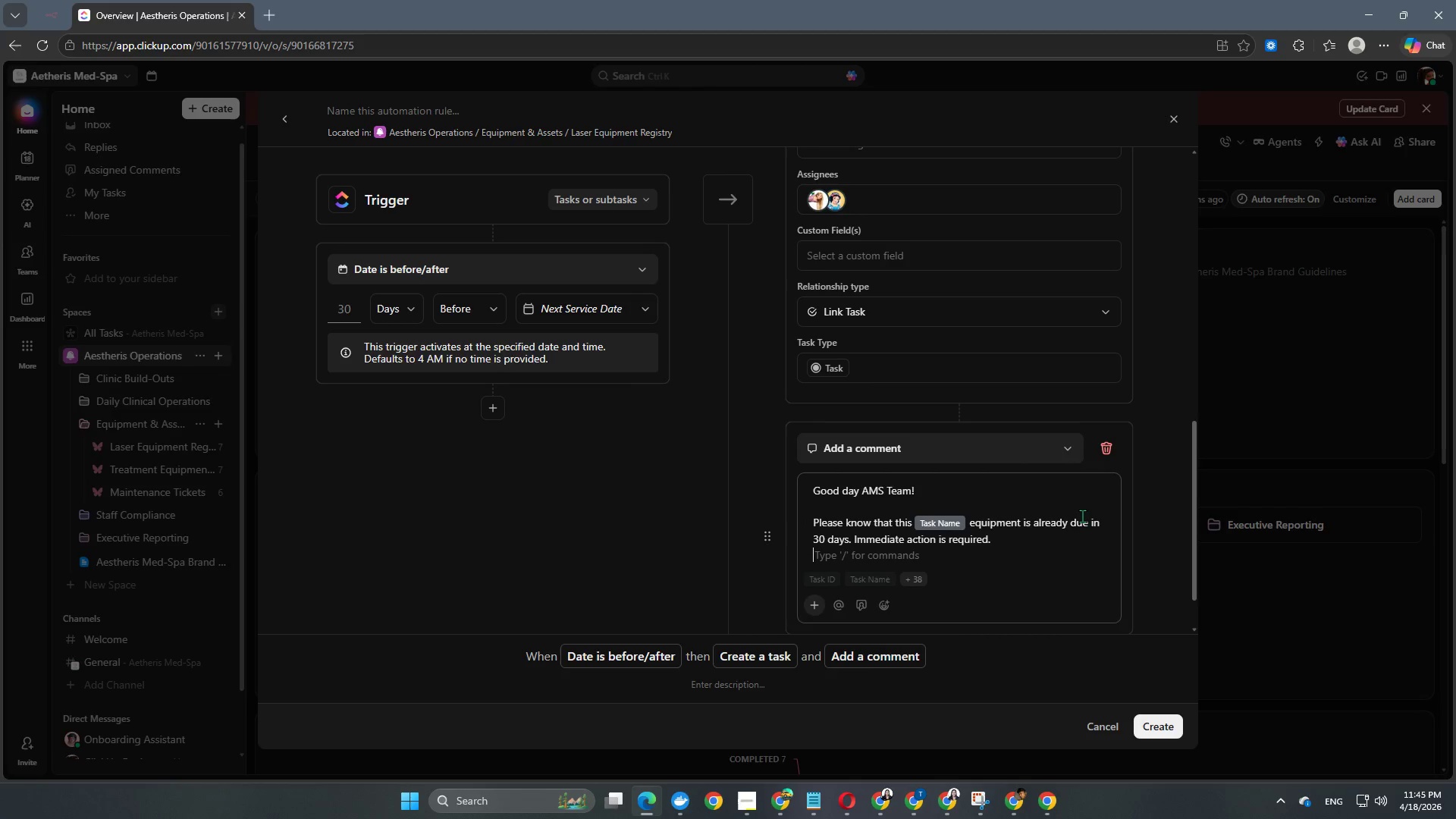 
key(Enter)
 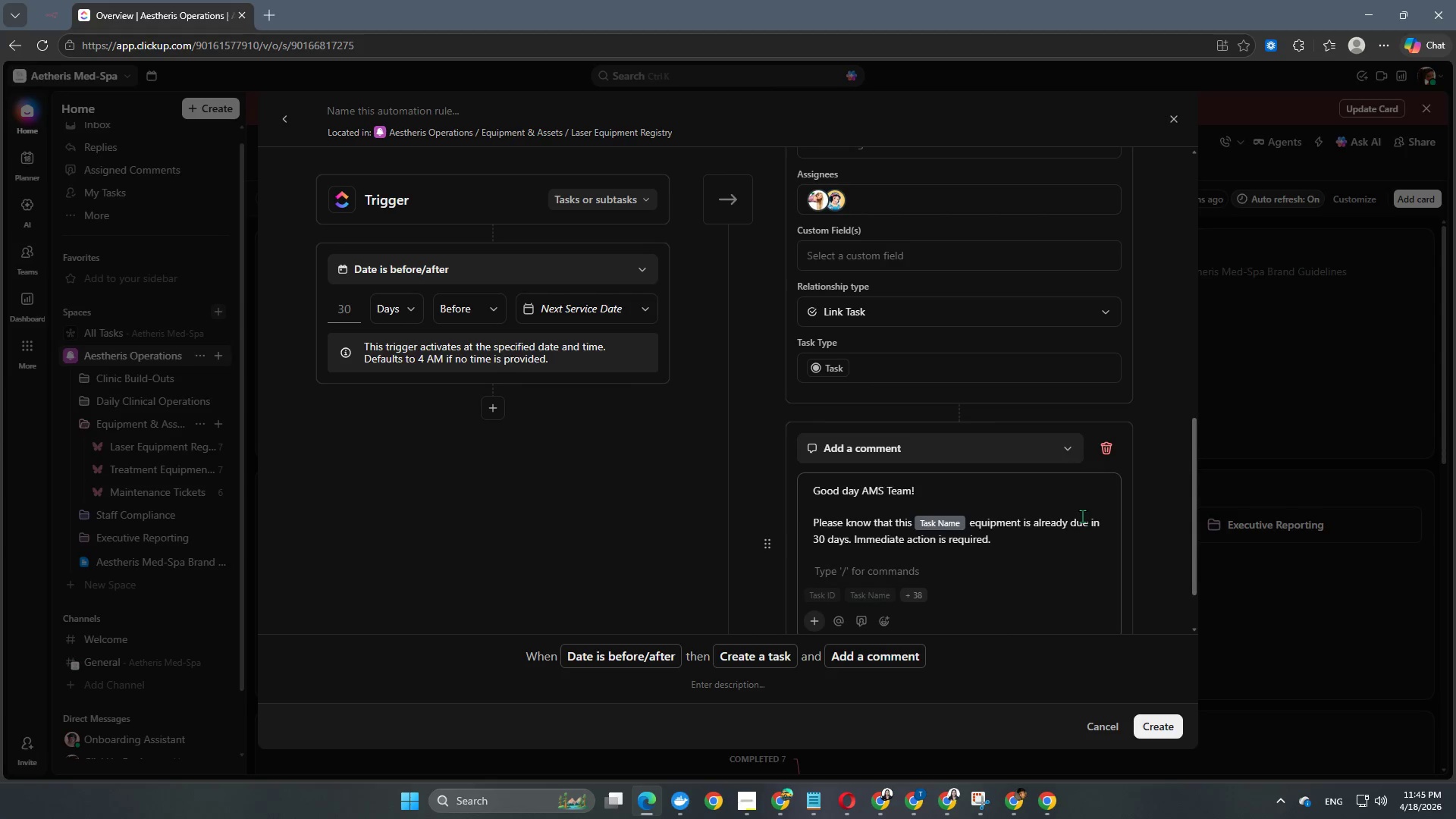 
type(Thn)
key(Backspace)
type(ank you!)
 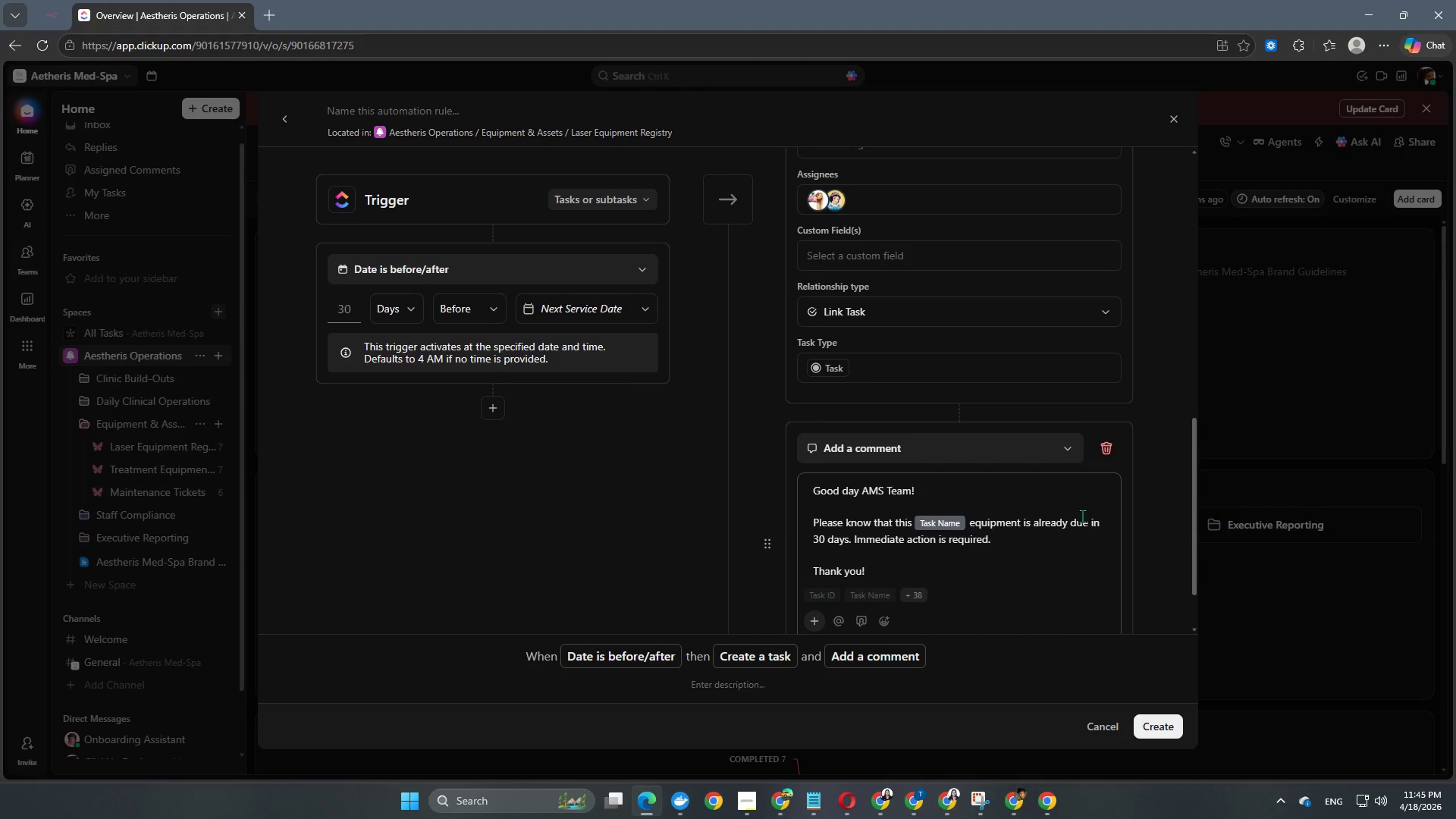 
left_click([863, 621])
 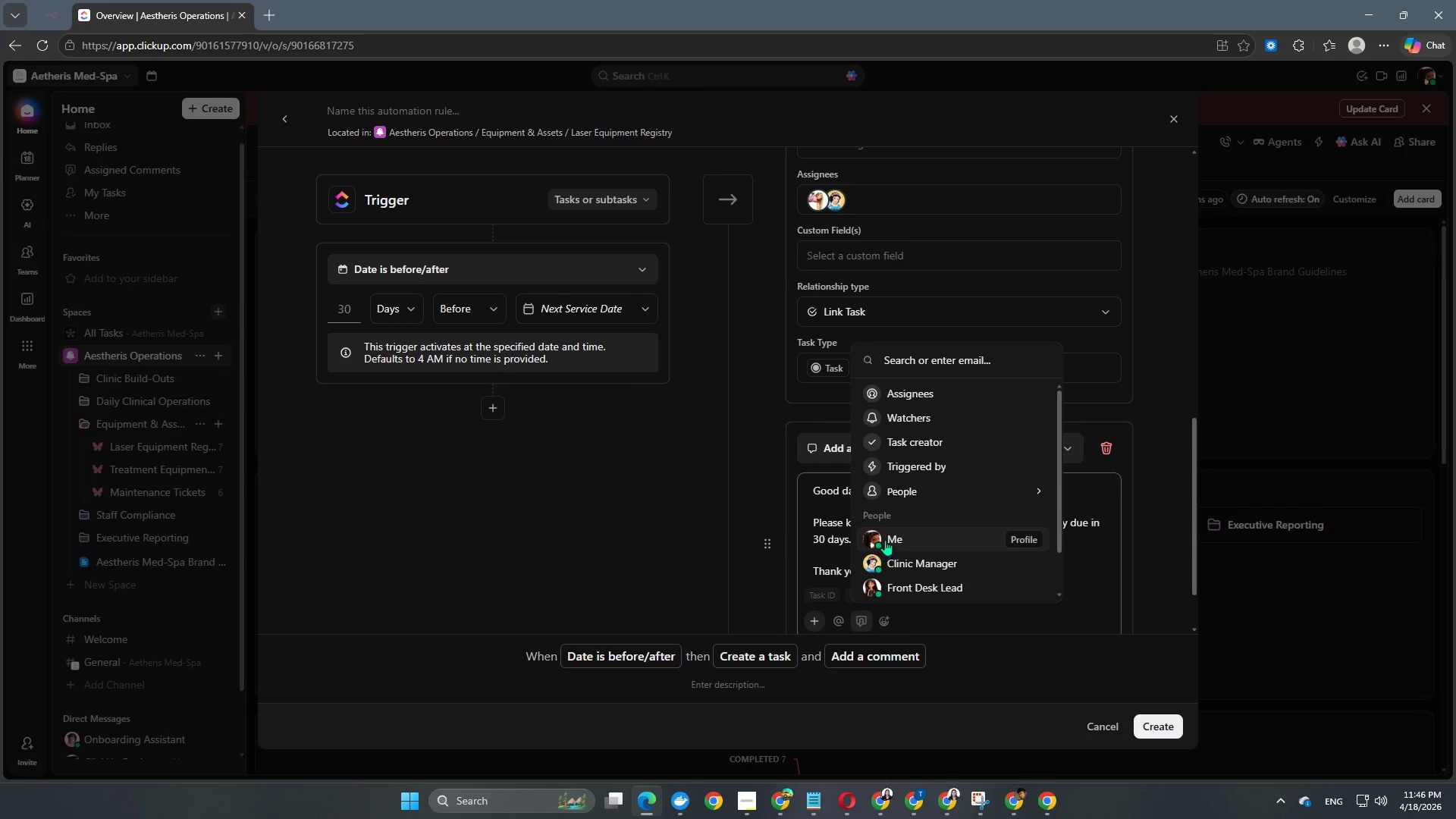 
scroll: coordinate [905, 538], scroll_direction: down, amount: 2.0
 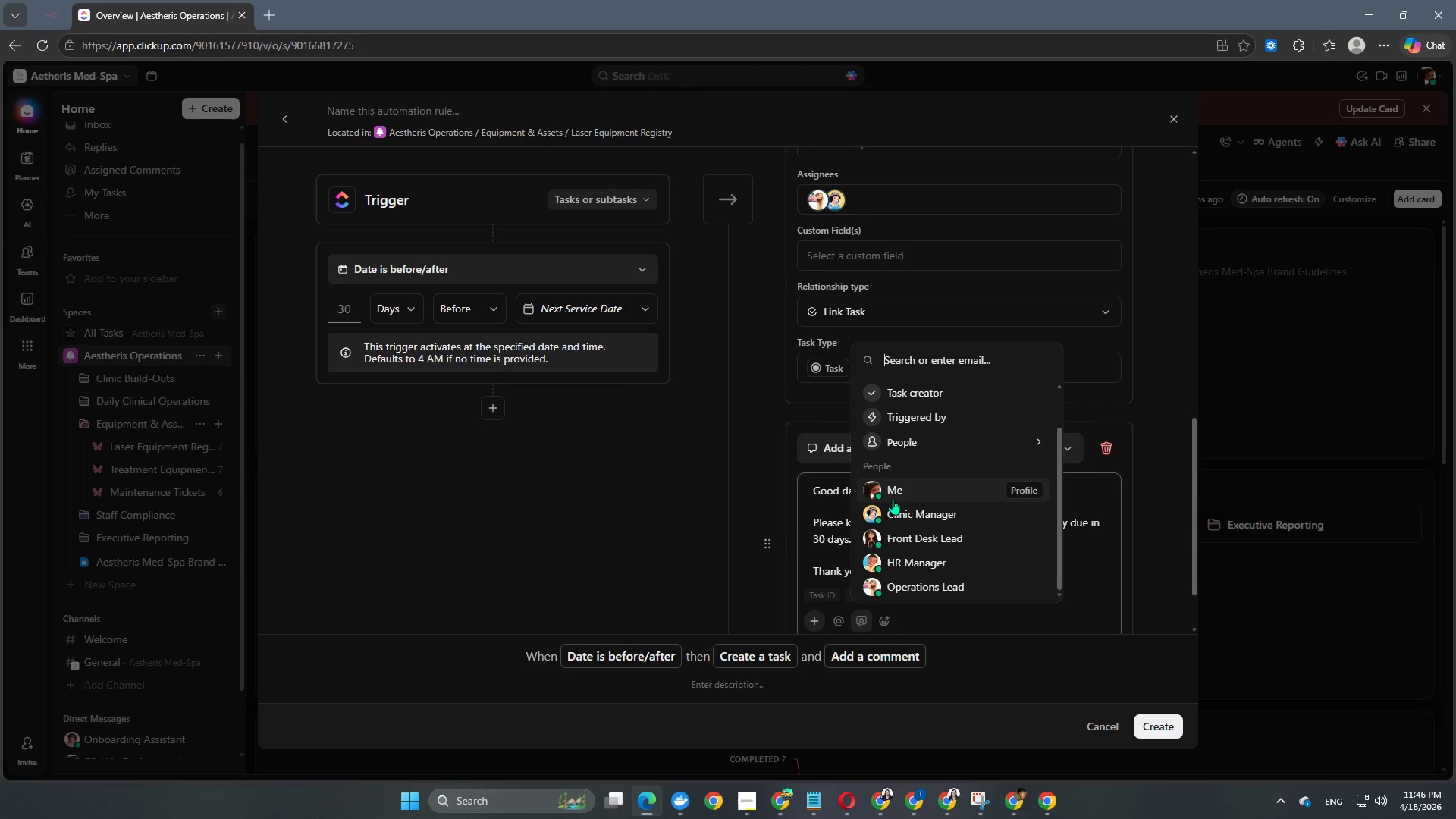 
left_click([893, 494])
 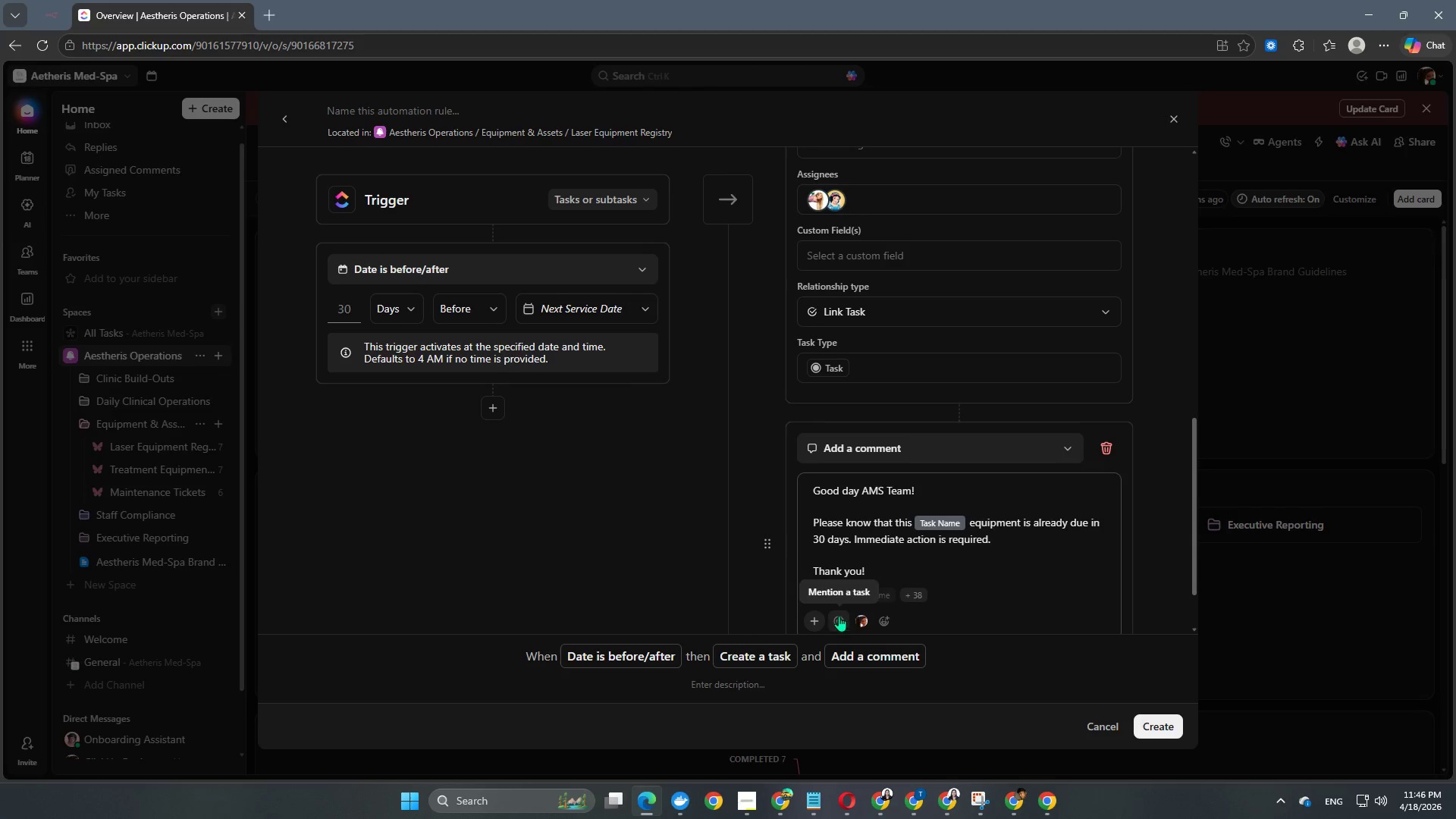 
scroll: coordinate [920, 542], scroll_direction: down, amount: 1.0
 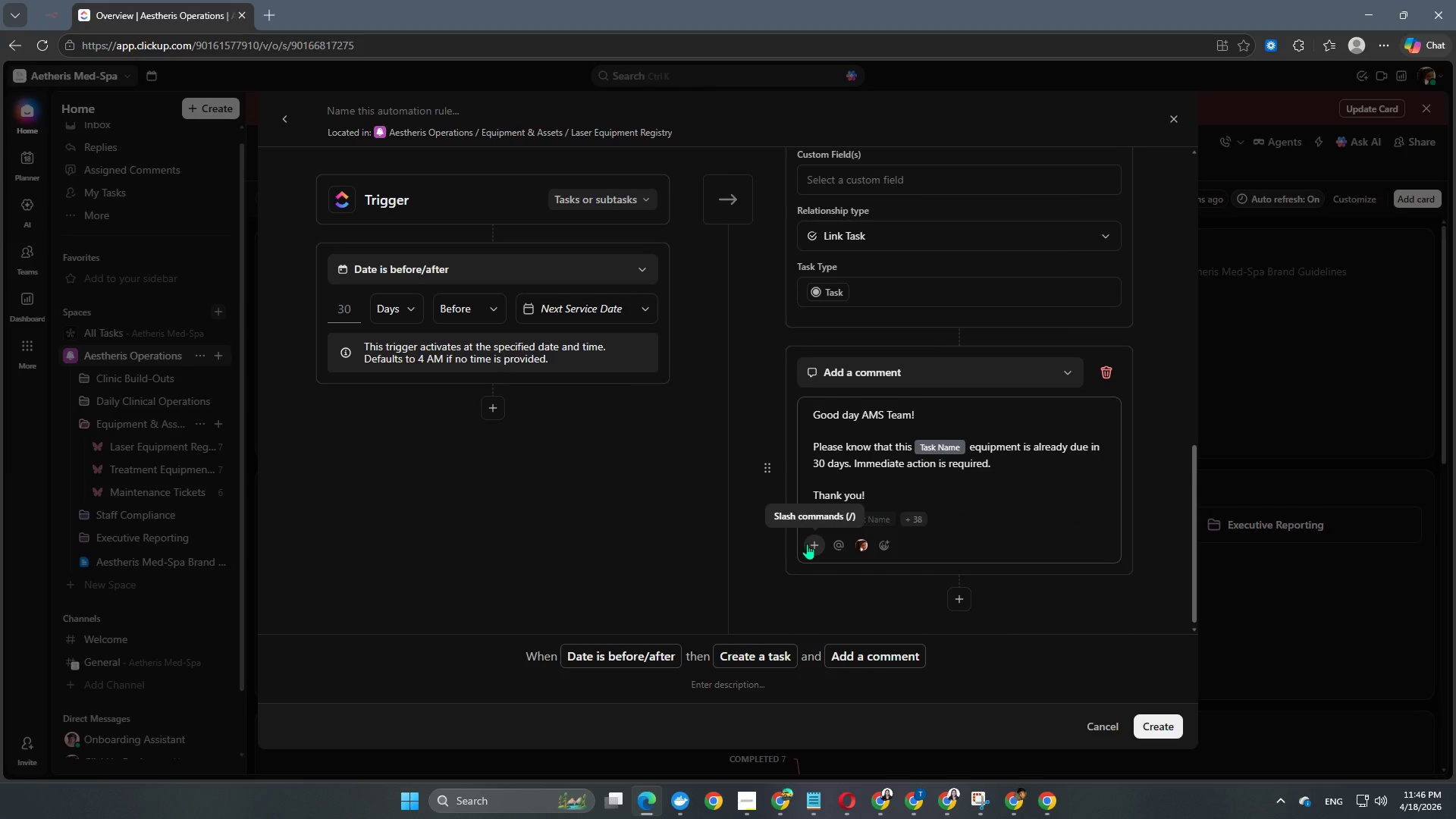 
scroll: coordinate [755, 520], scroll_direction: up, amount: 9.0
 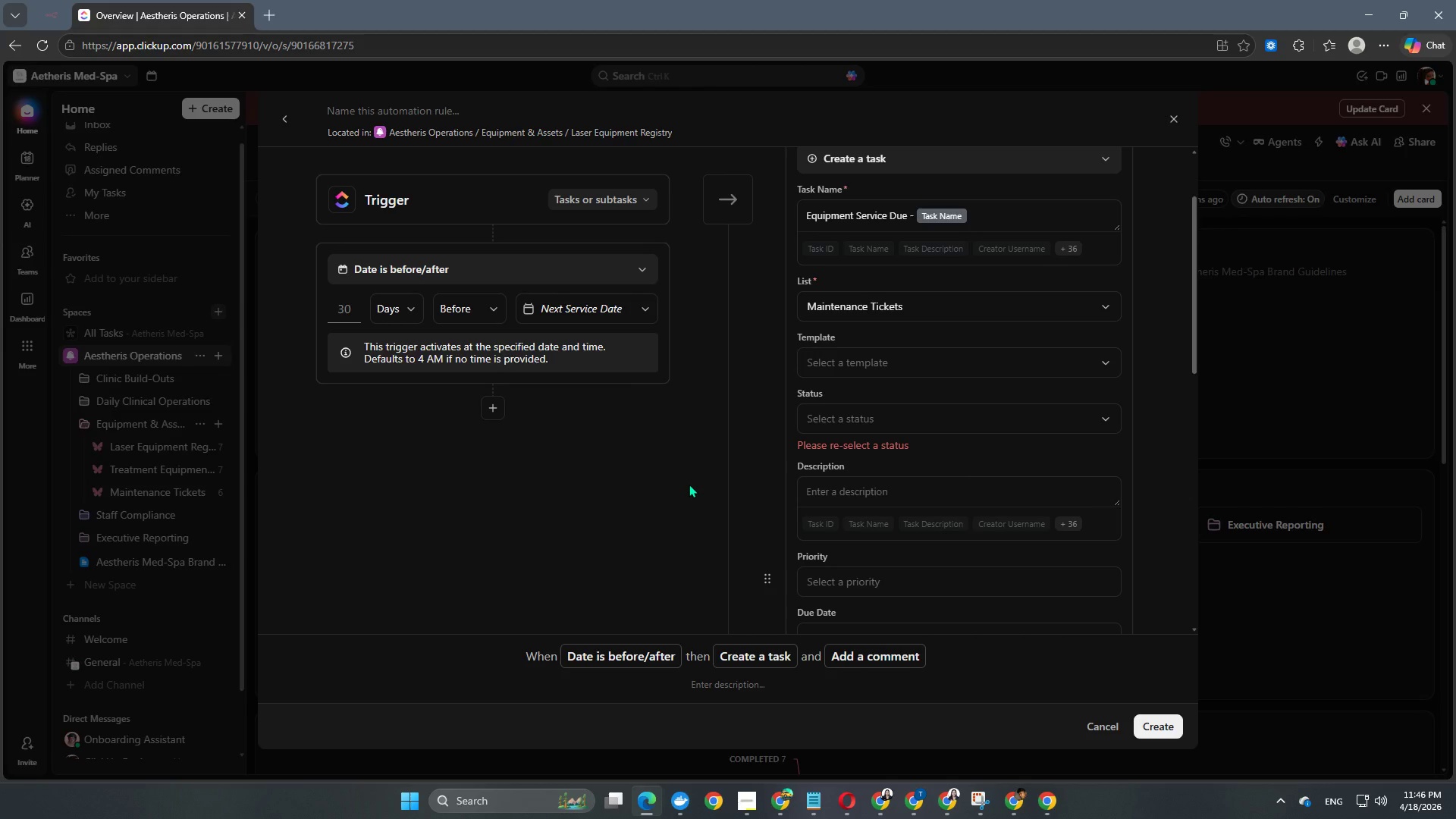 
wait(15.81)
 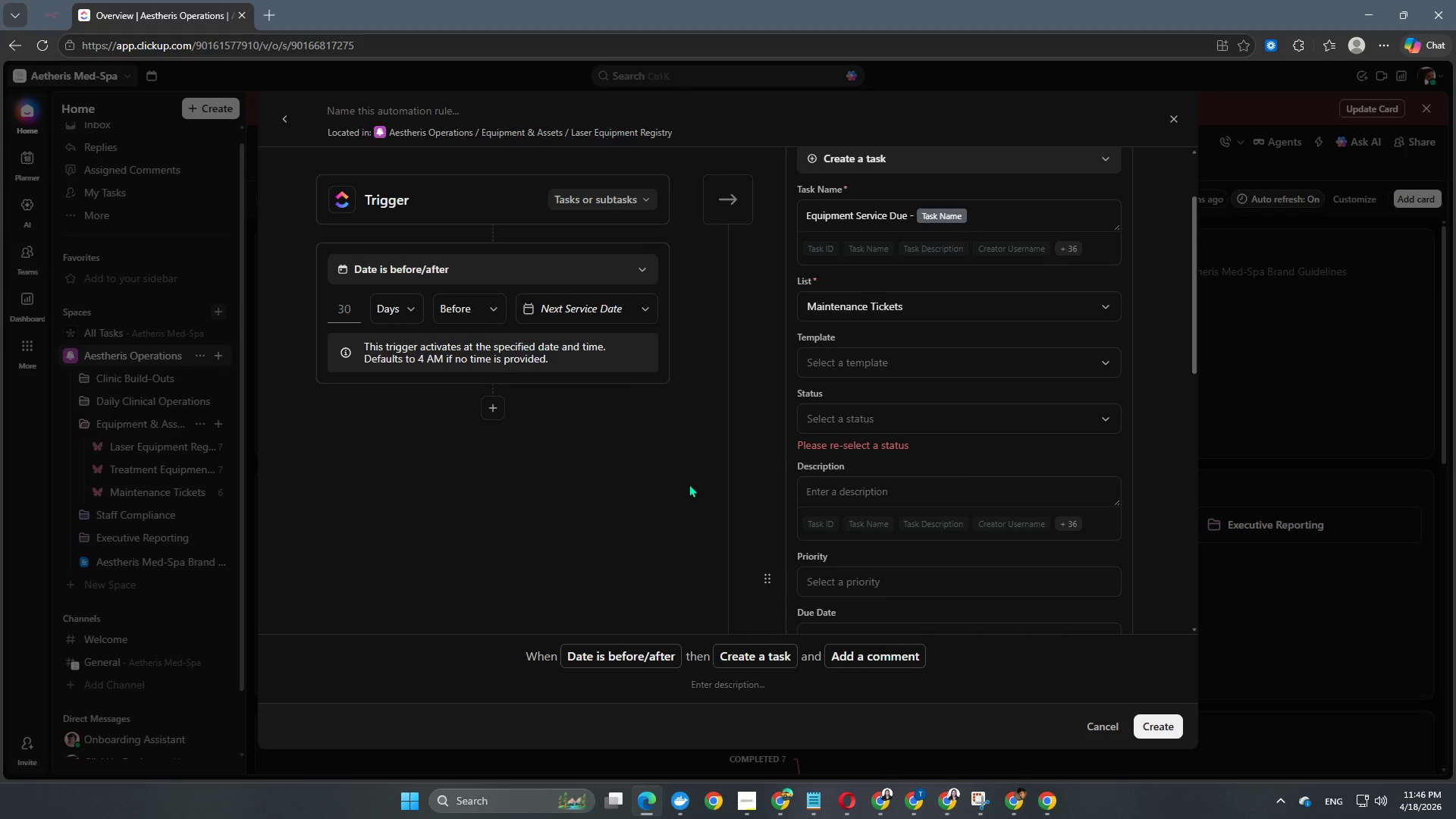 
left_click([915, 431])
 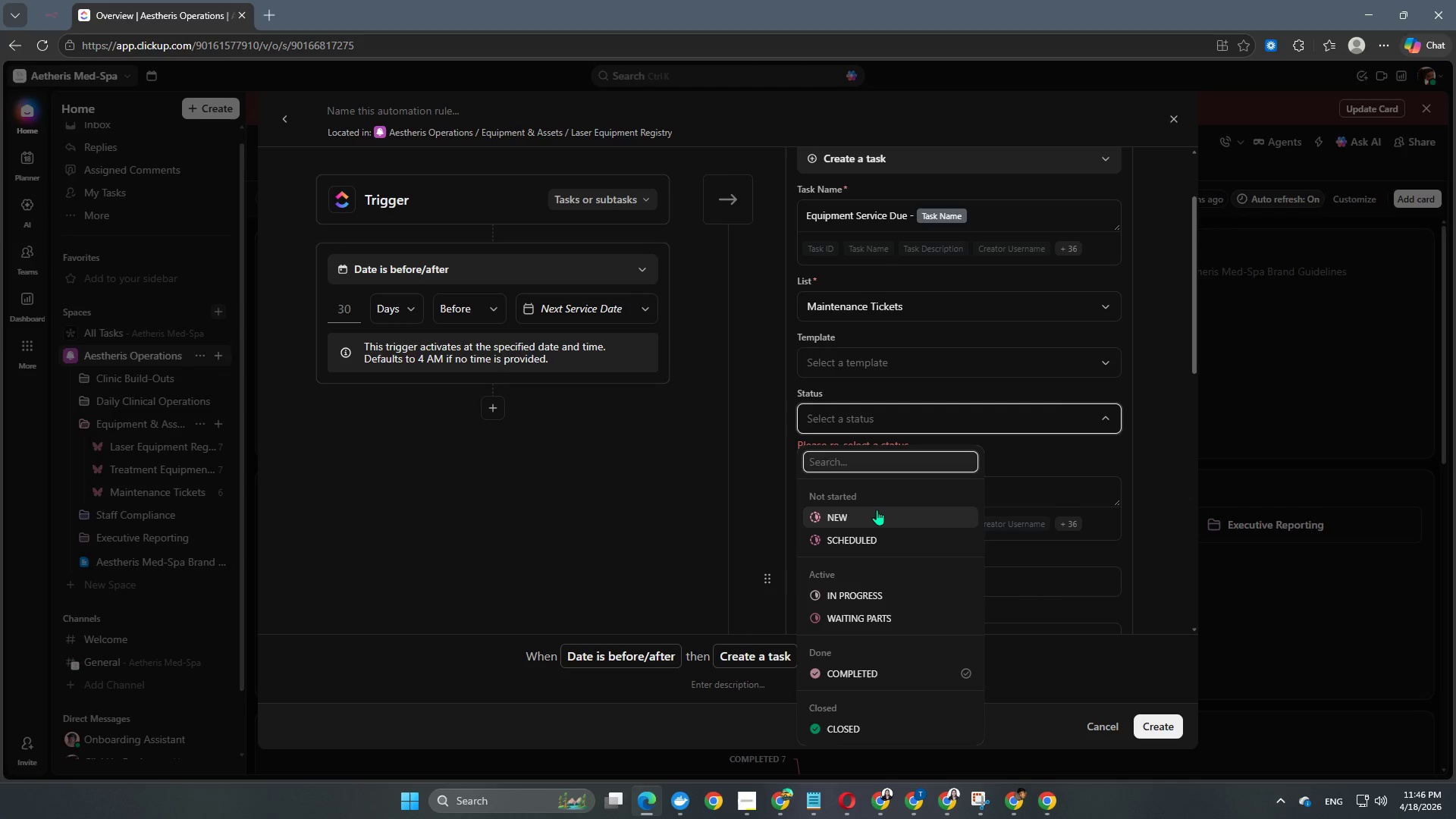 
left_click([875, 512])
 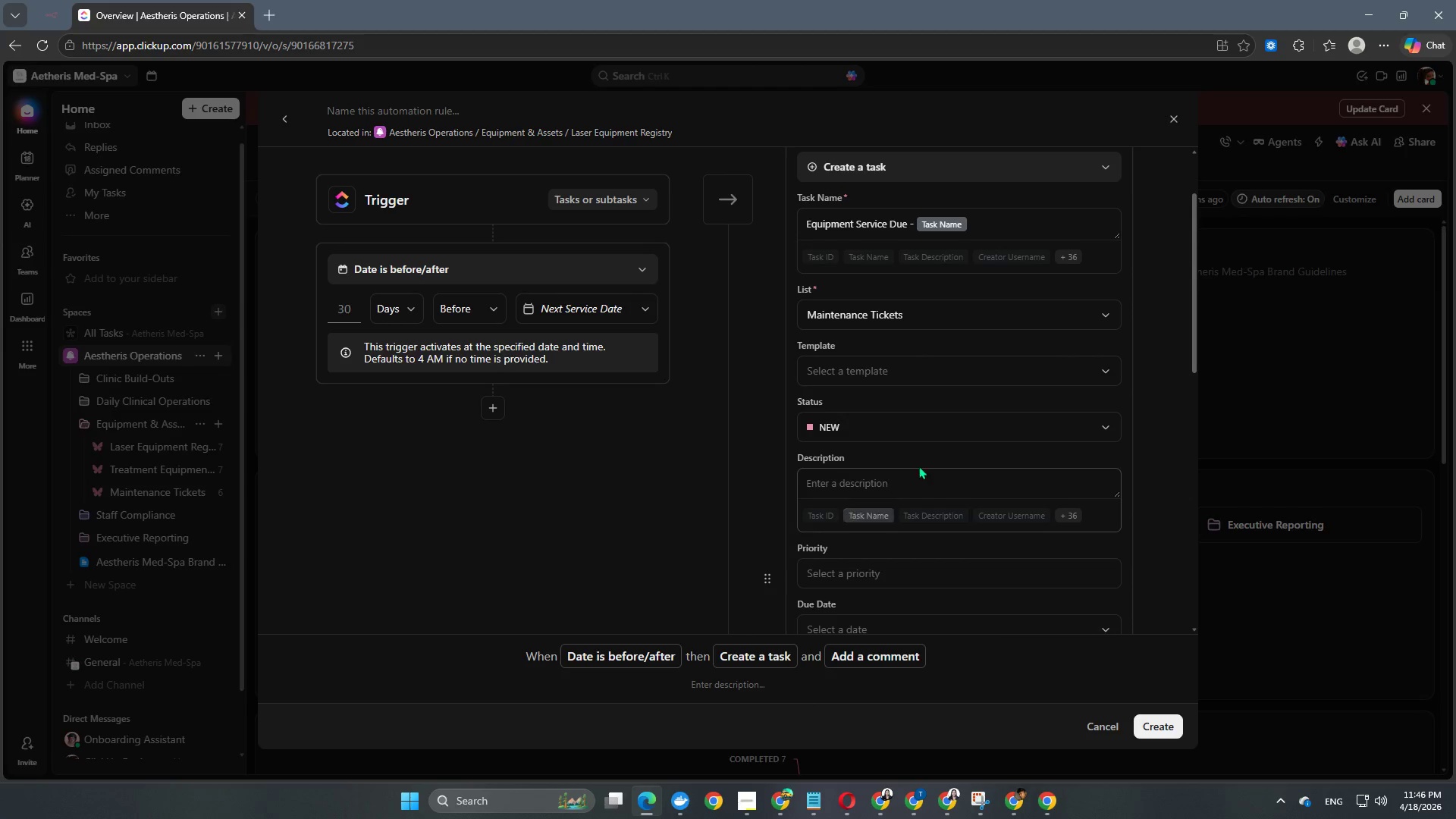 
scroll: coordinate [930, 458], scroll_direction: up, amount: 7.0
 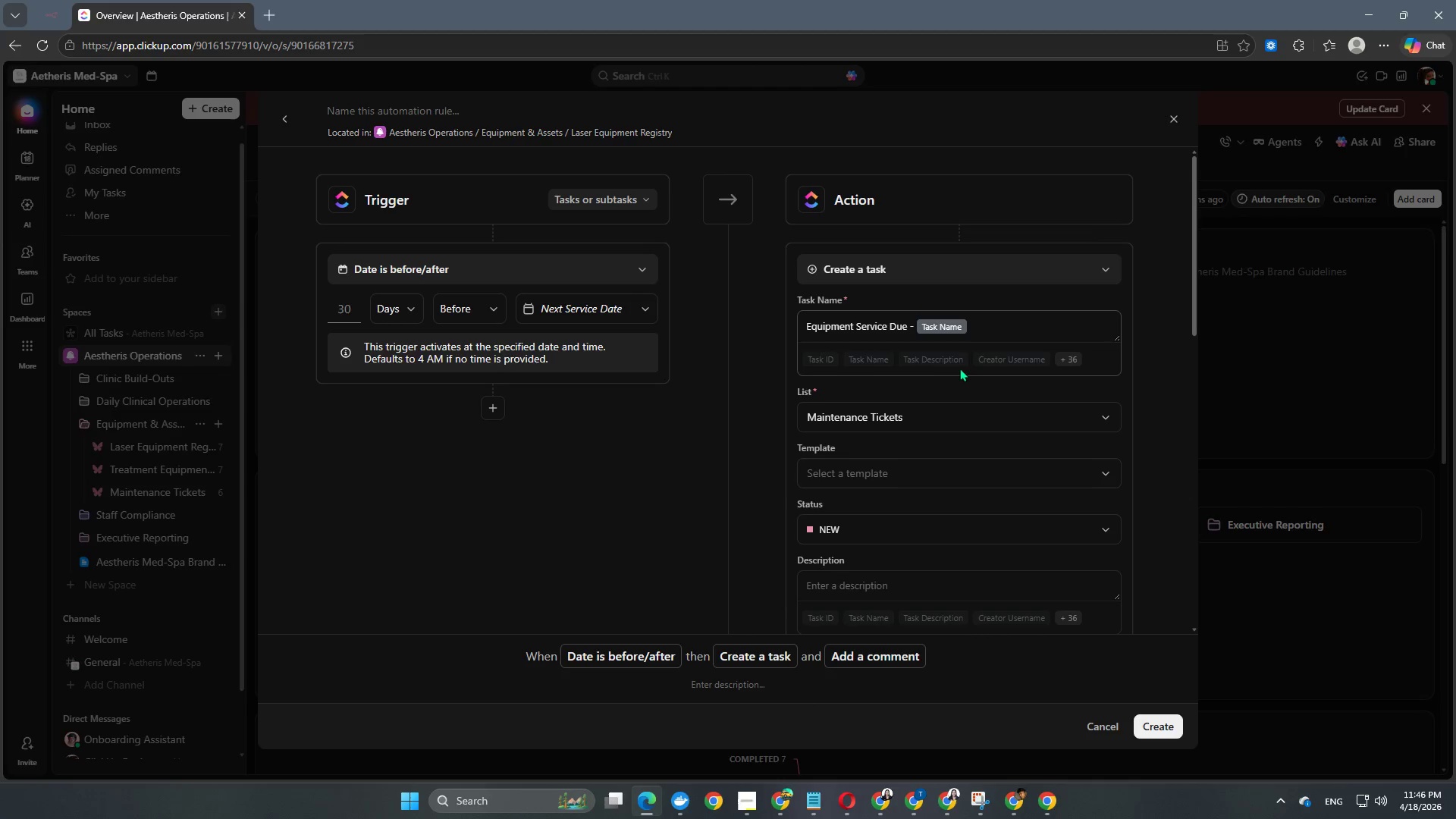 
scroll: coordinate [872, 405], scroll_direction: down, amount: 5.0
 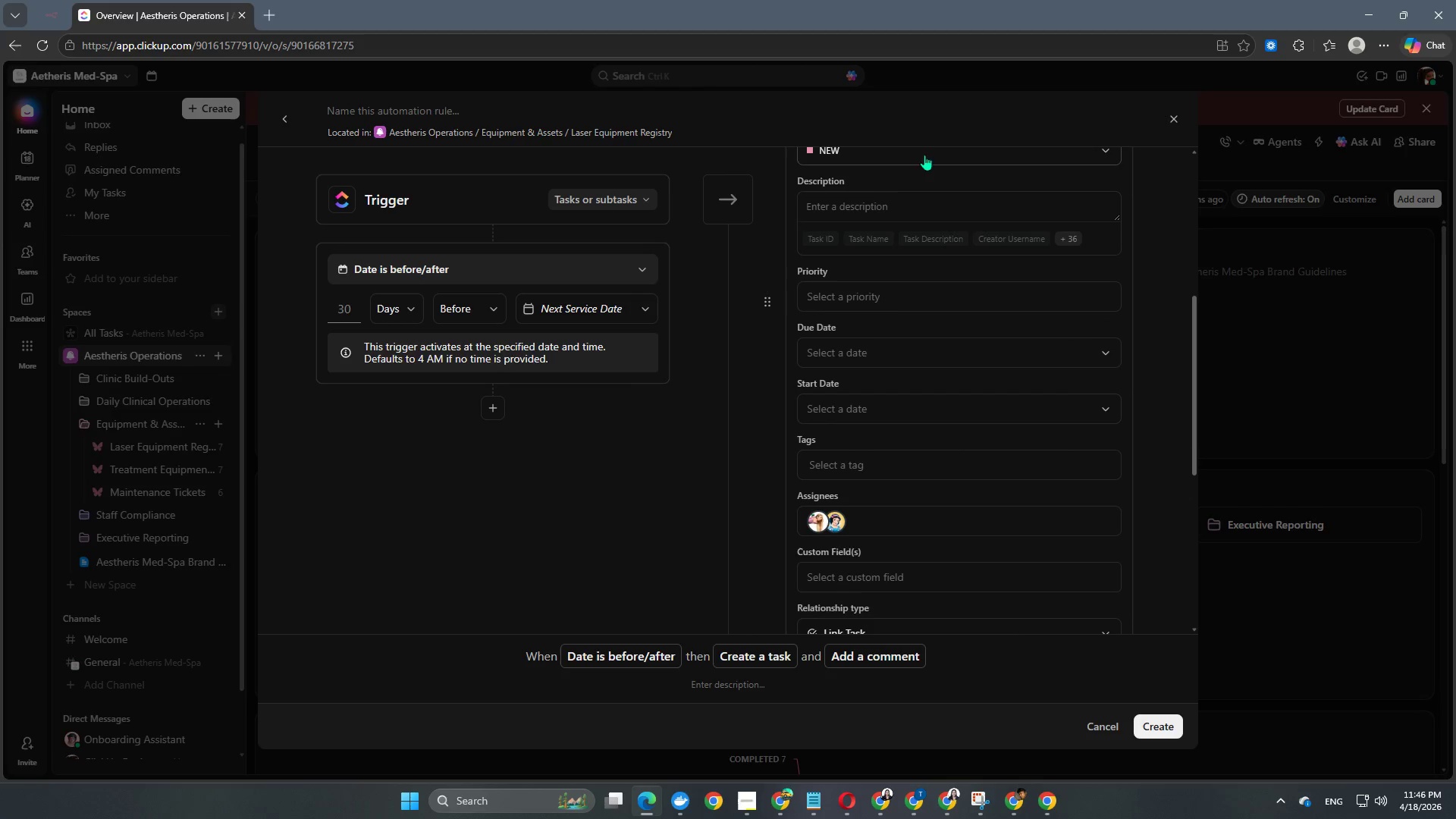 
wait(7.4)
 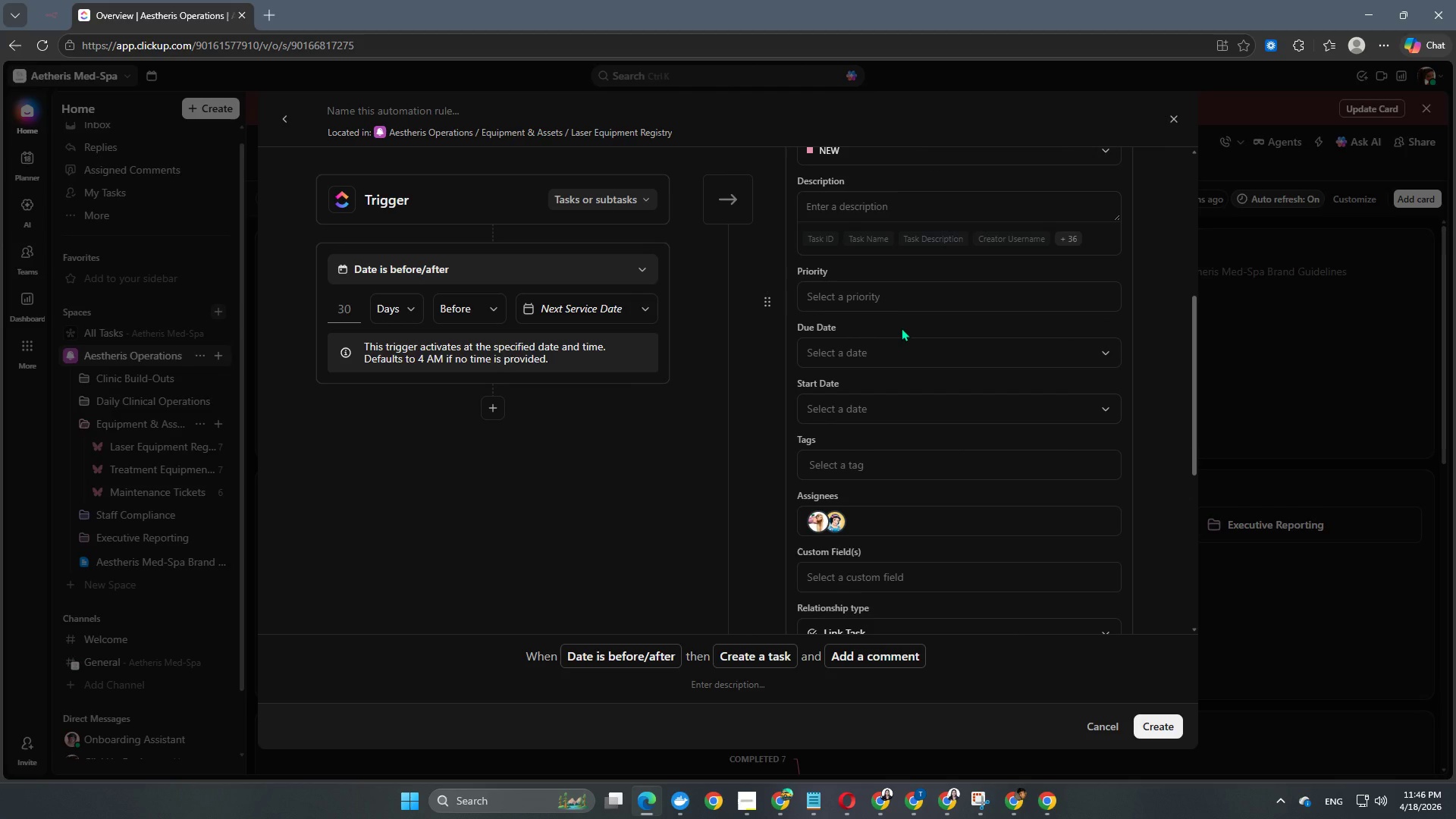 
scroll: coordinate [942, 303], scroll_direction: down, amount: 1.0
 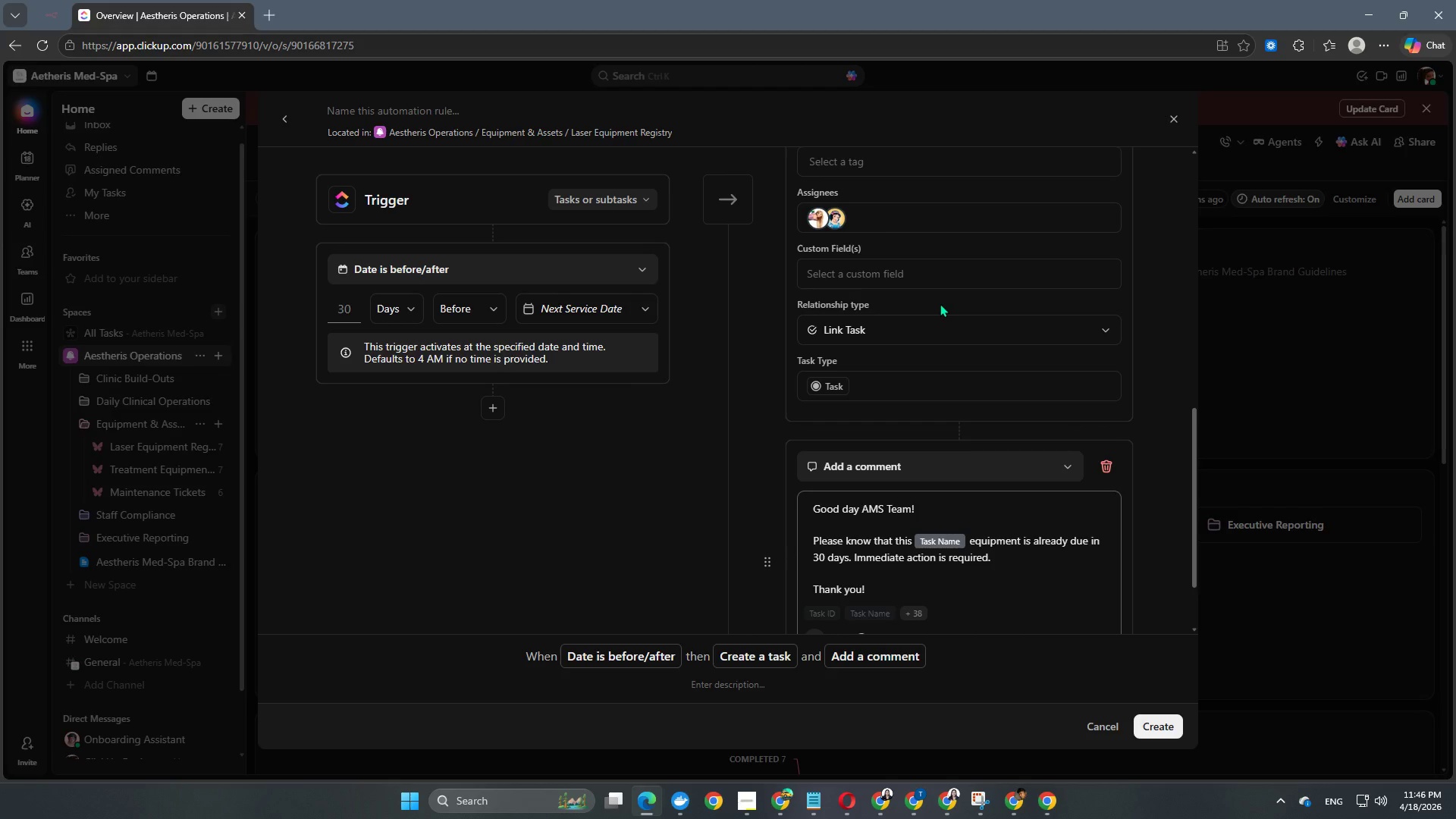 
wait(17.33)
 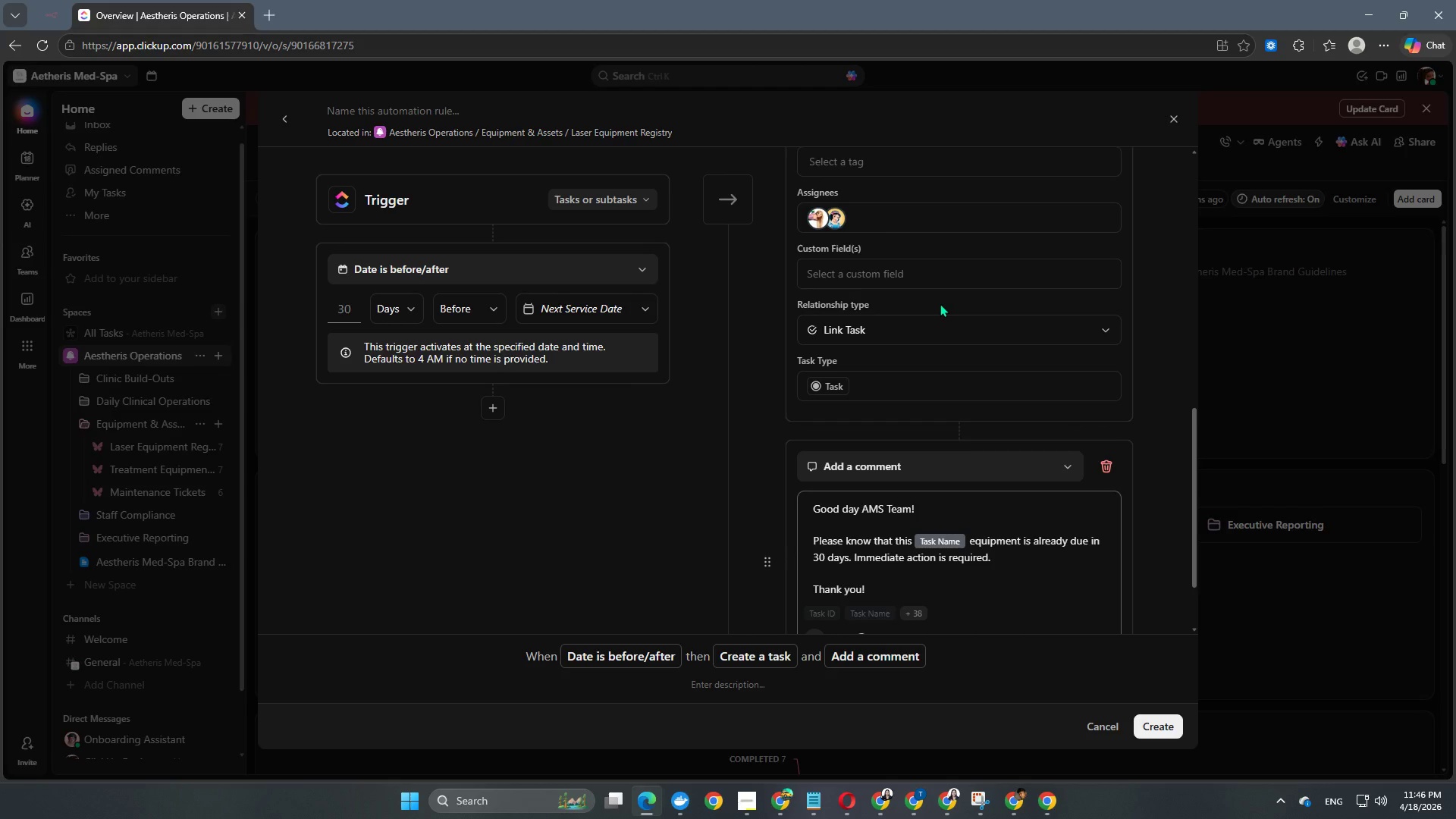 
scroll: coordinate [610, 371], scroll_direction: down, amount: 5.0
 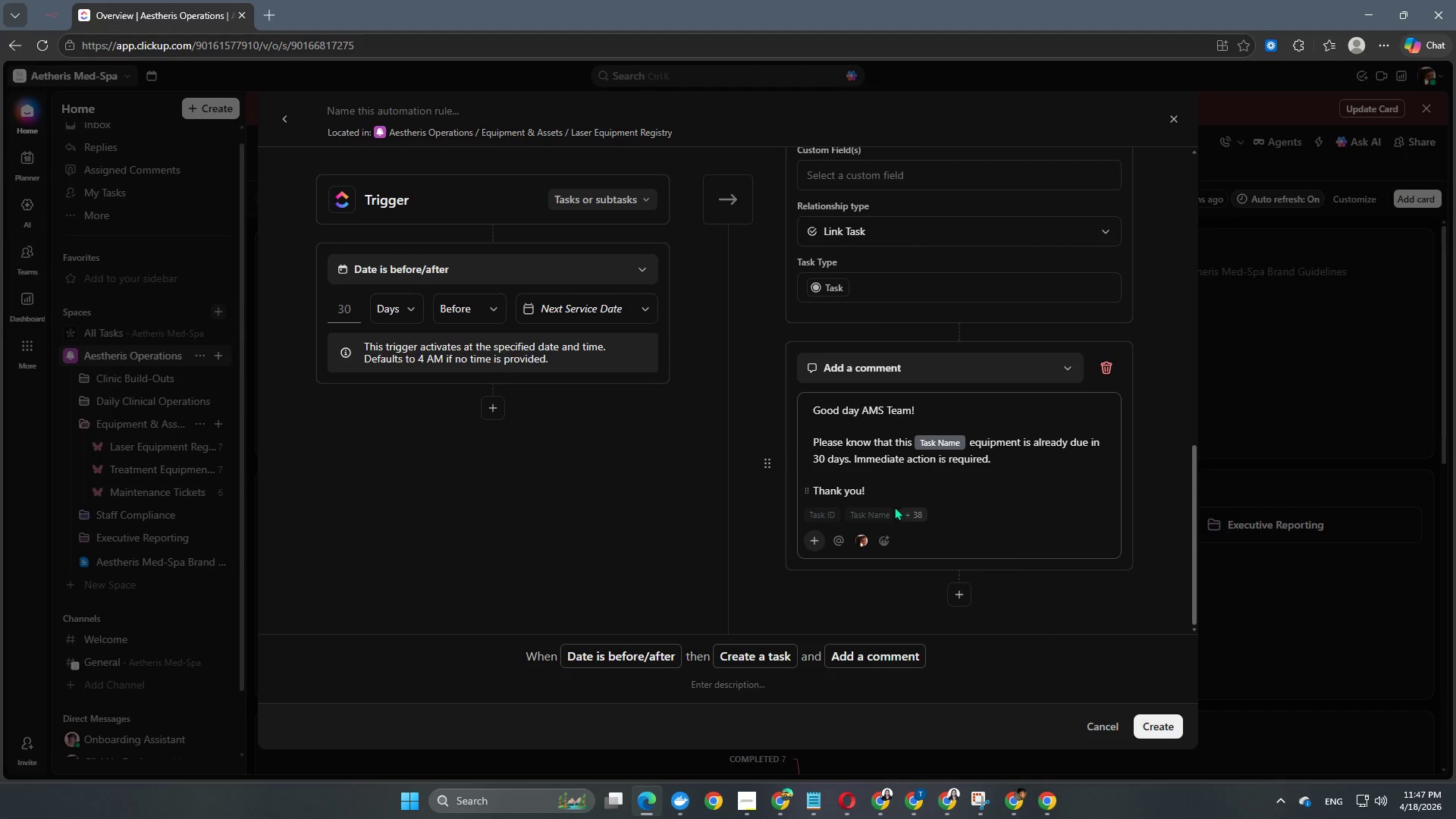 
scroll: coordinate [953, 421], scroll_direction: up, amount: 8.0
 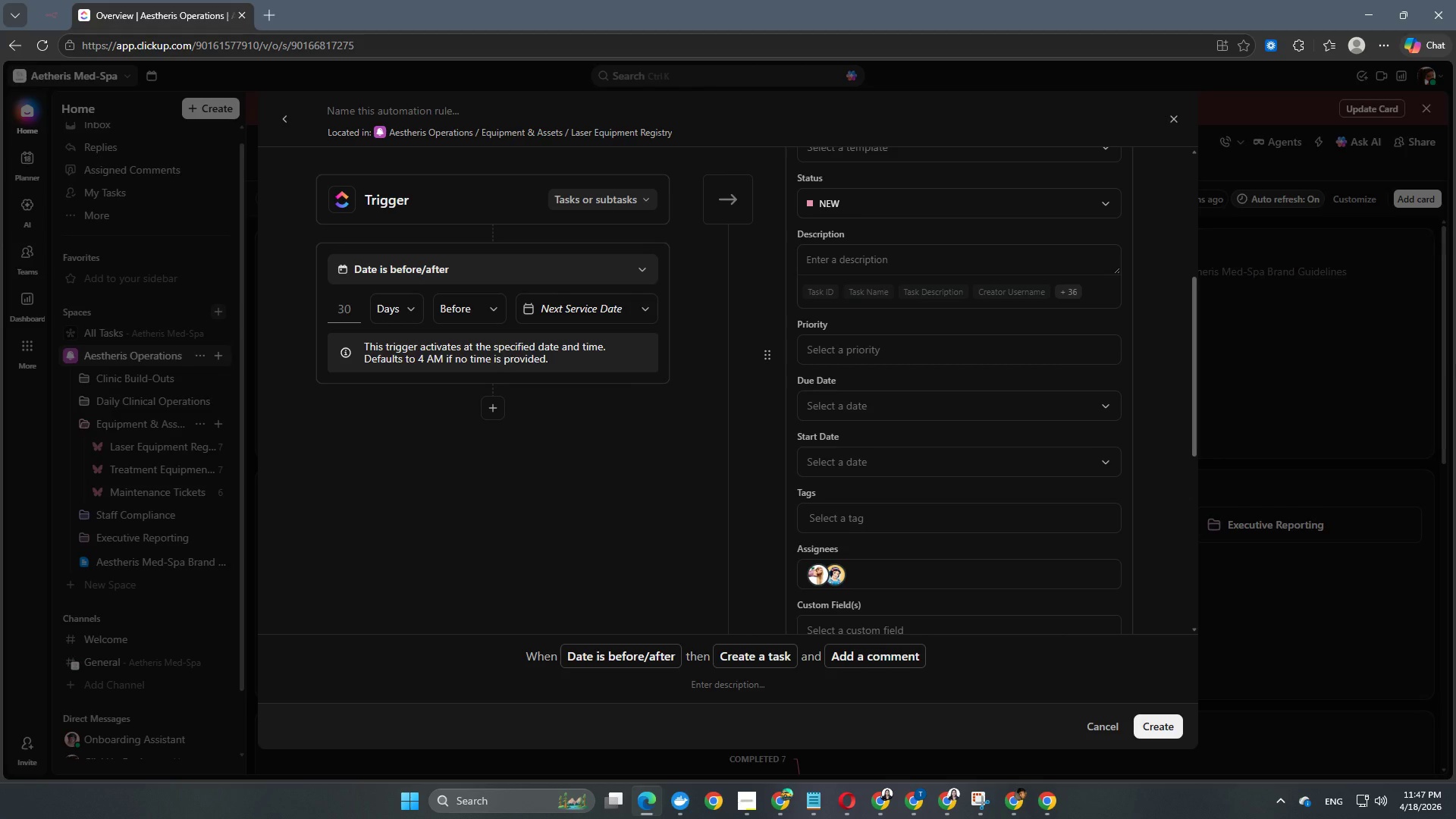 
wait(23.33)
 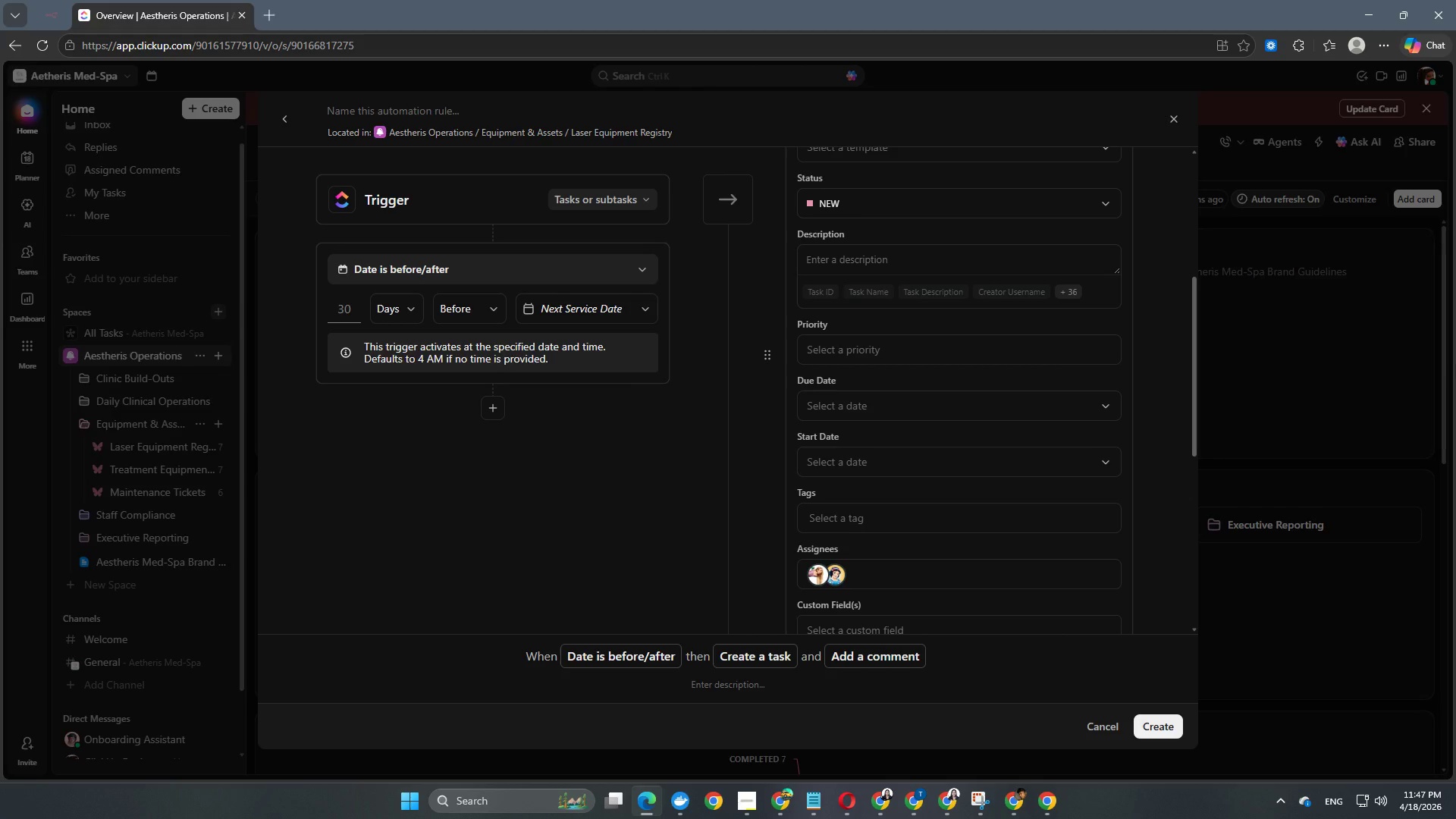 
scroll: coordinate [888, 504], scroll_direction: down, amount: 2.0
 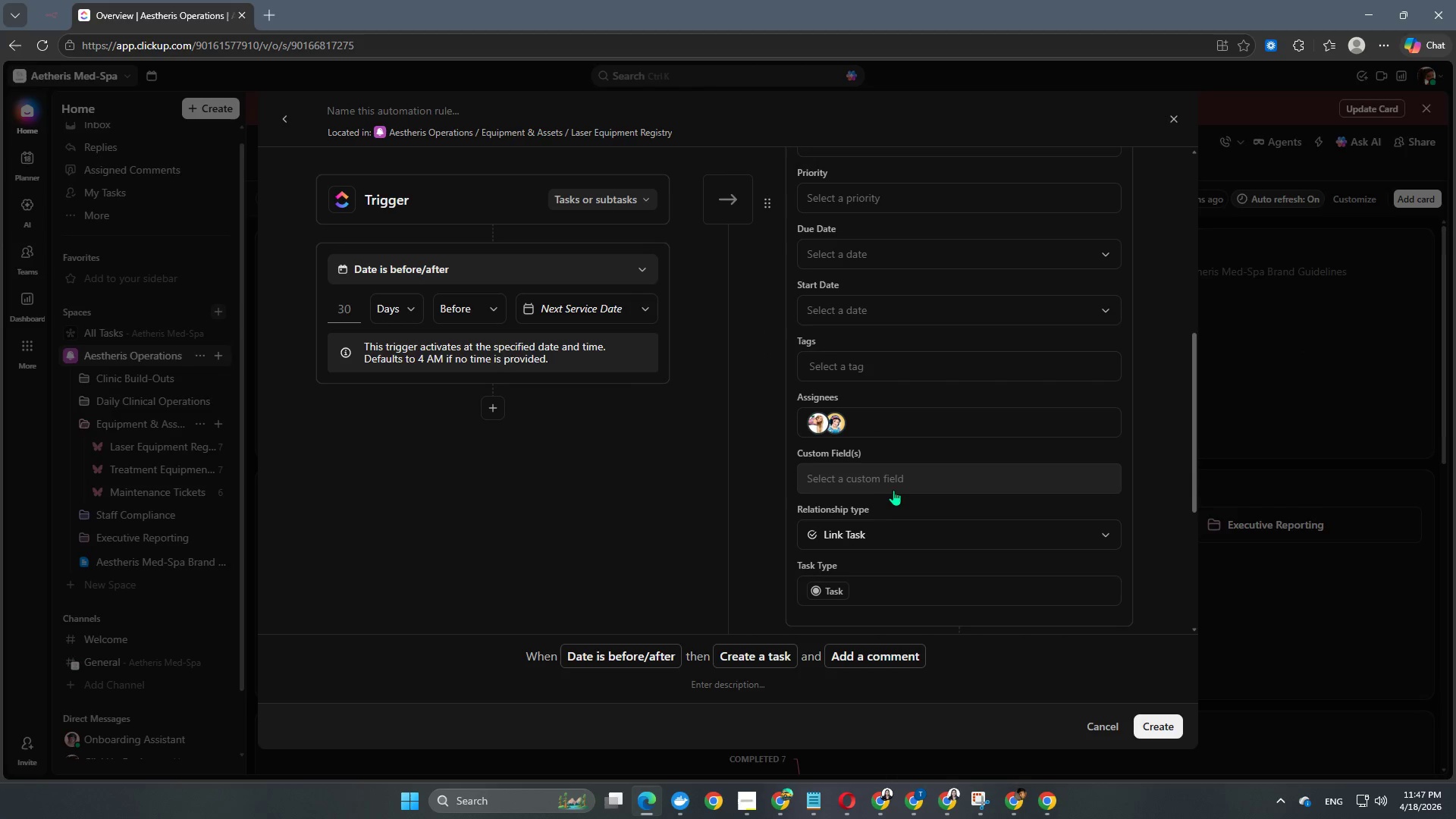 
left_click([900, 483])
 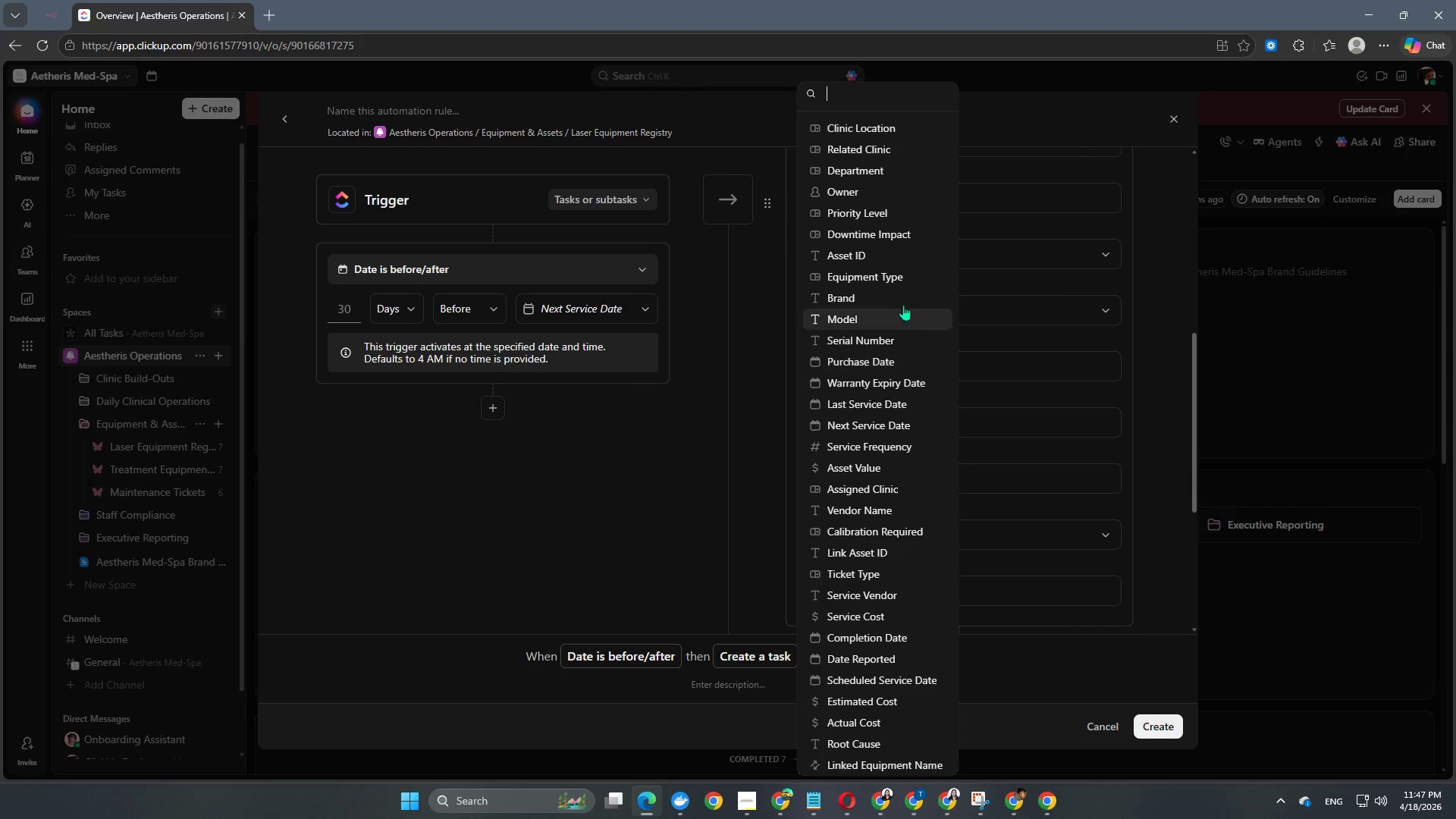 
scroll: coordinate [905, 304], scroll_direction: up, amount: 1.0
 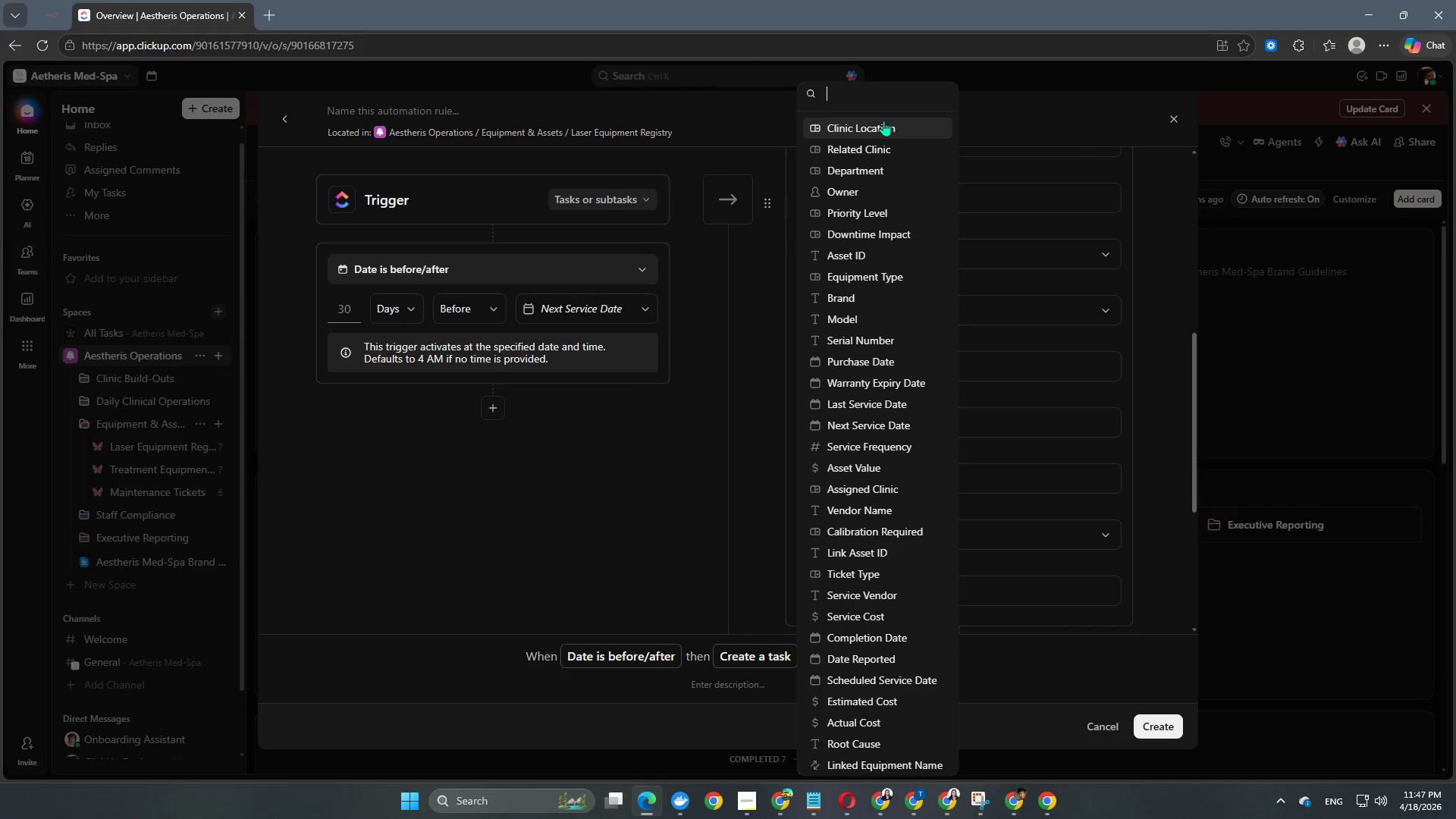 
left_click([878, 130])
 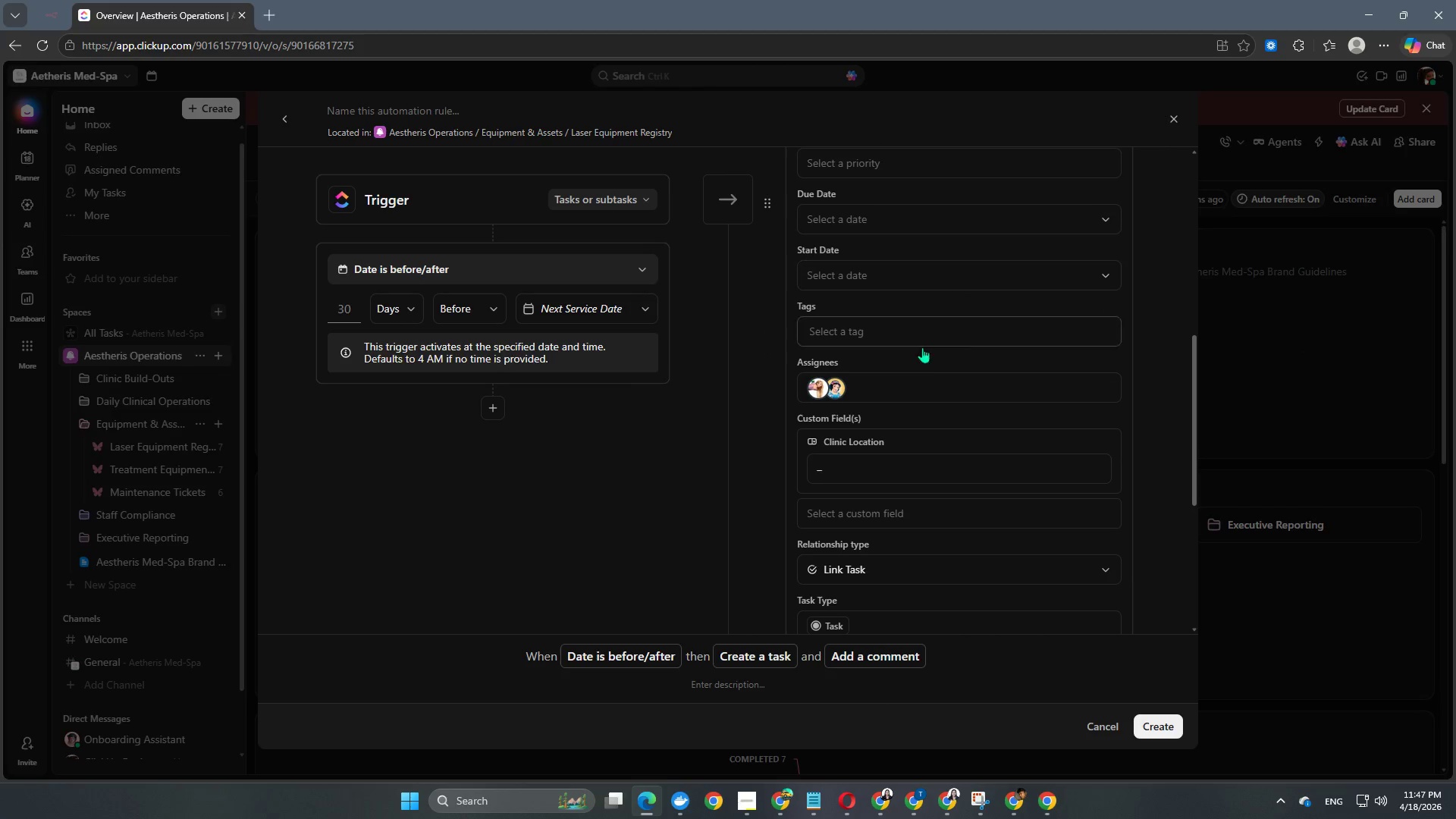 
scroll: coordinate [924, 381], scroll_direction: down, amount: 2.0
 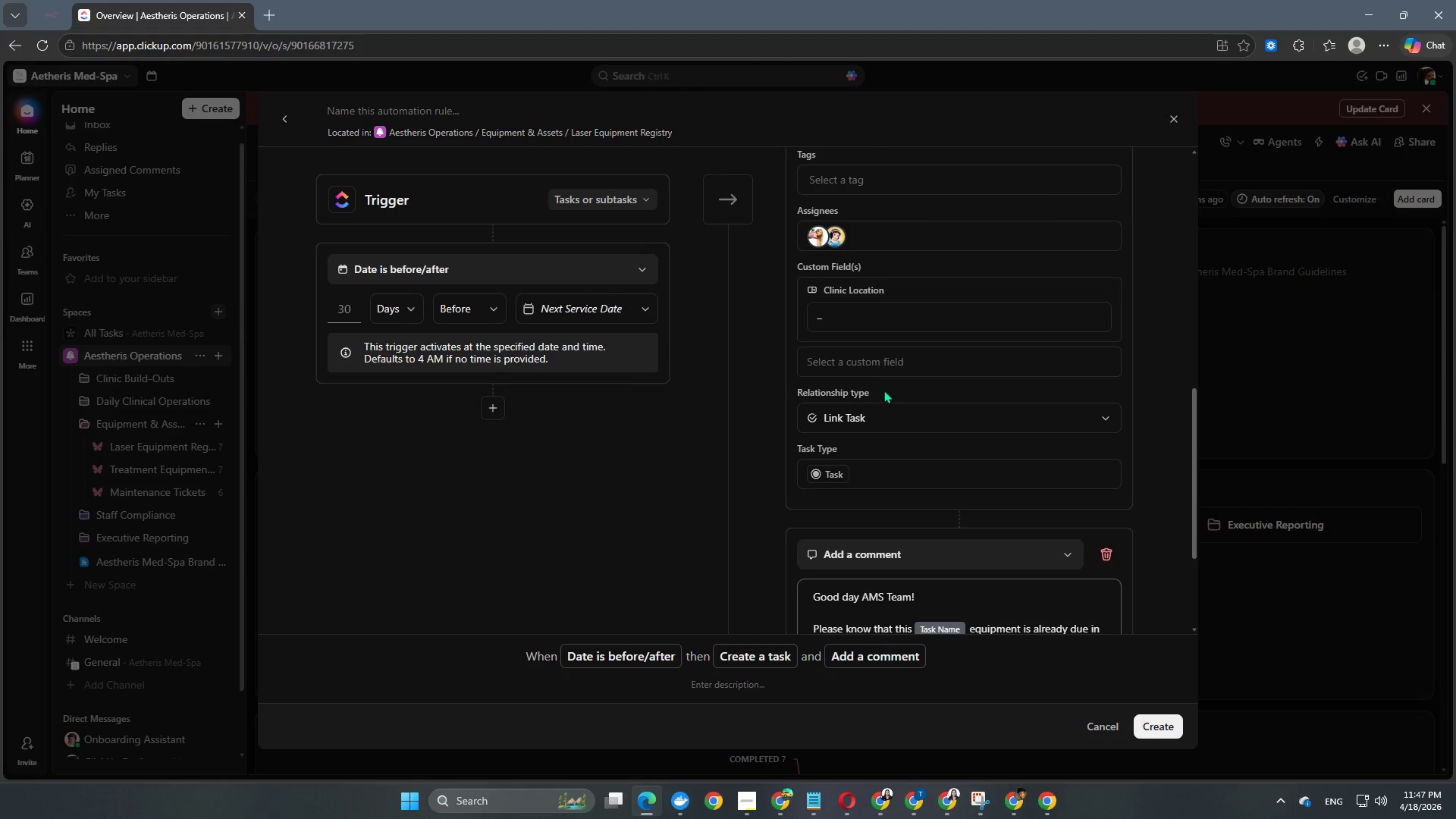 
left_click([896, 359])
 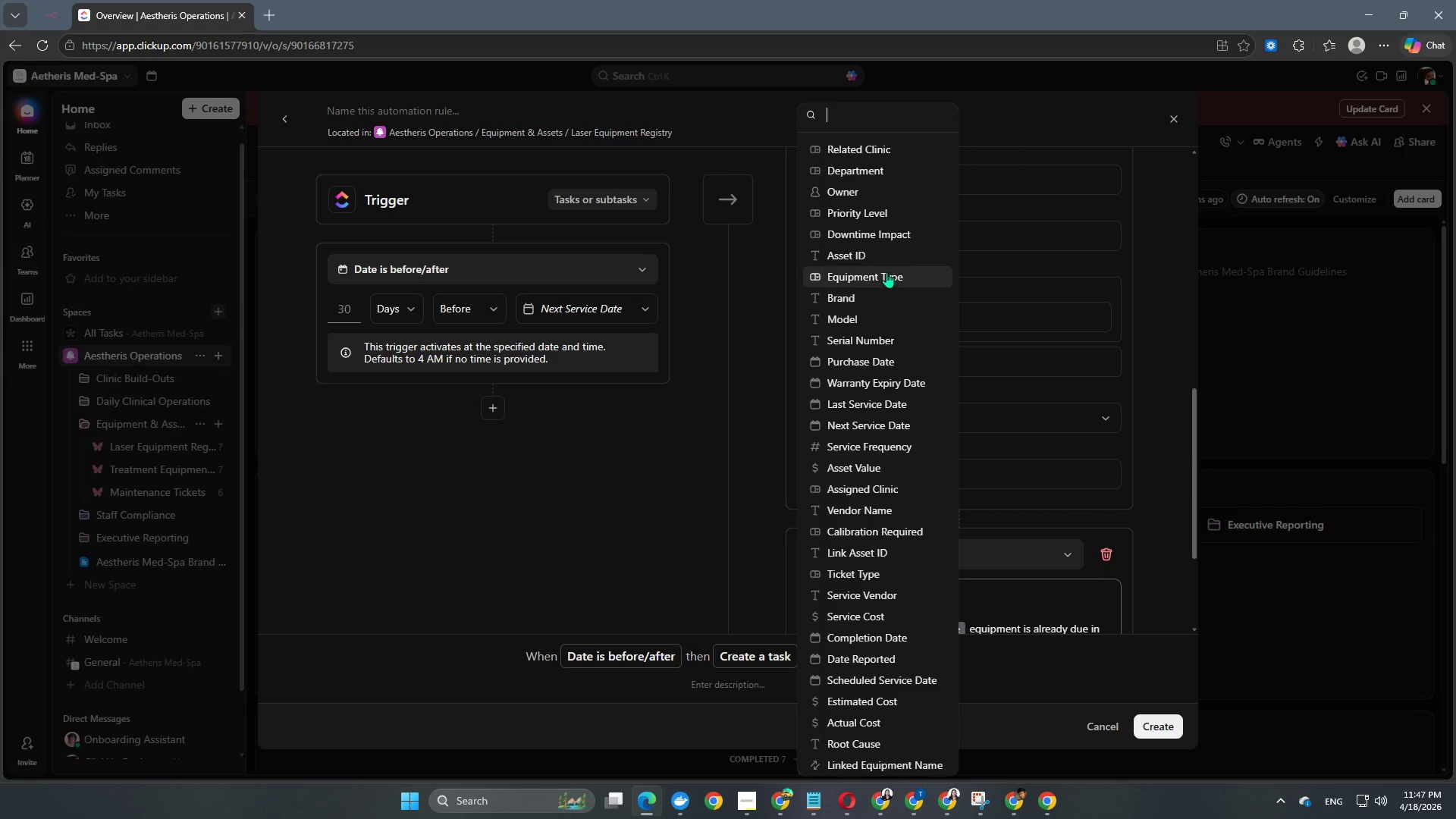 
scroll: coordinate [886, 238], scroll_direction: down, amount: 1.0
 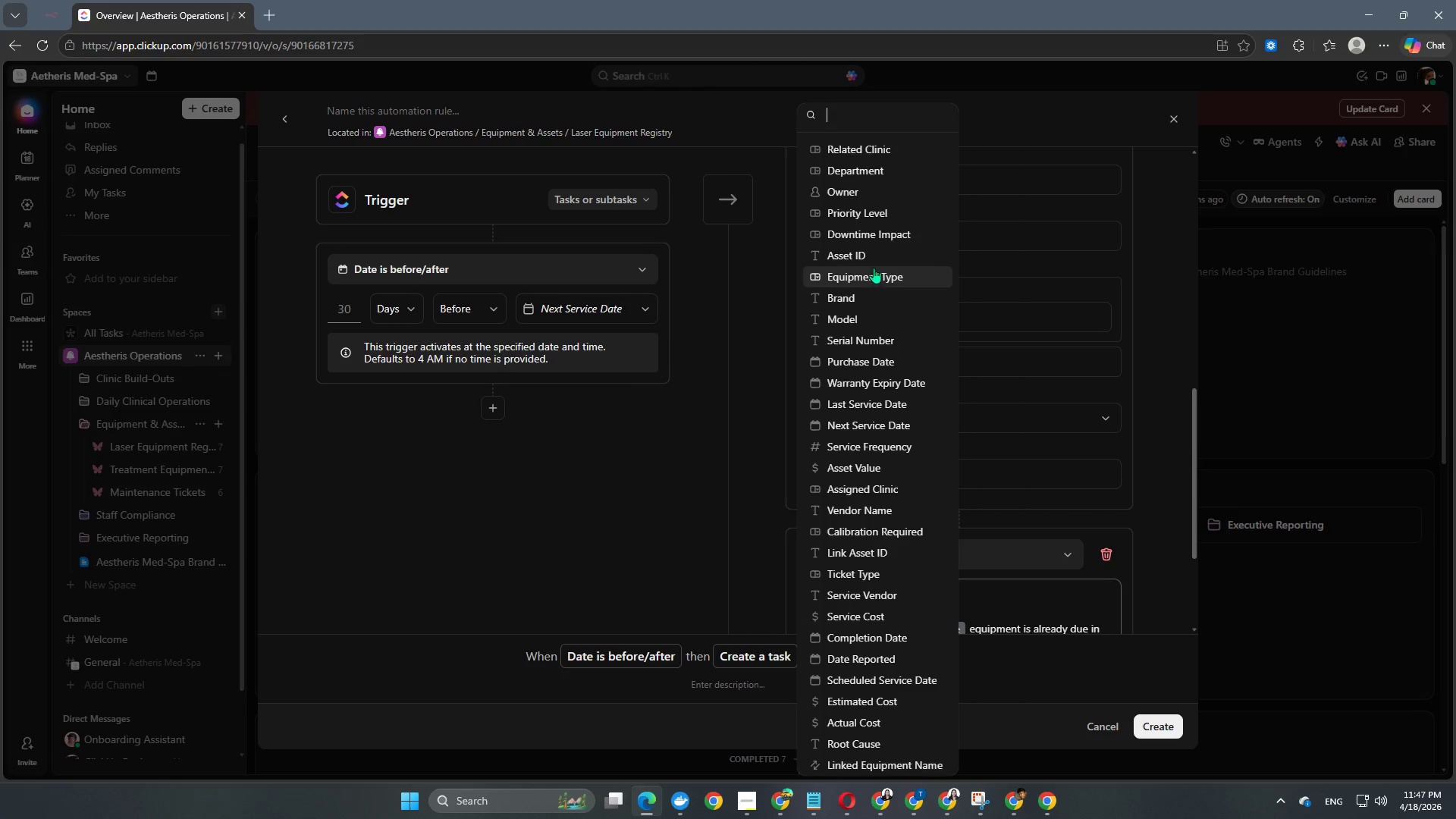 
left_click([874, 252])
 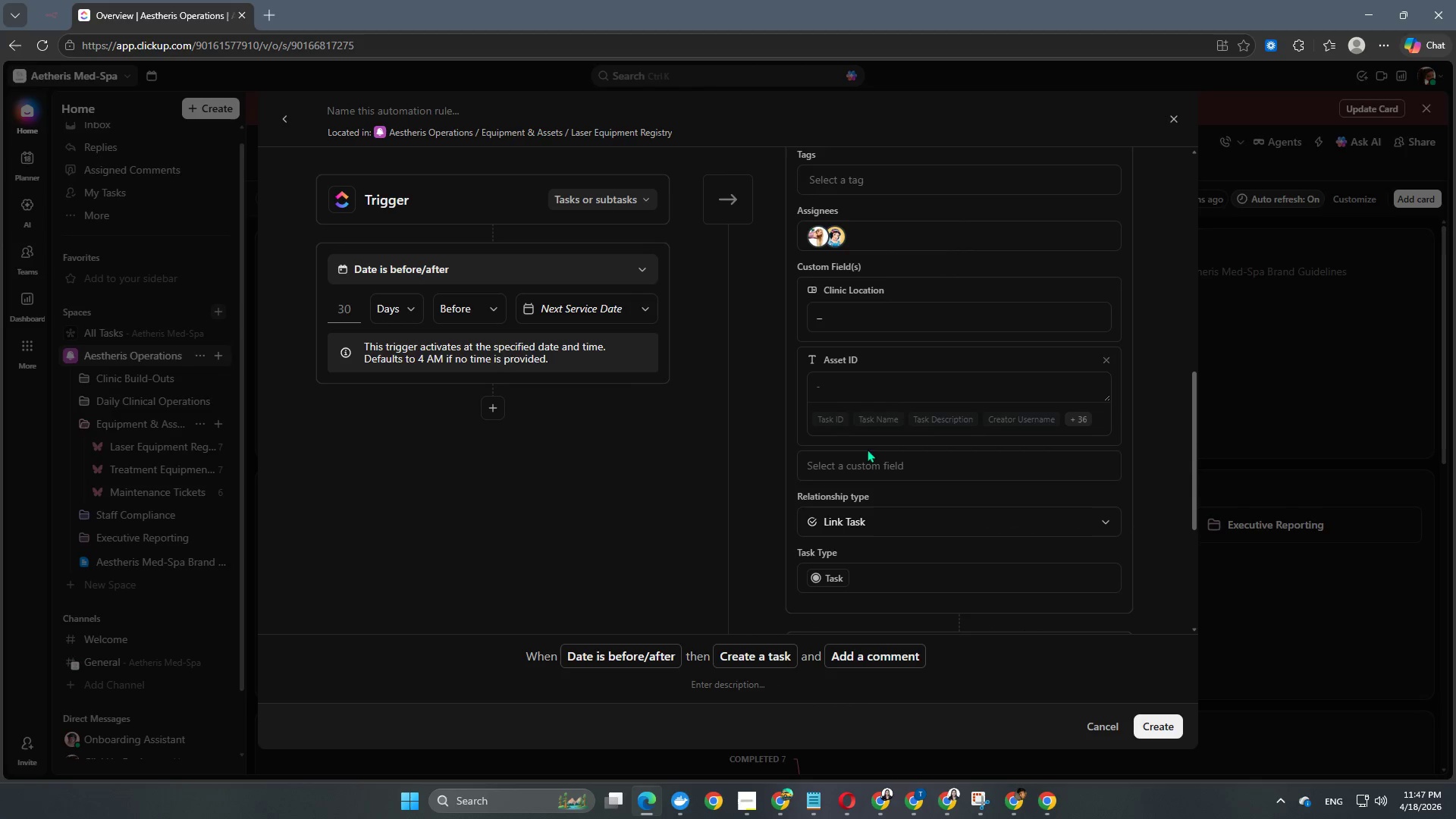 
left_click([866, 466])
 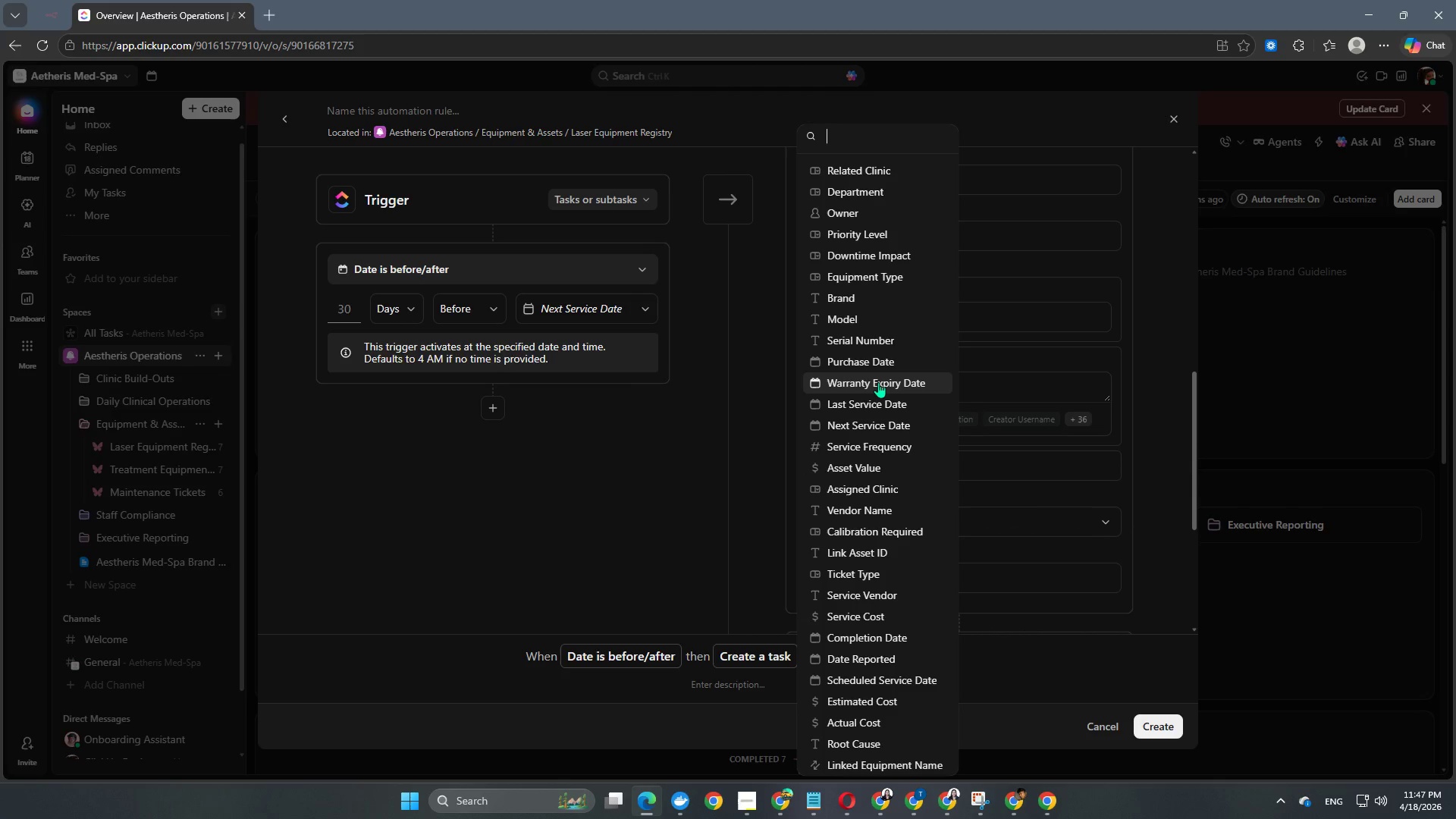 
scroll: coordinate [878, 382], scroll_direction: down, amount: 2.0
 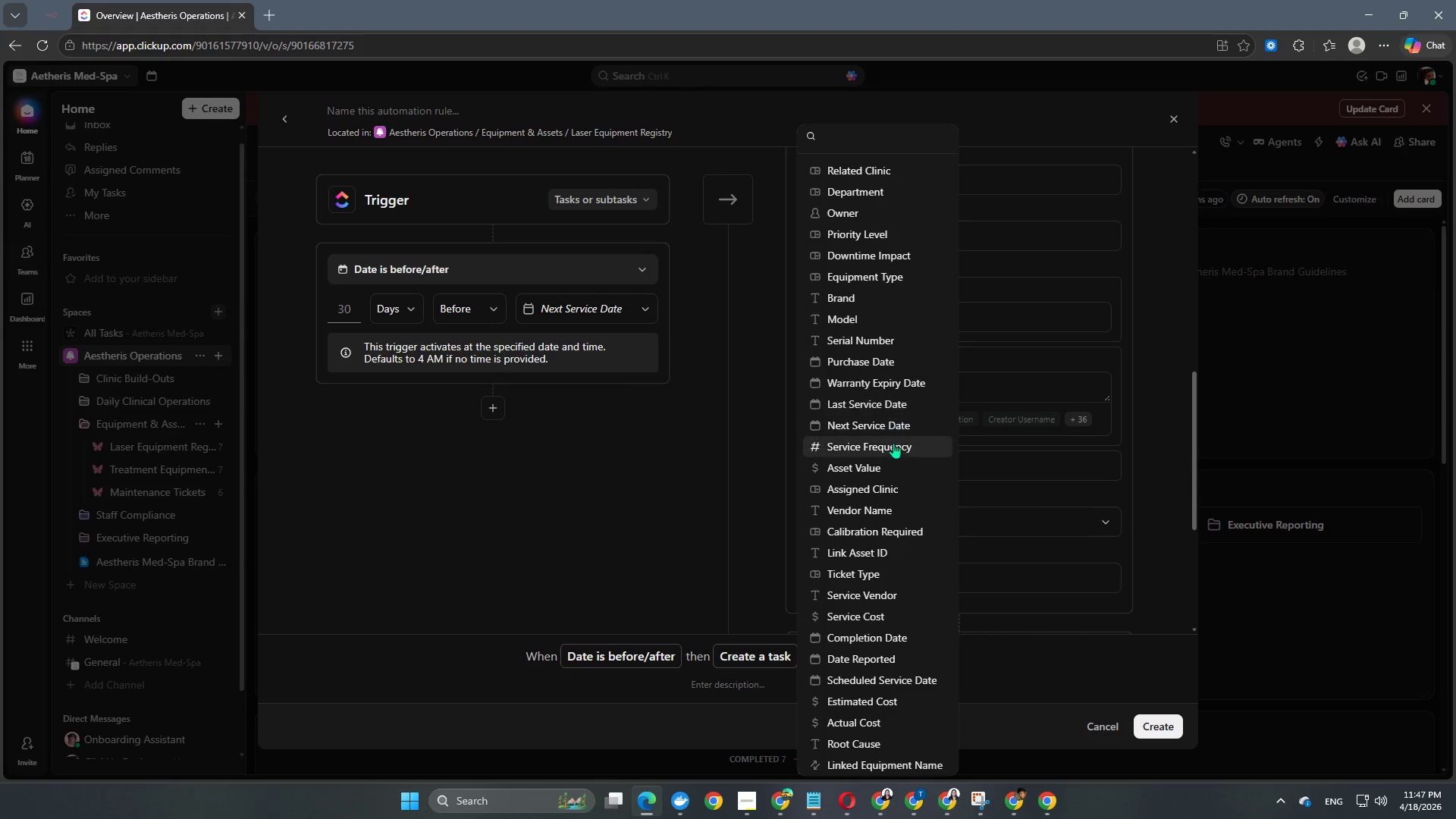 
left_click([889, 510])
 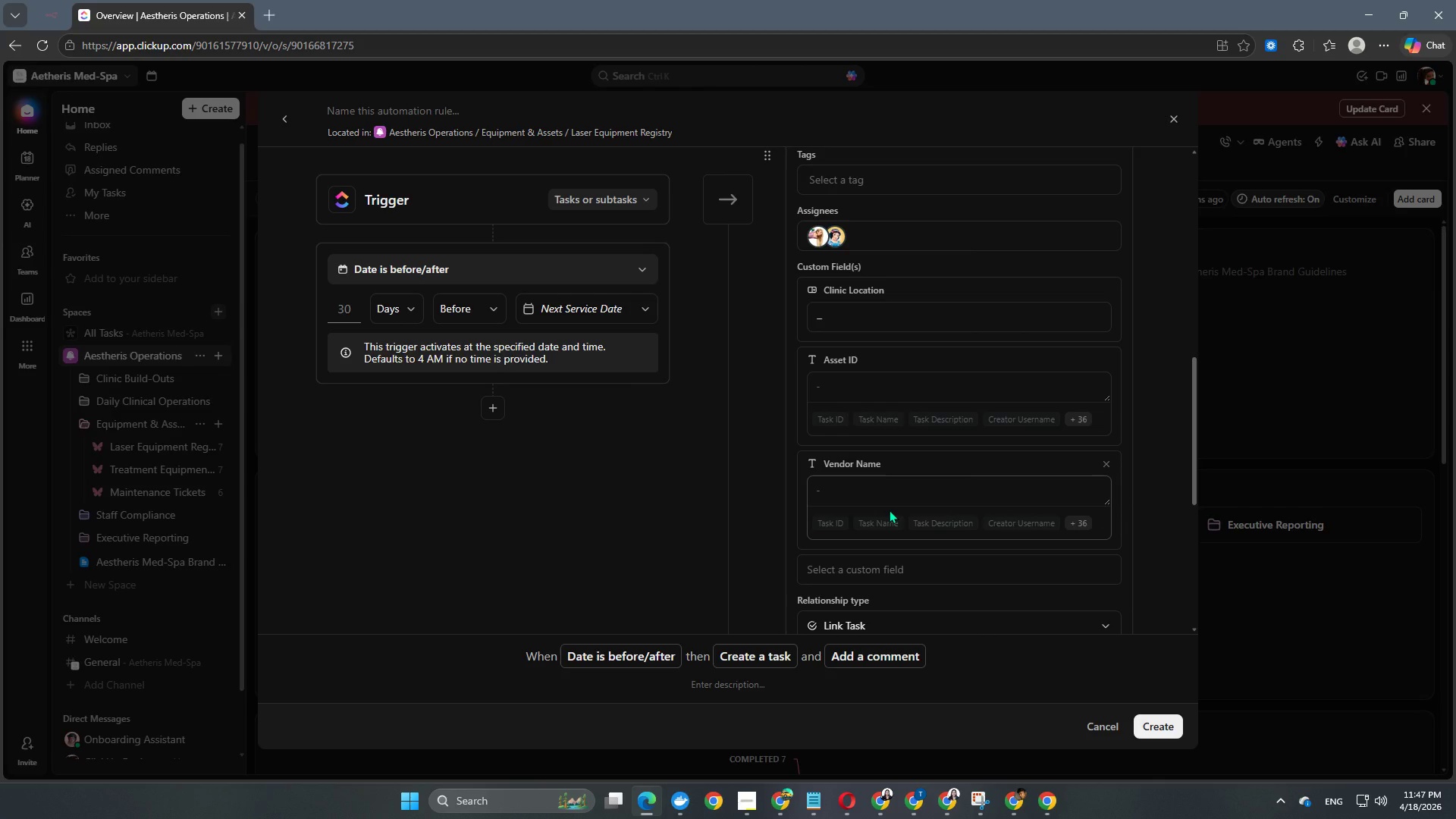 
scroll: coordinate [889, 510], scroll_direction: down, amount: 2.0
 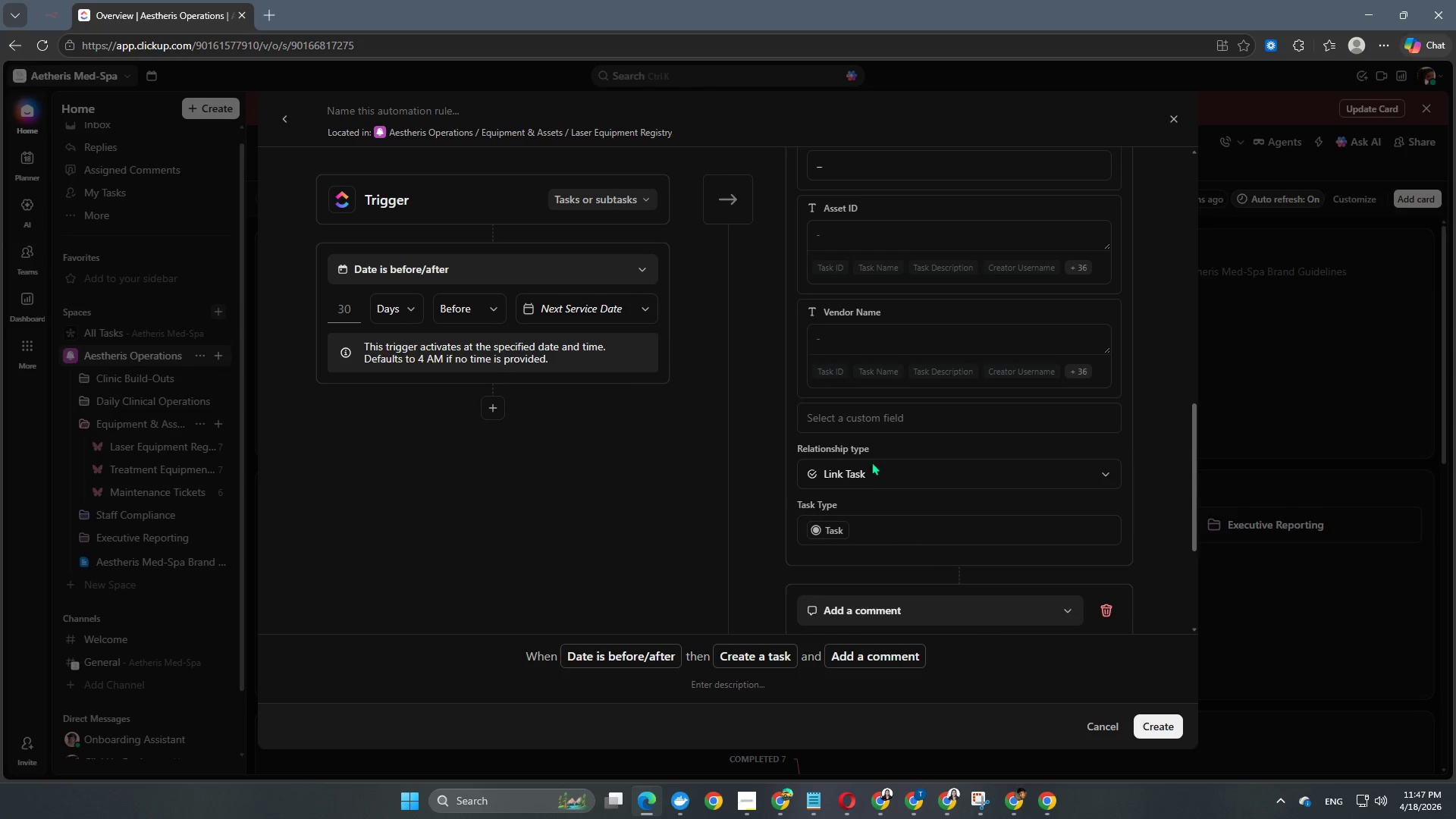 
scroll: coordinate [865, 470], scroll_direction: none, amount: 0.0
 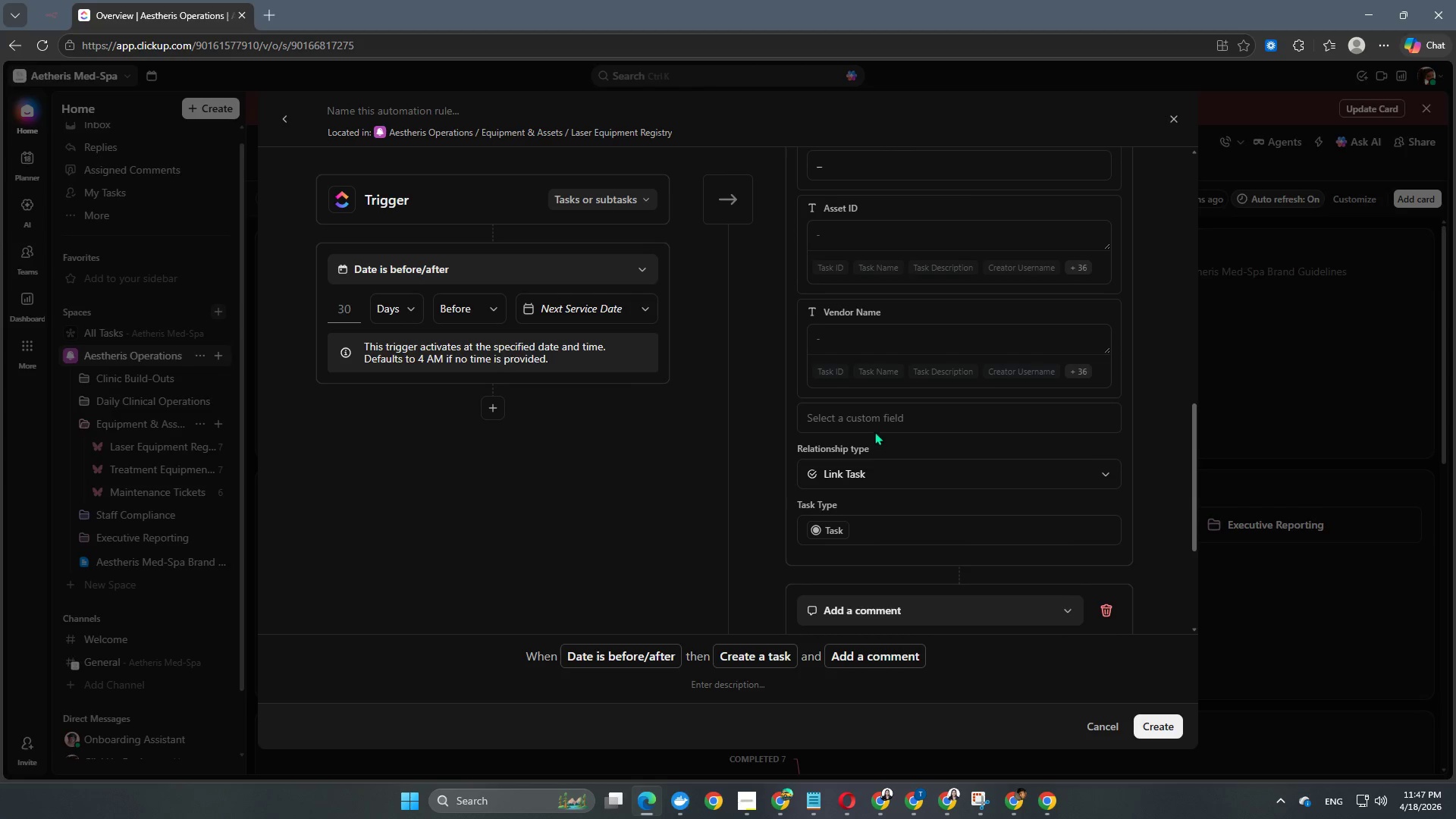 
left_click([877, 419])
 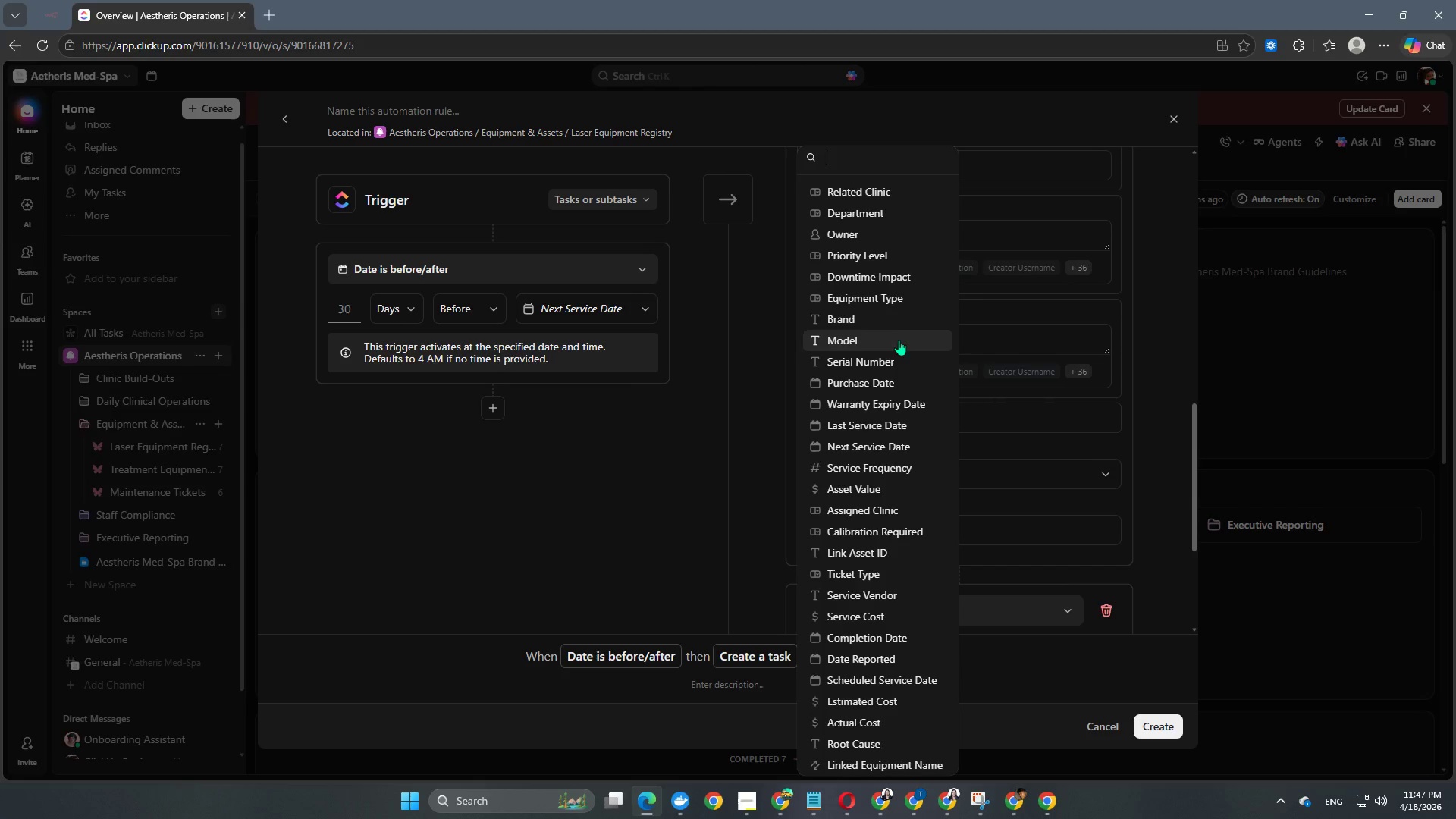 
scroll: coordinate [883, 482], scroll_direction: down, amount: 1.0
 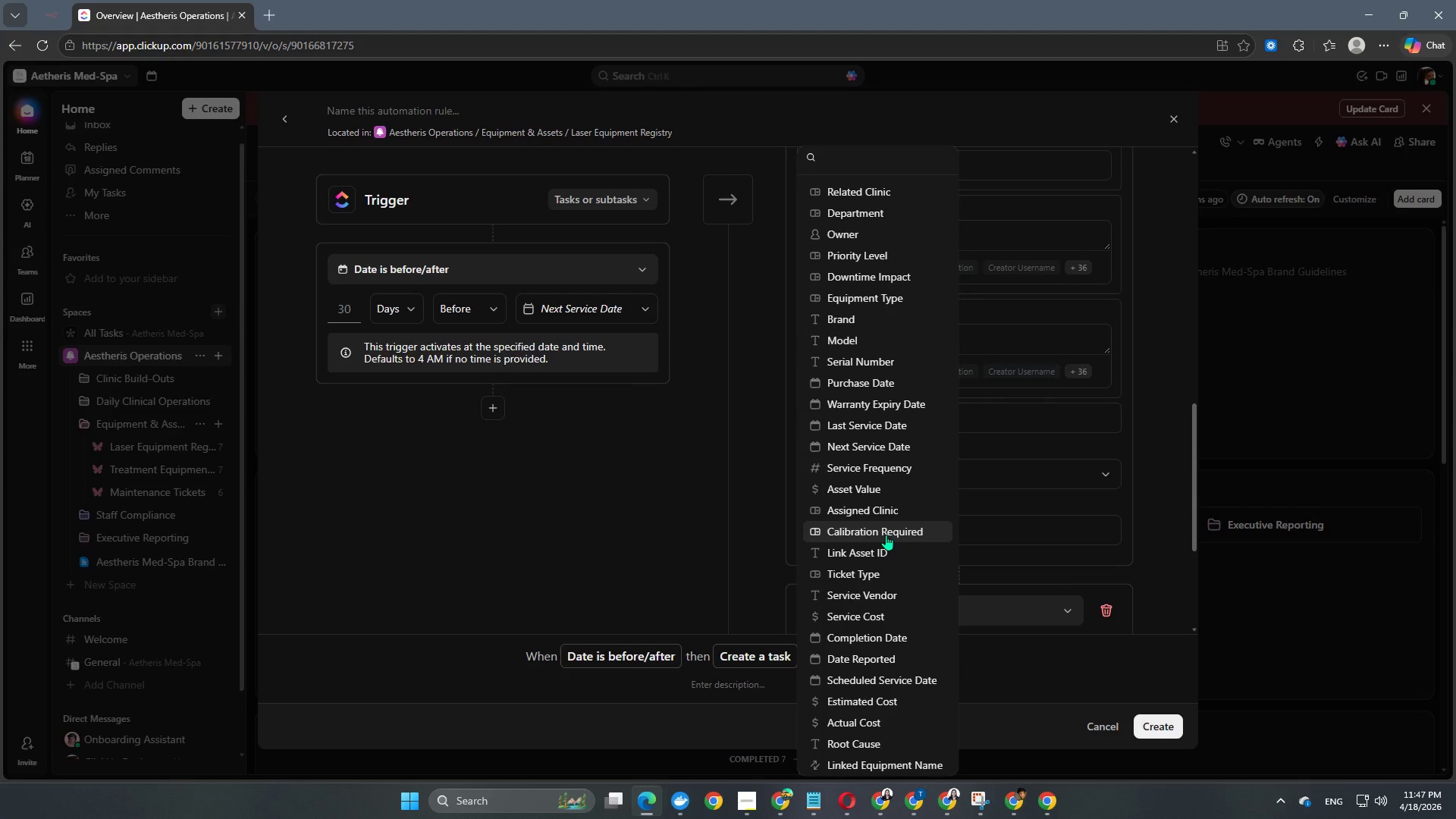 
type(sc)
 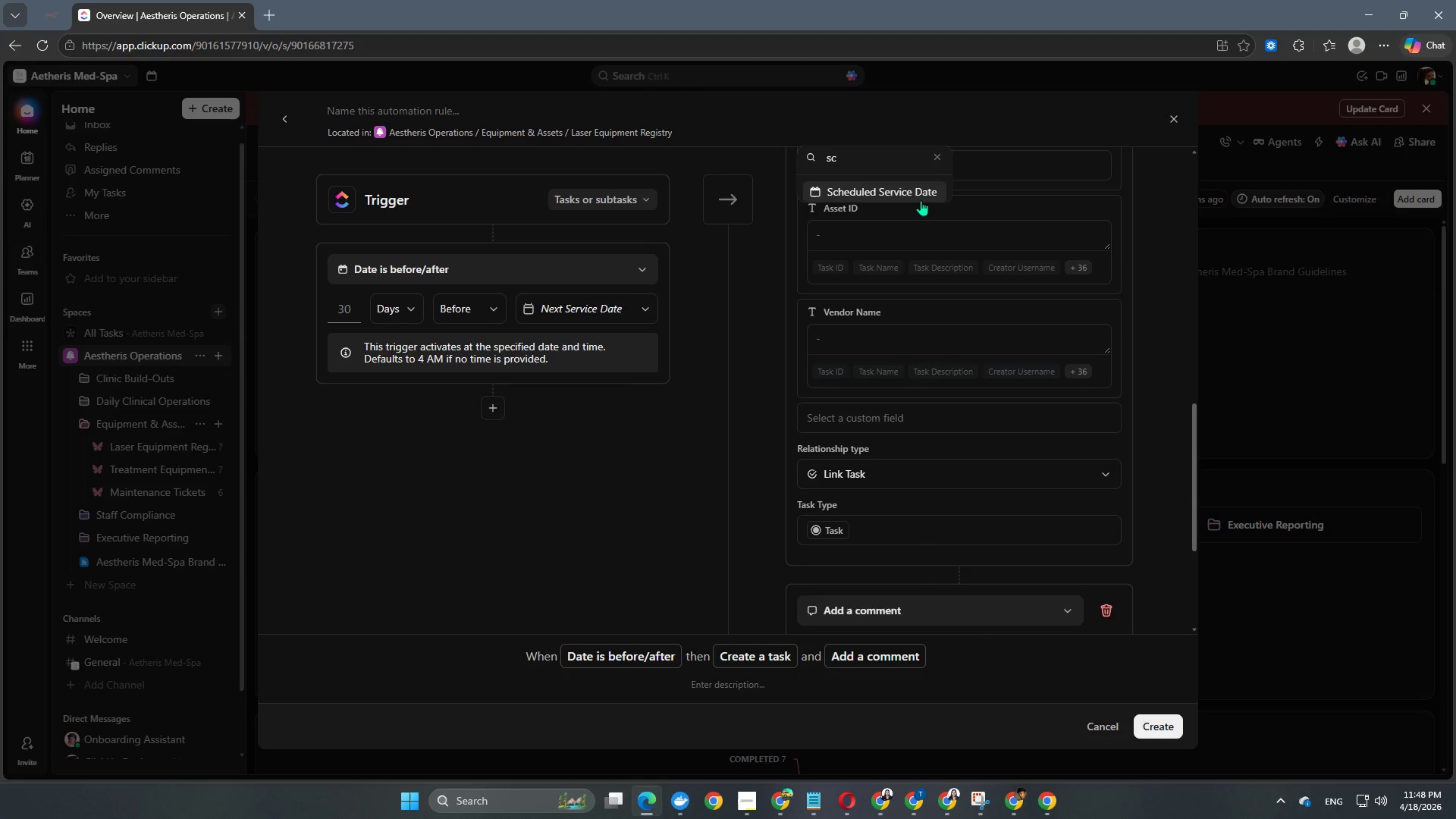 
left_click([901, 192])
 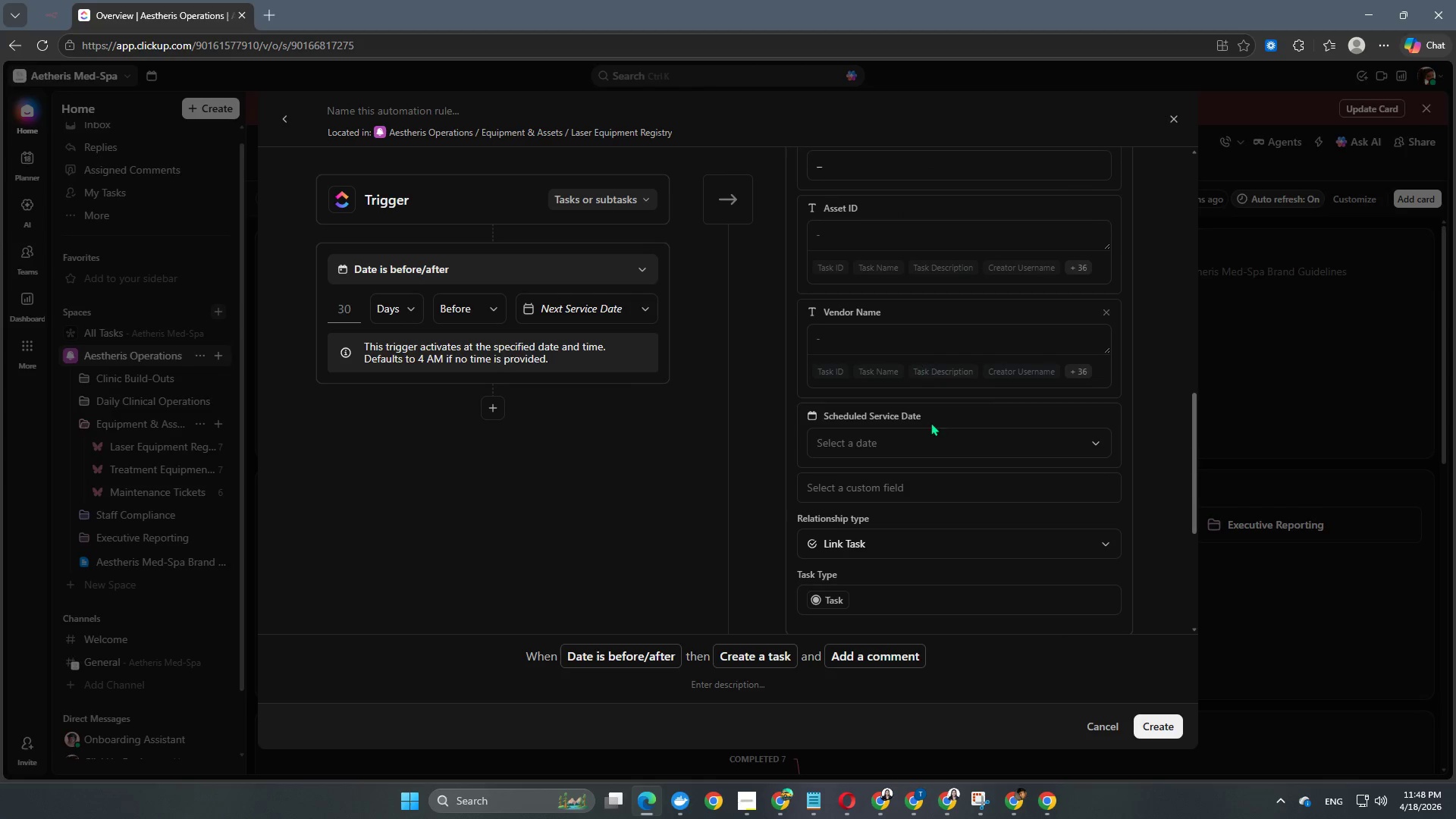 
scroll: coordinate [936, 447], scroll_direction: down, amount: 11.0
 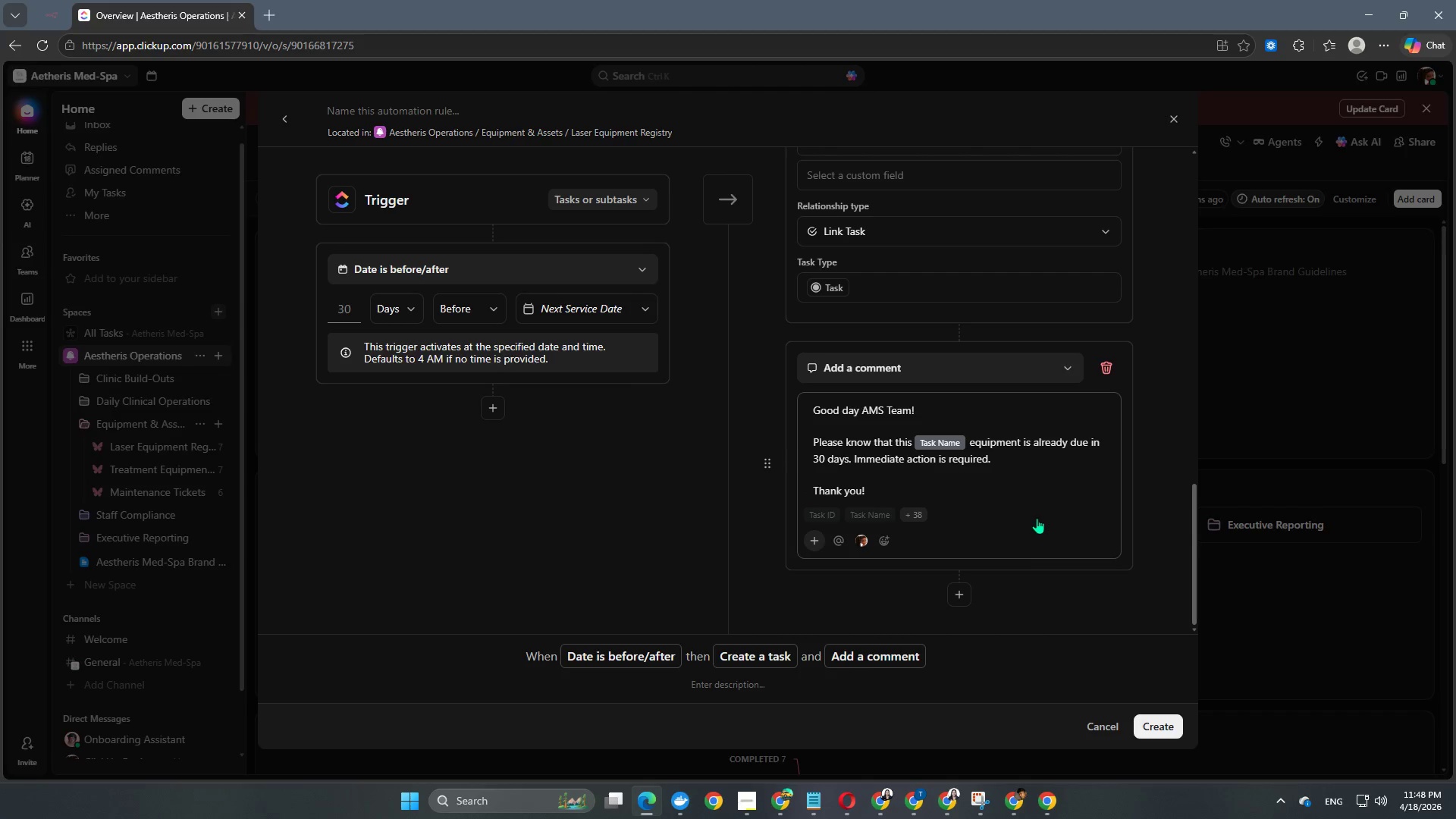 
wait(32.27)
 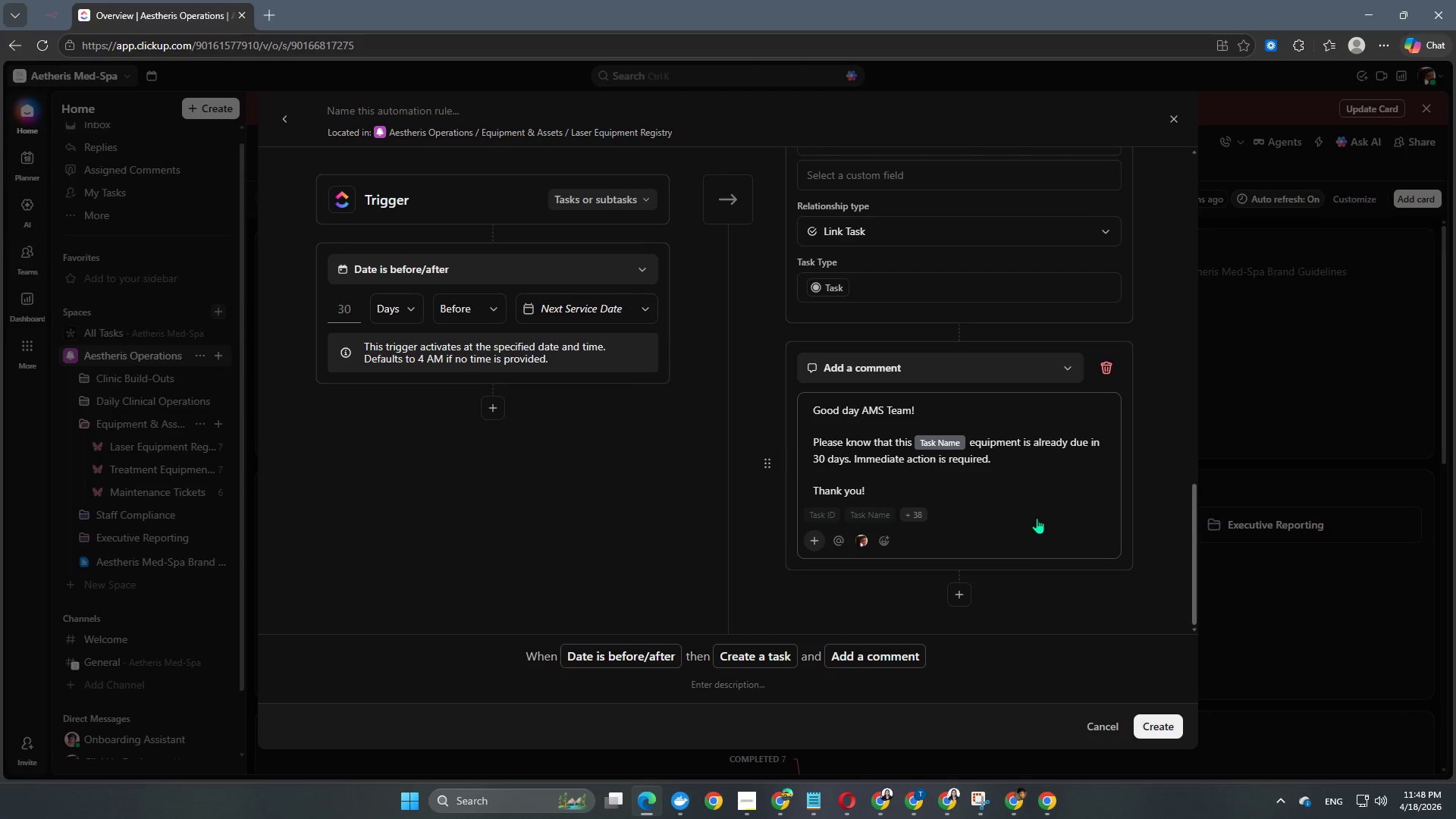 
scroll: coordinate [923, 419], scroll_direction: up, amount: 18.0
 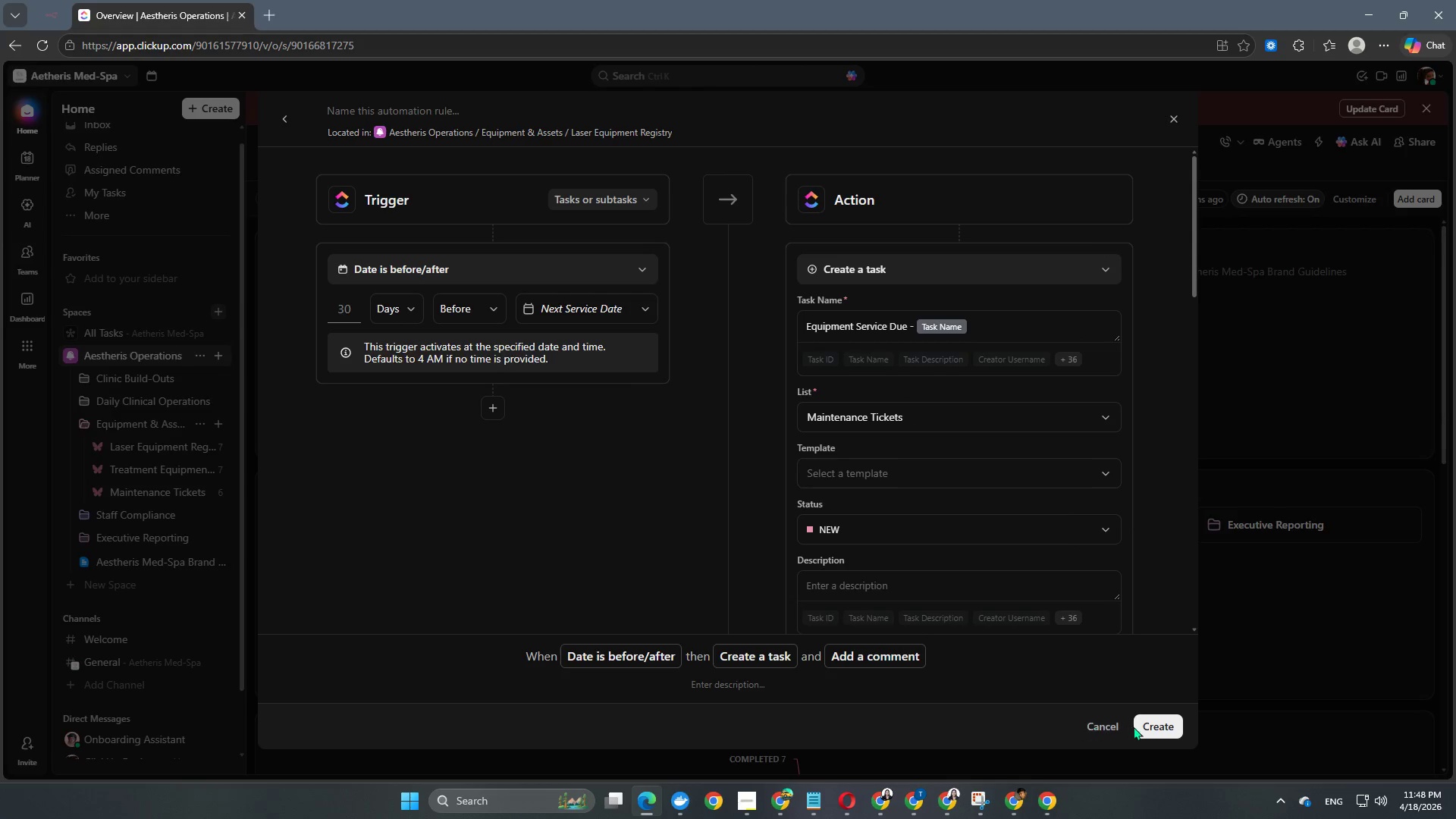 
left_click([1144, 726])
 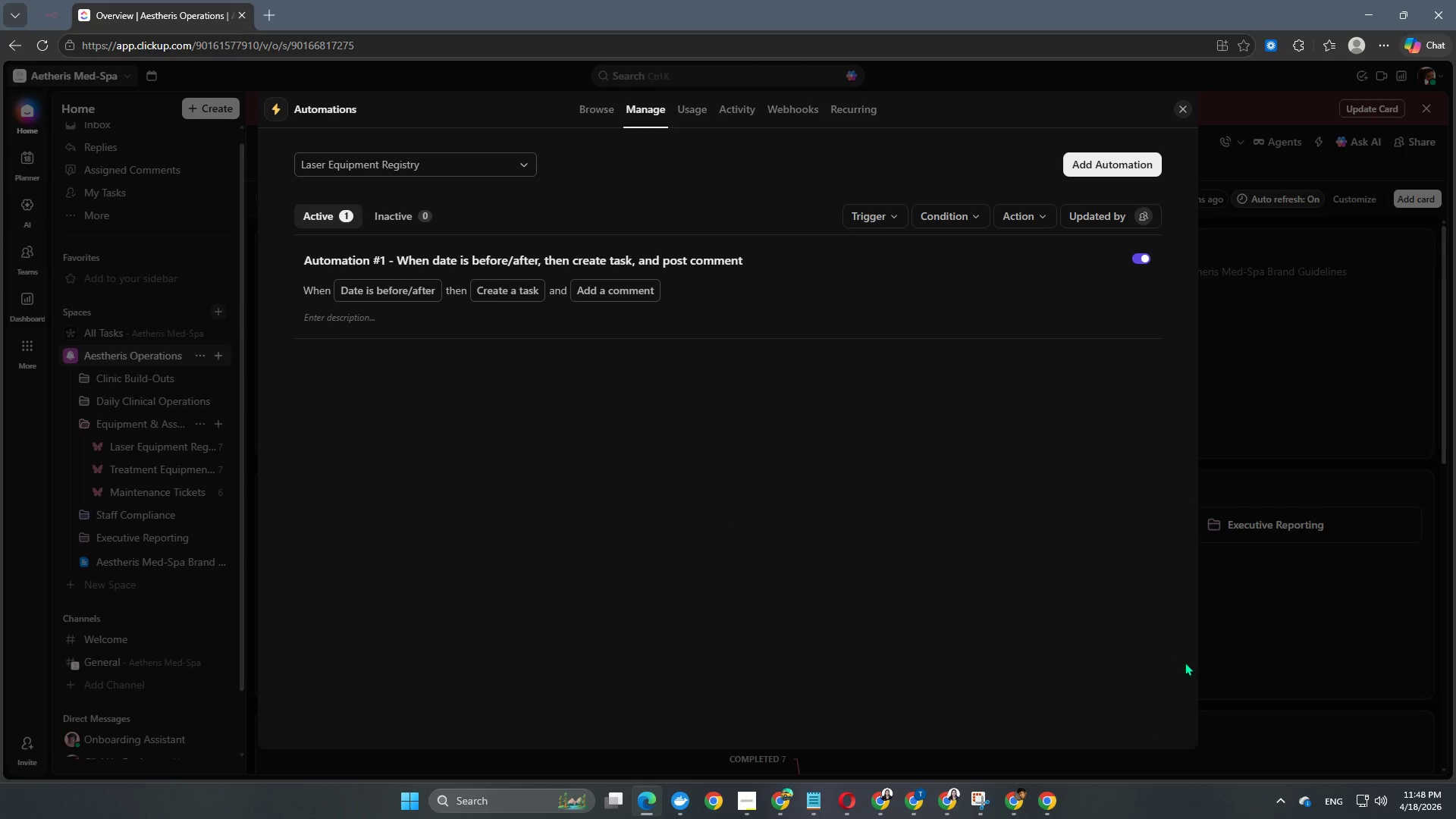 
left_click([1272, 673])
 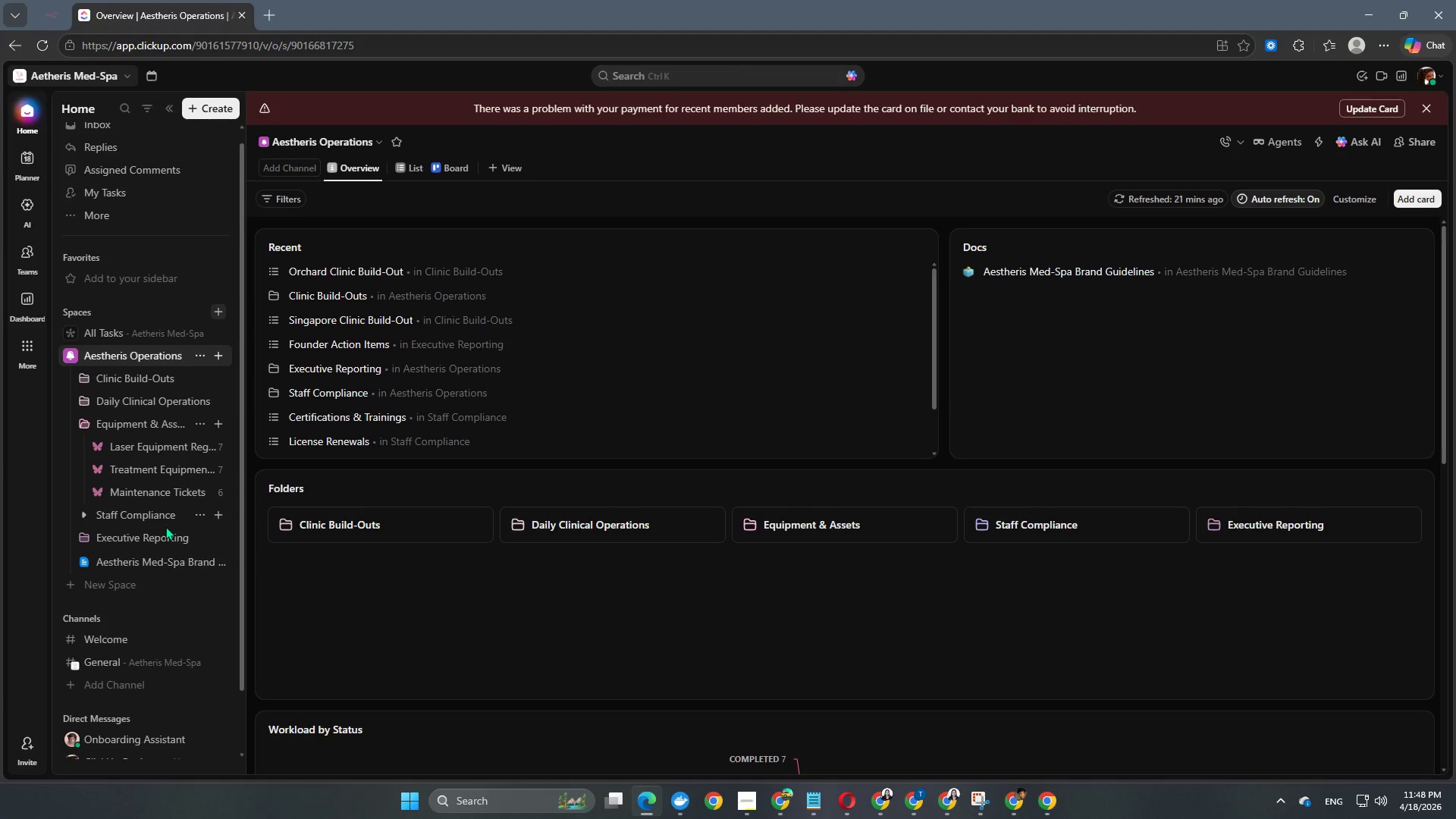 
mouse_move([165, 510])
 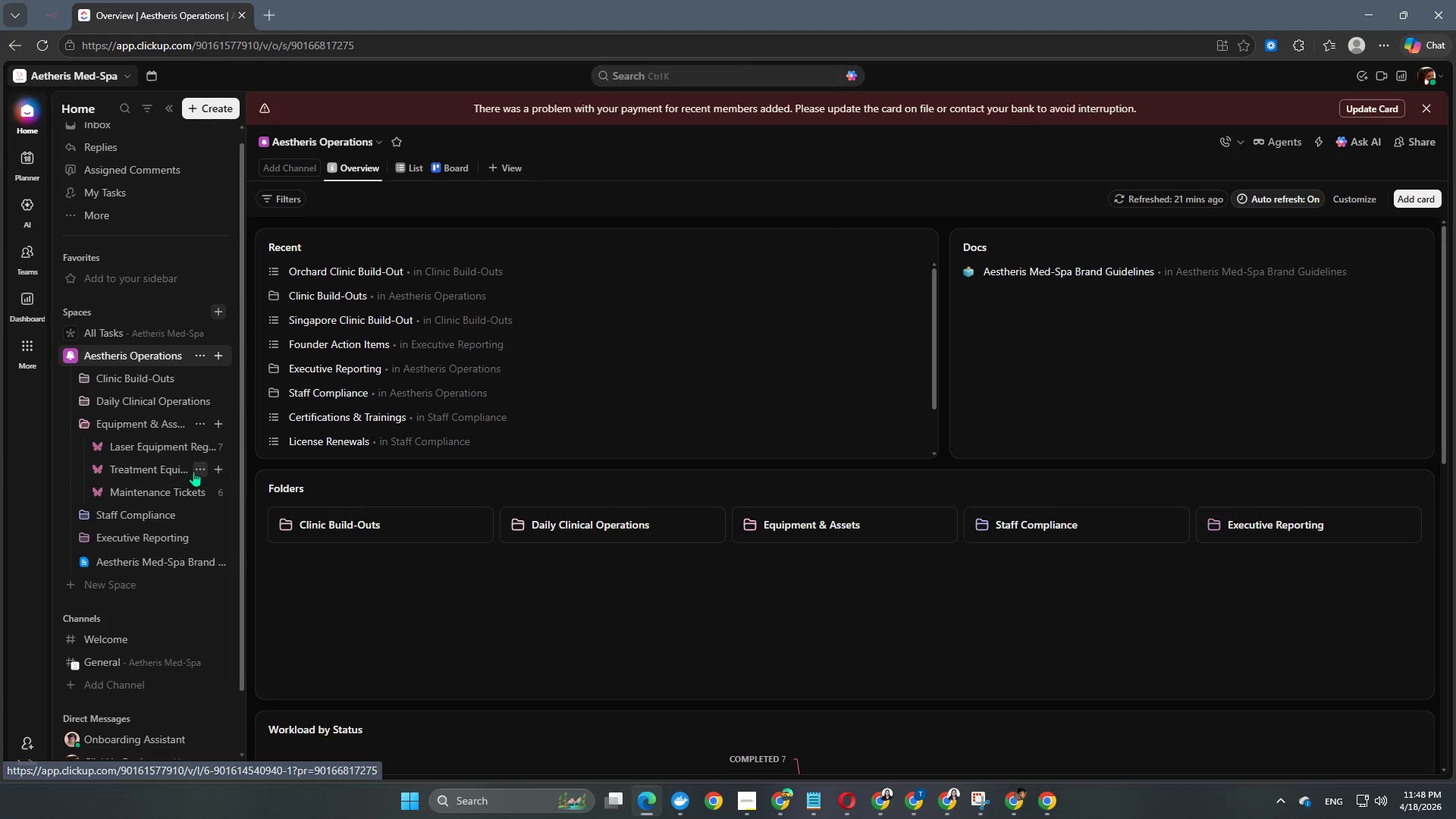 
left_click([195, 470])
 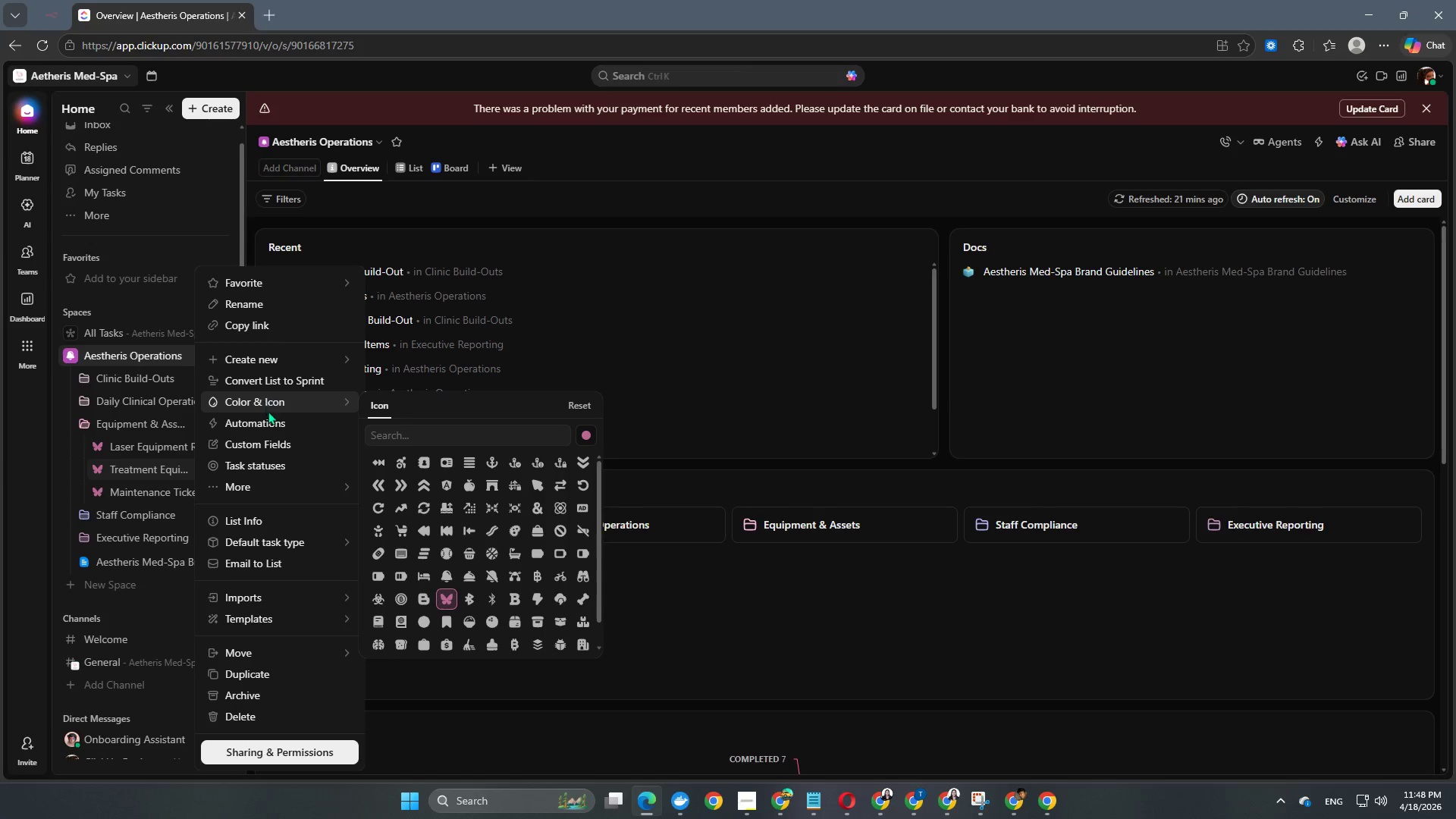 
left_click([264, 428])
 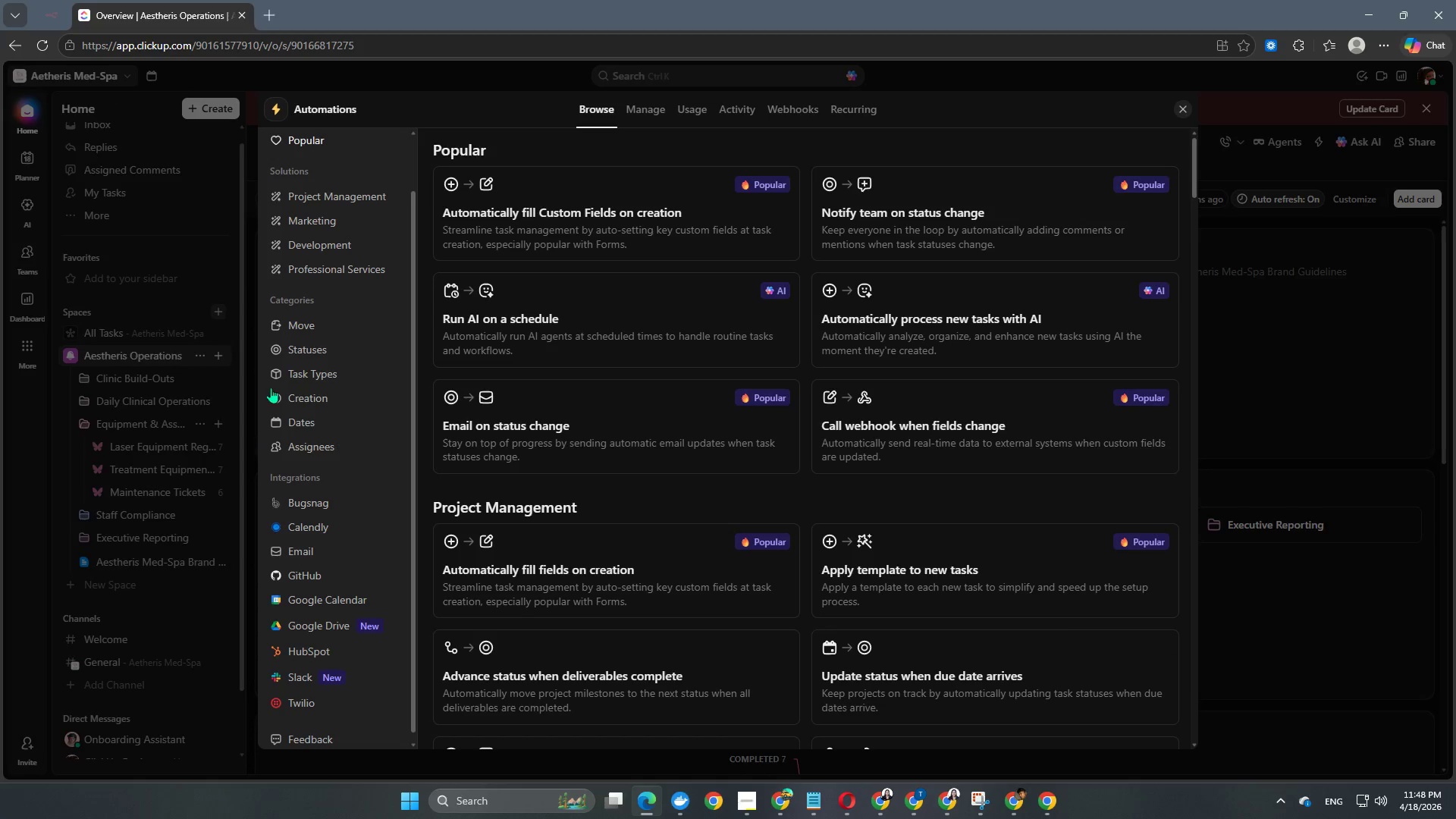 
scroll: coordinate [344, 303], scroll_direction: up, amount: 5.0
 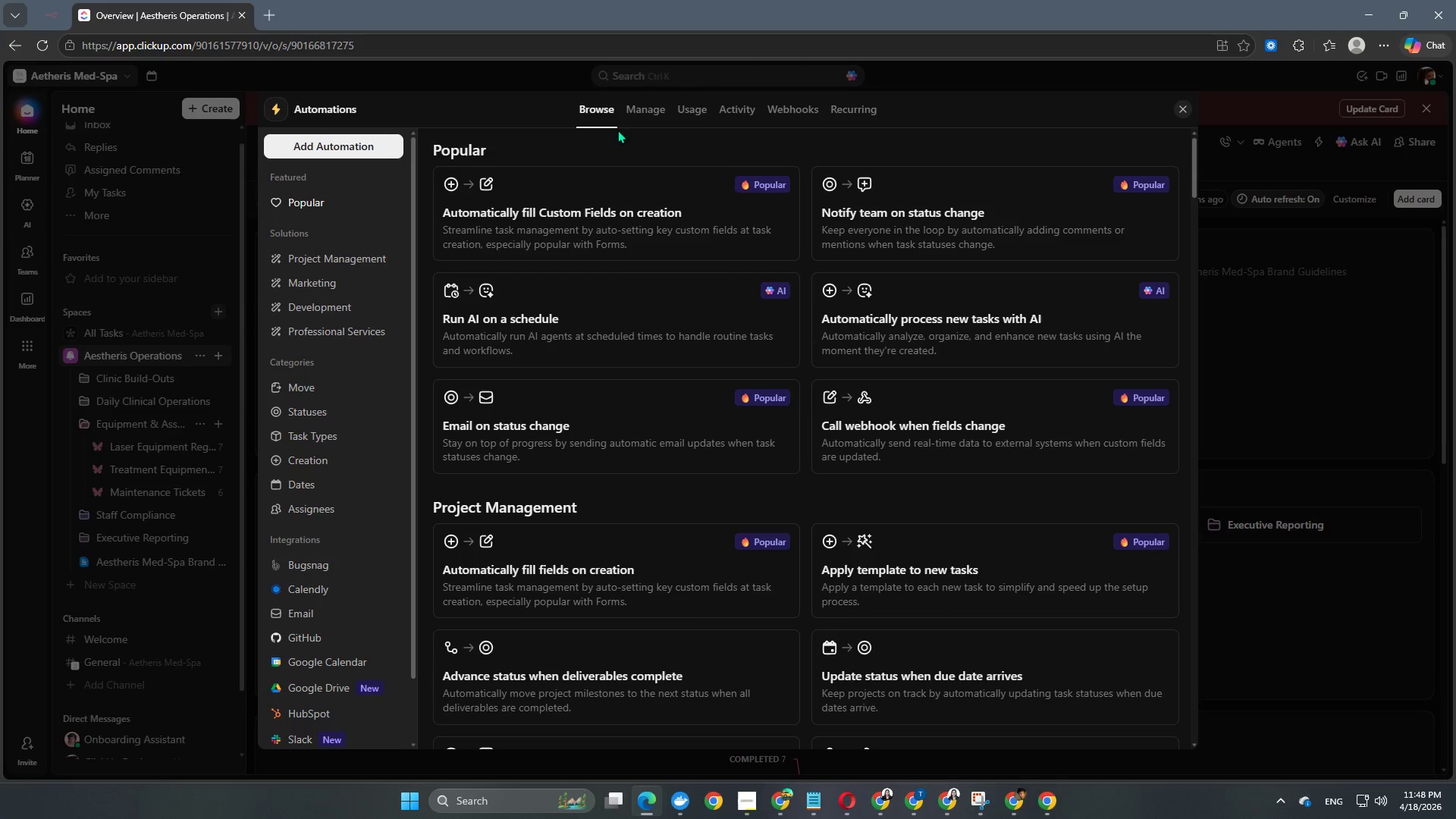 
left_click([646, 111])
 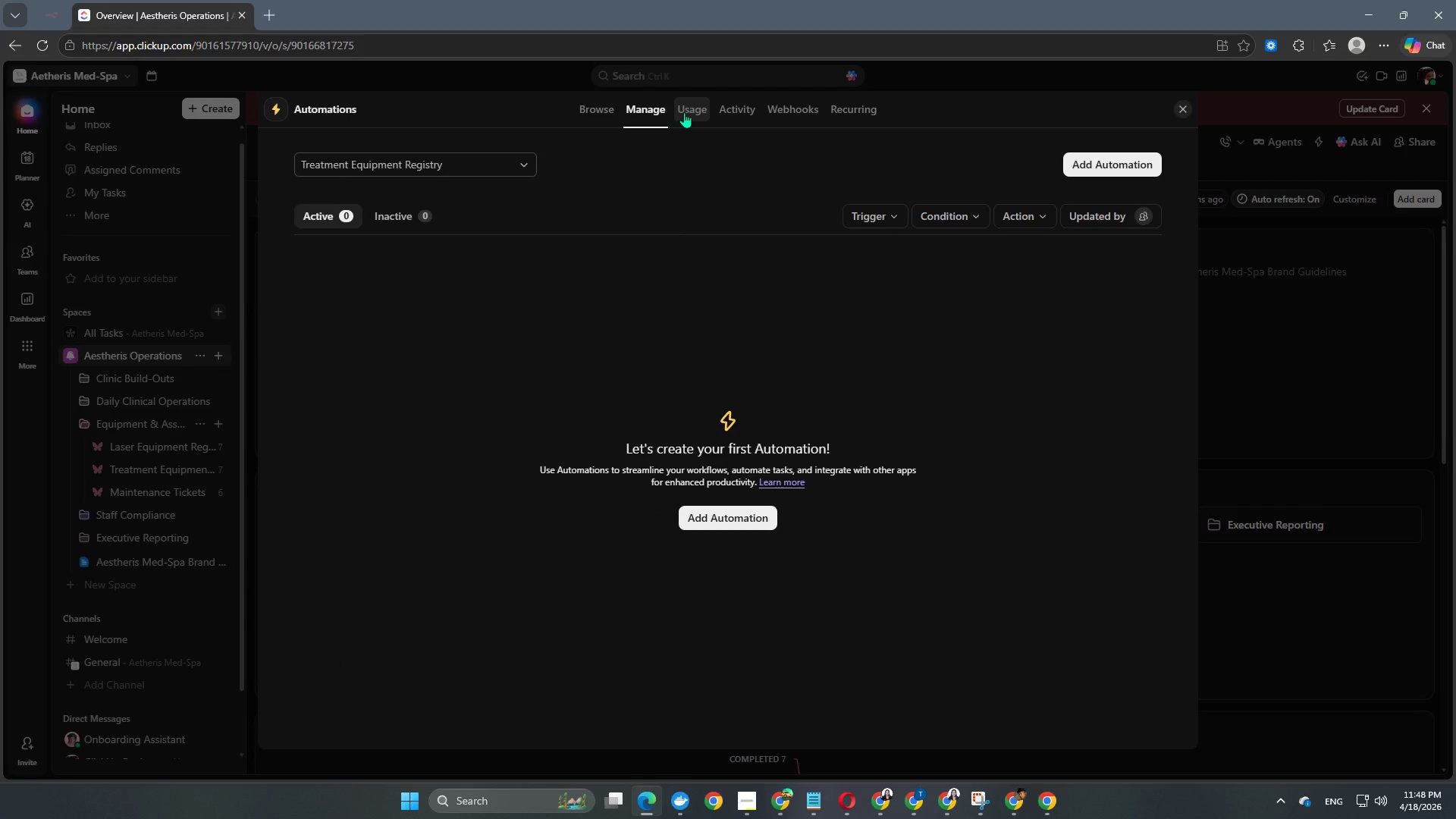 
left_click([689, 111])
 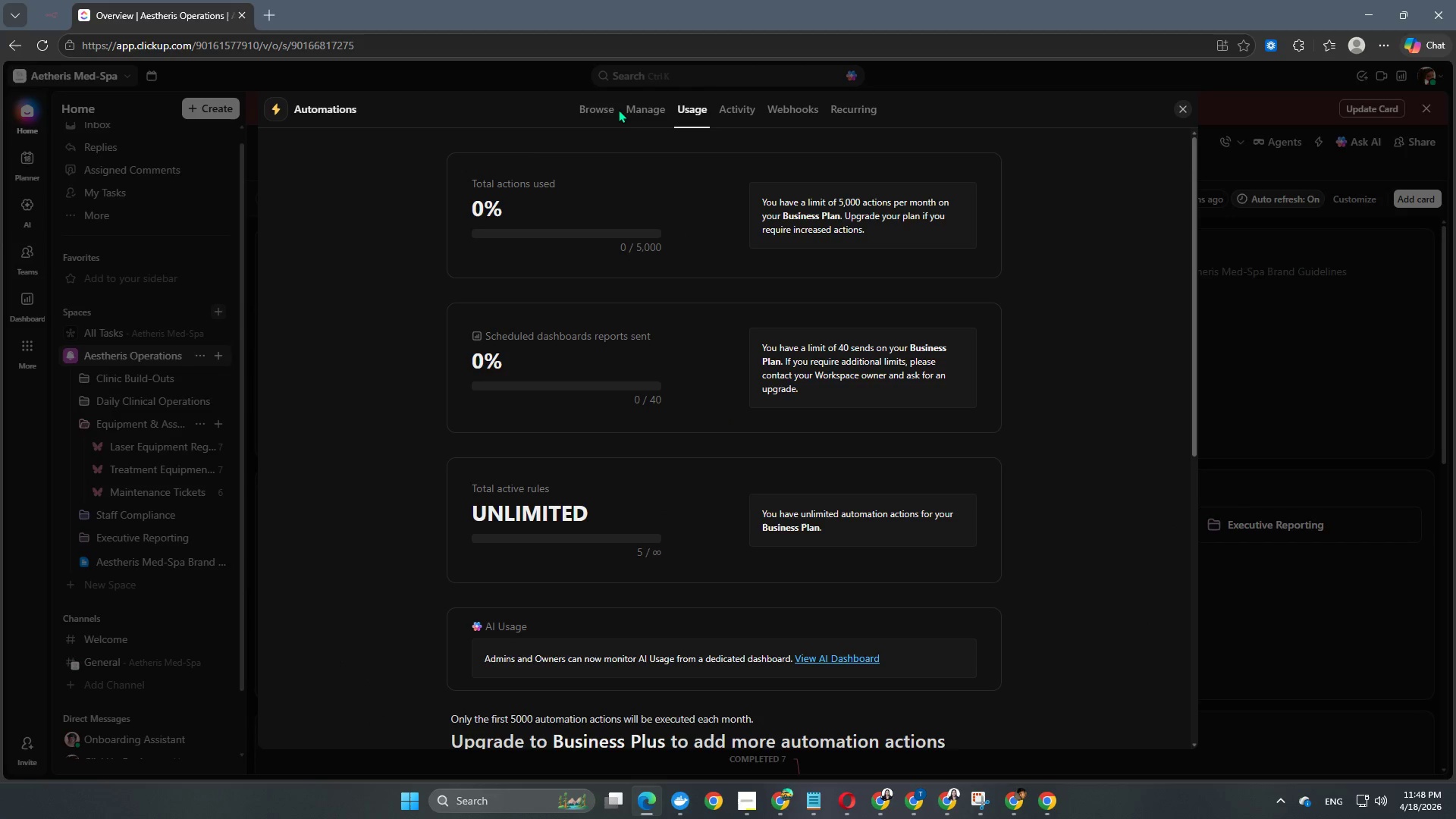 
left_click([639, 113])
 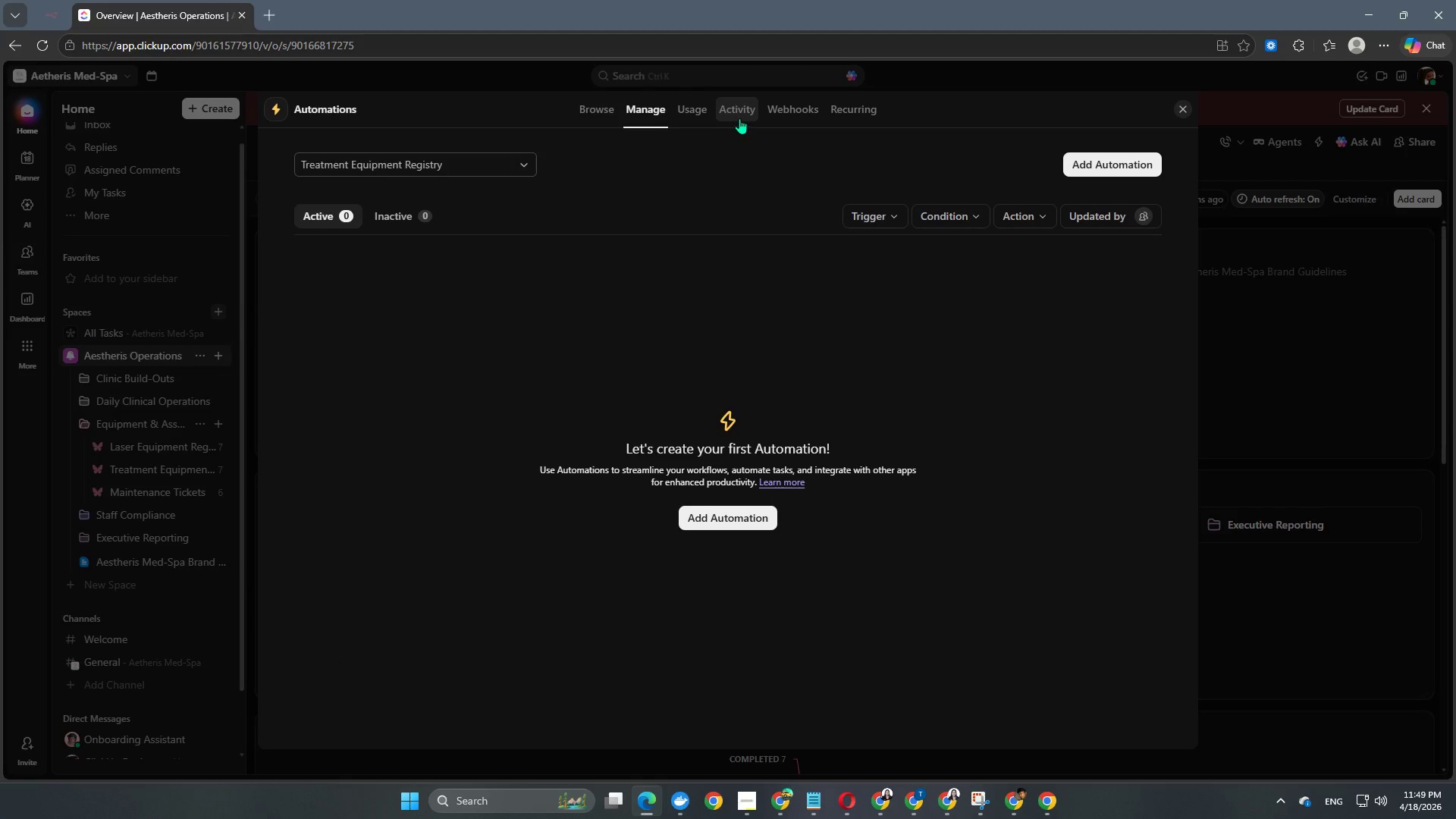 
left_click([739, 111])
 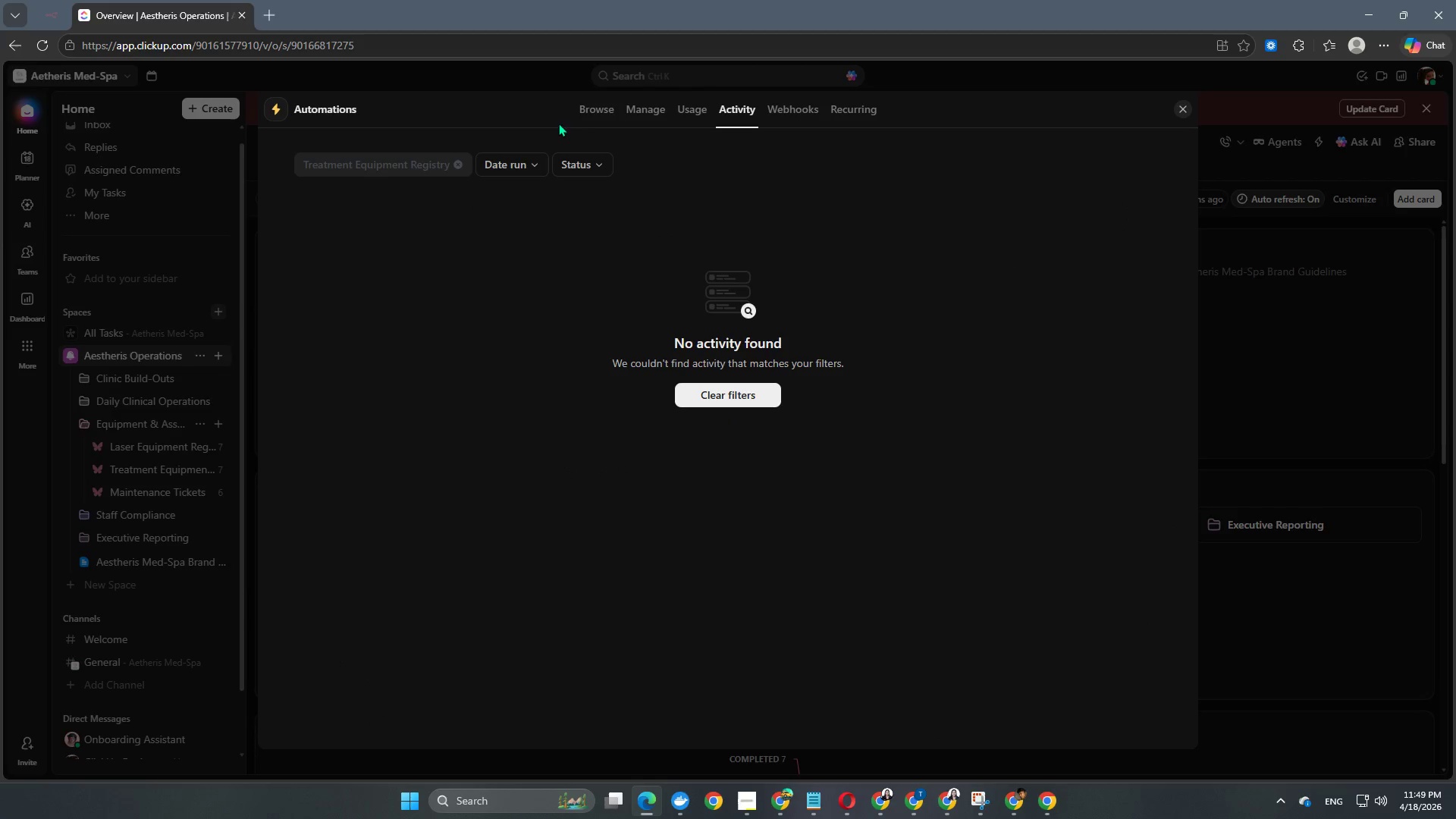 
left_click([591, 108])
 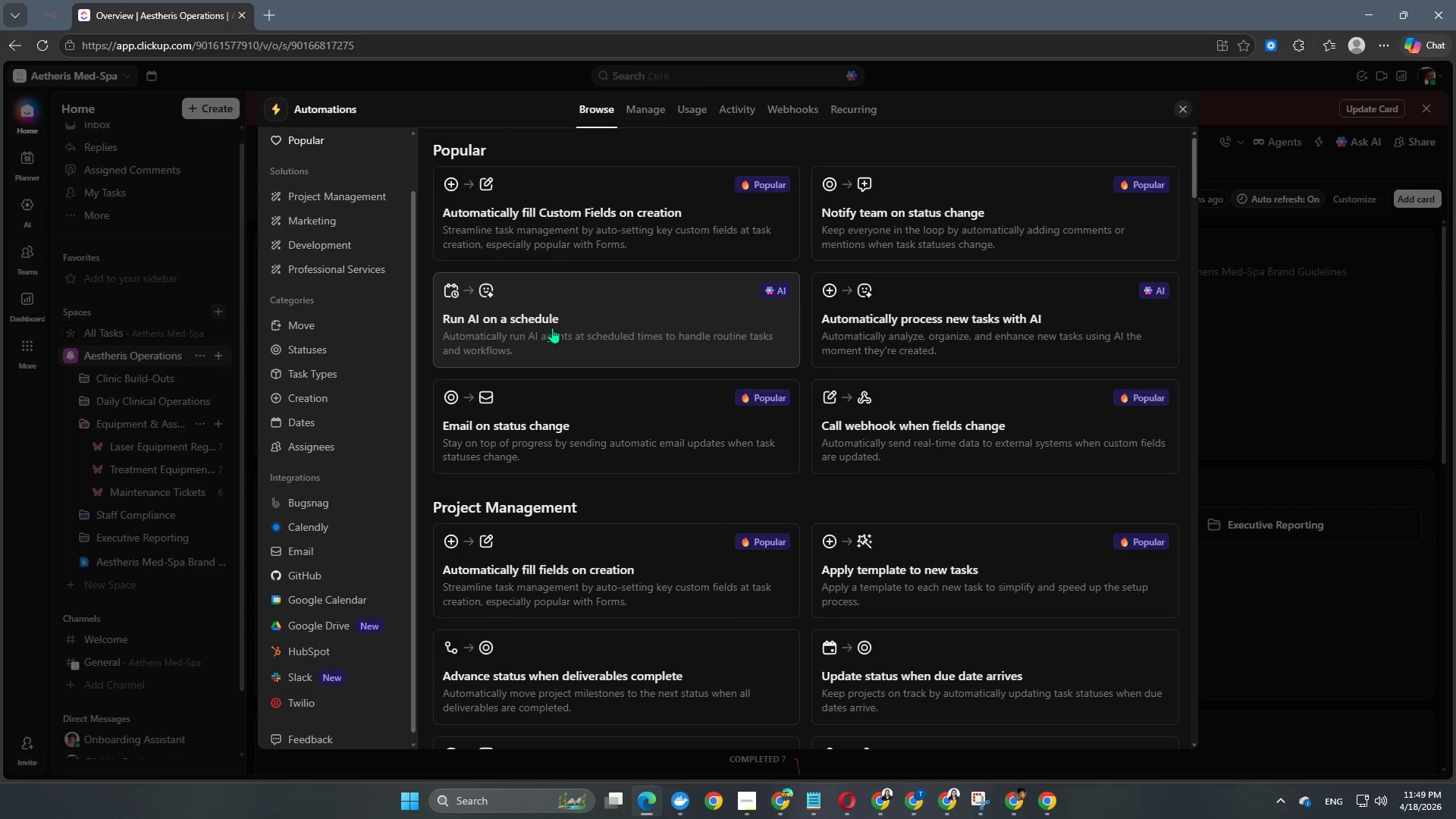 
scroll: coordinate [547, 383], scroll_direction: up, amount: 2.0
 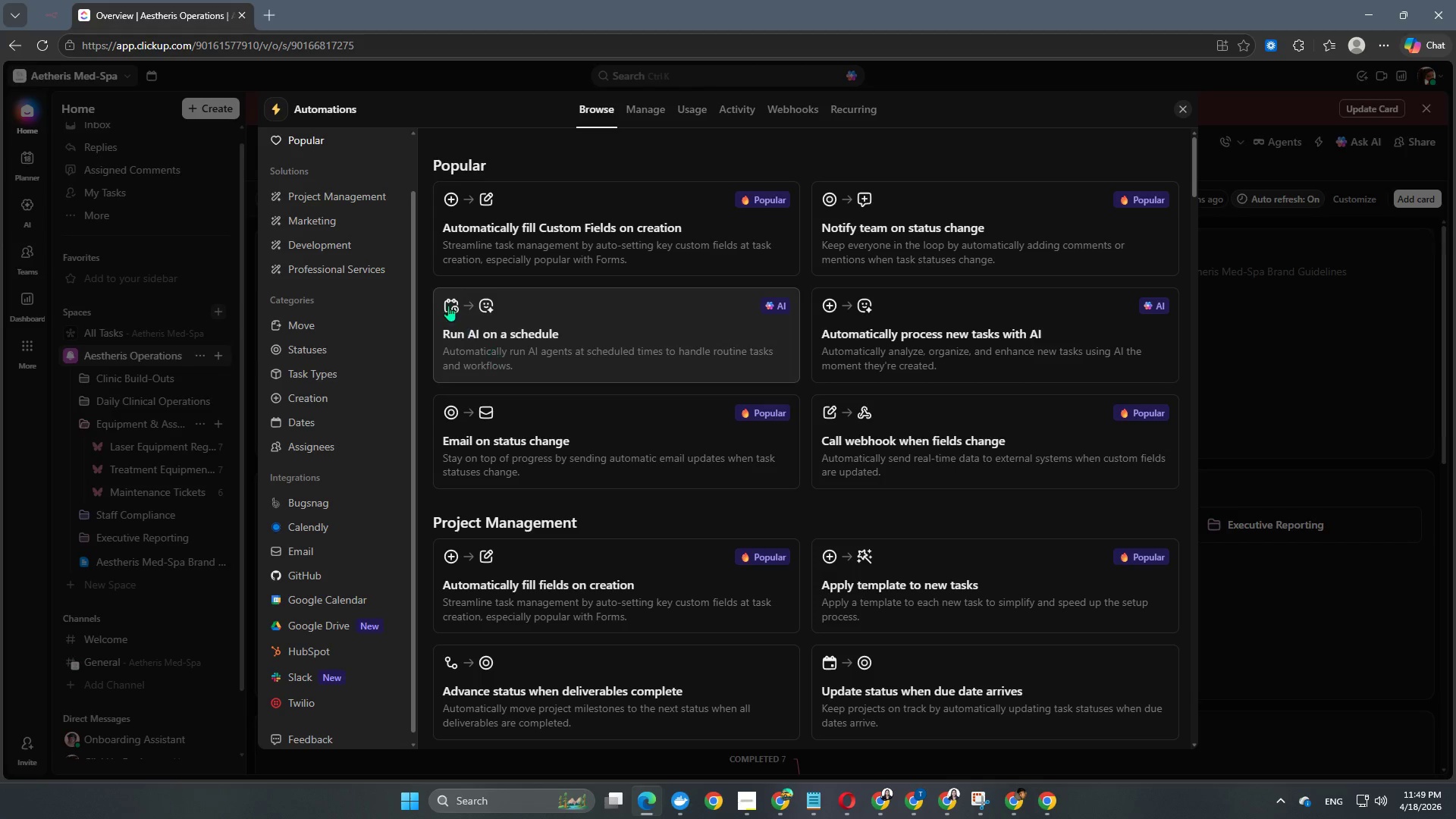 
scroll: coordinate [346, 444], scroll_direction: down, amount: 2.0
 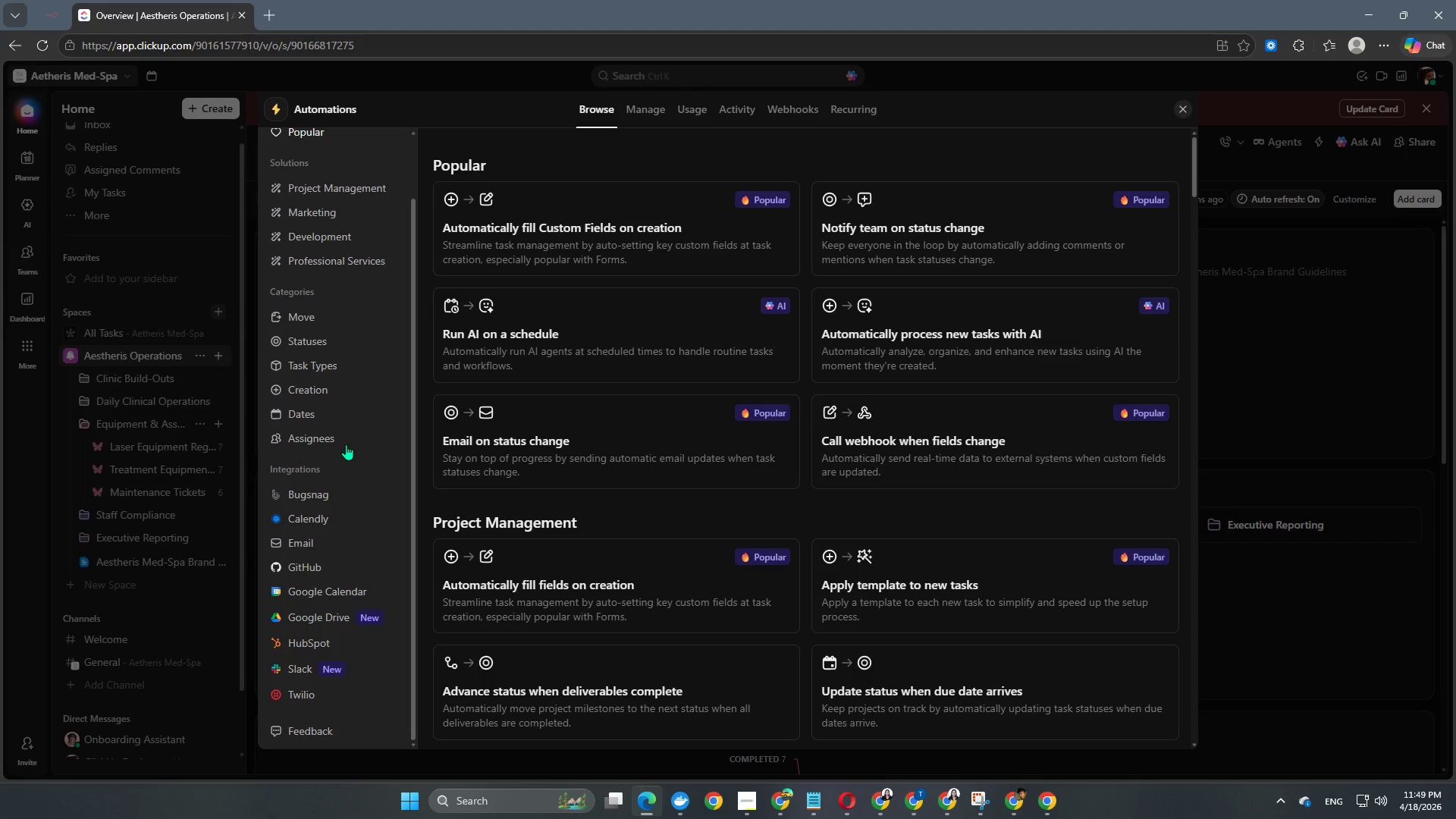 
scroll: coordinate [346, 444], scroll_direction: up, amount: 4.0
 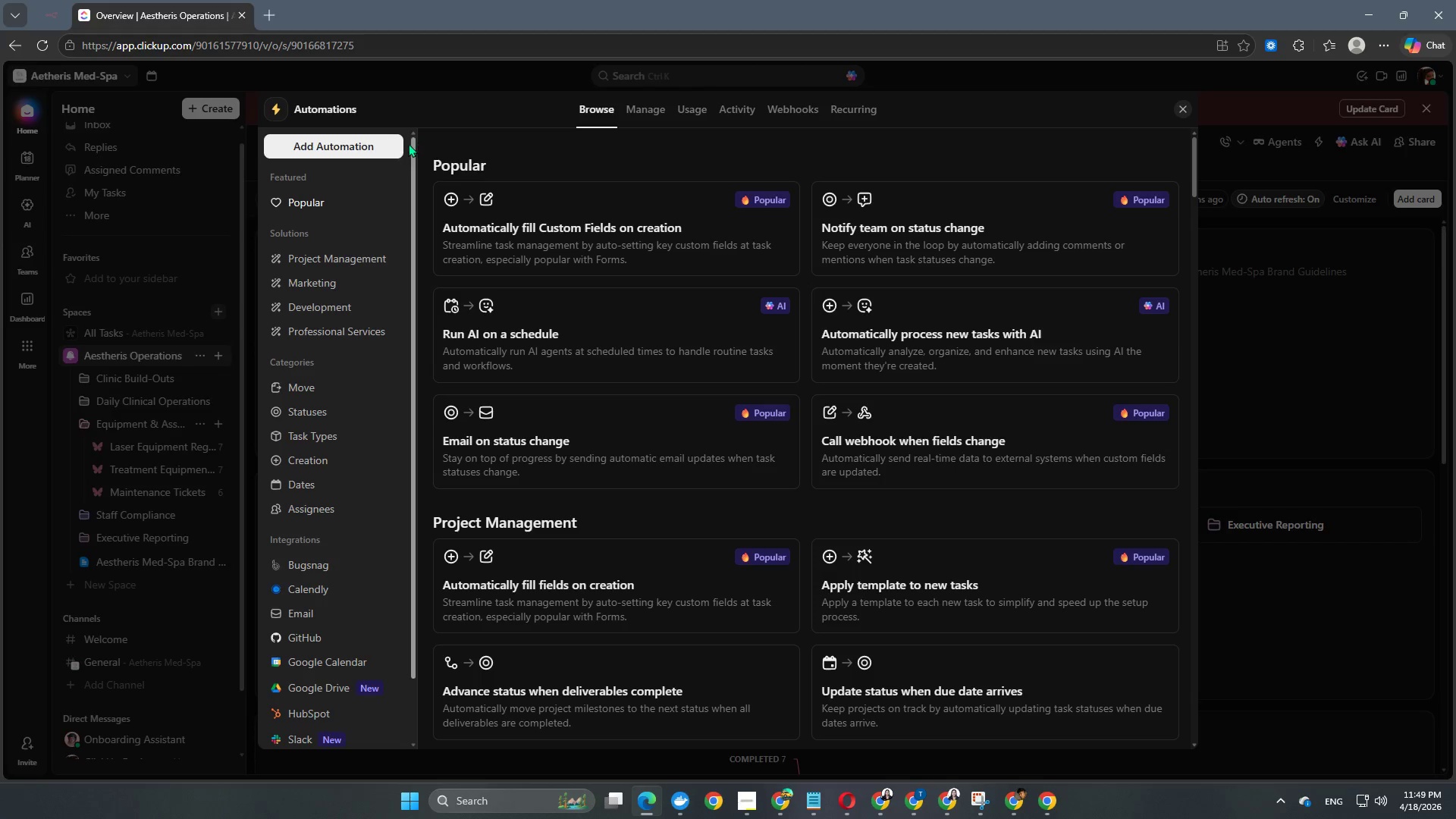 
left_click([443, 91])
 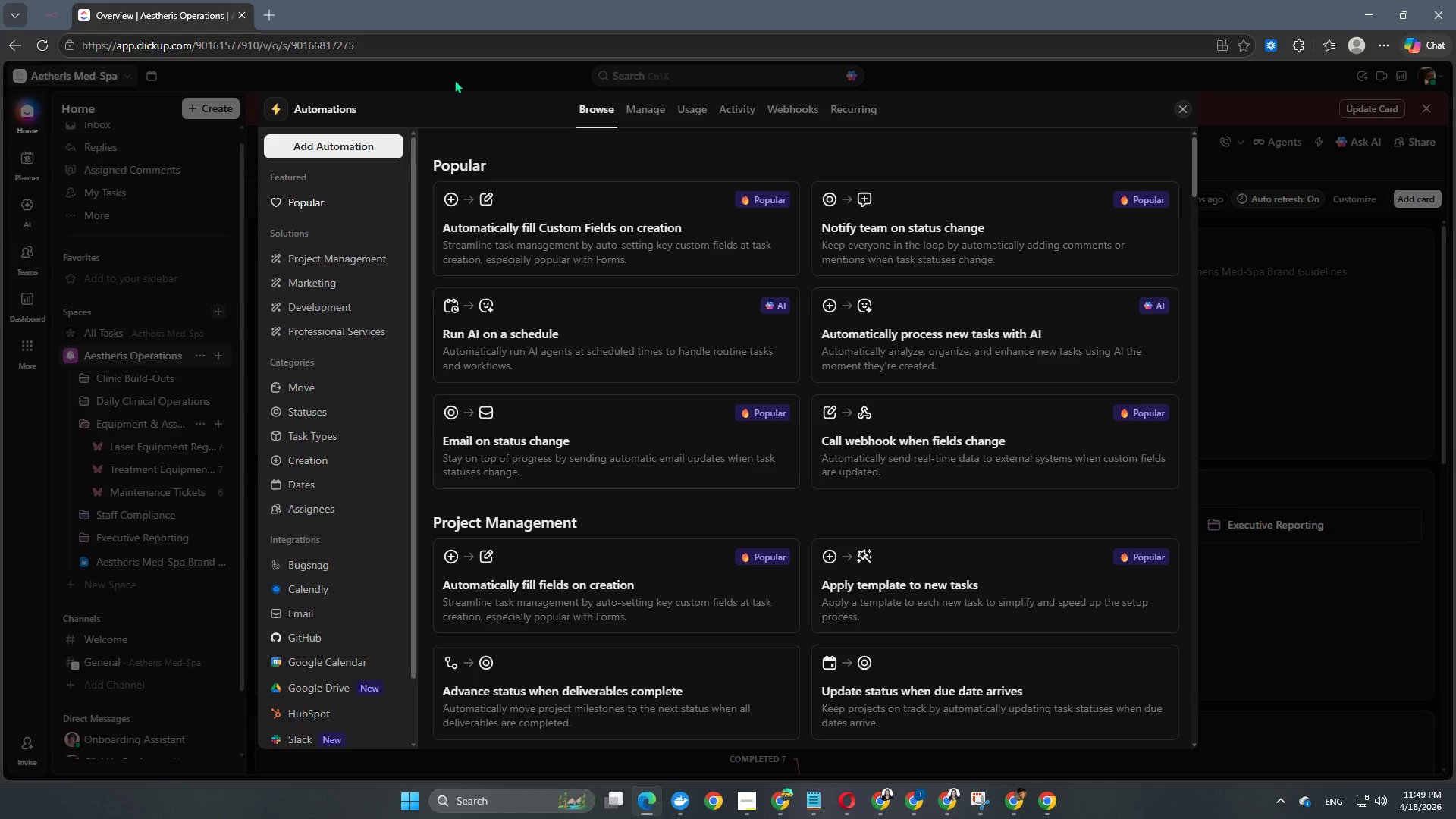 
left_click([456, 78])
 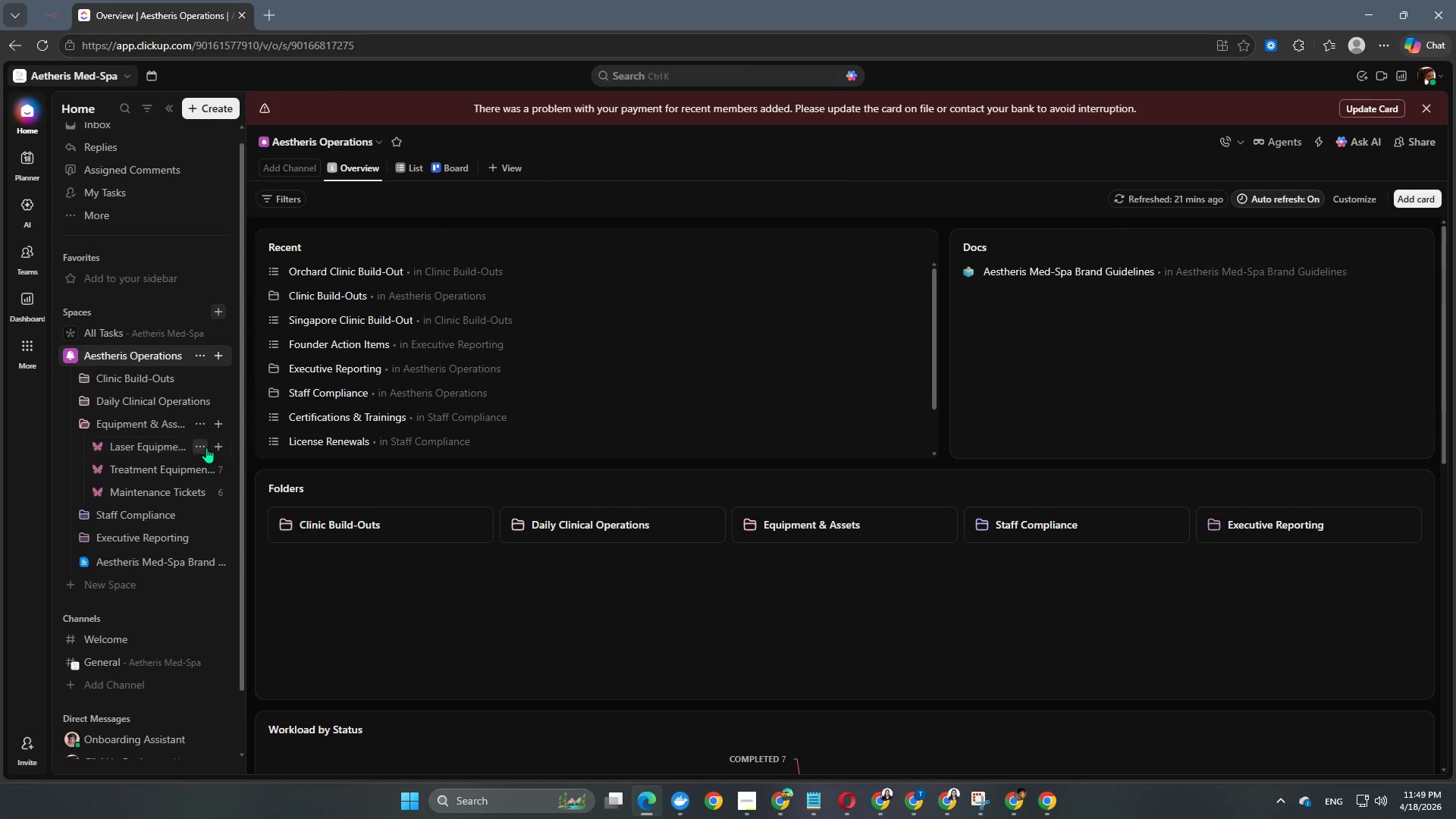 
left_click([196, 445])
 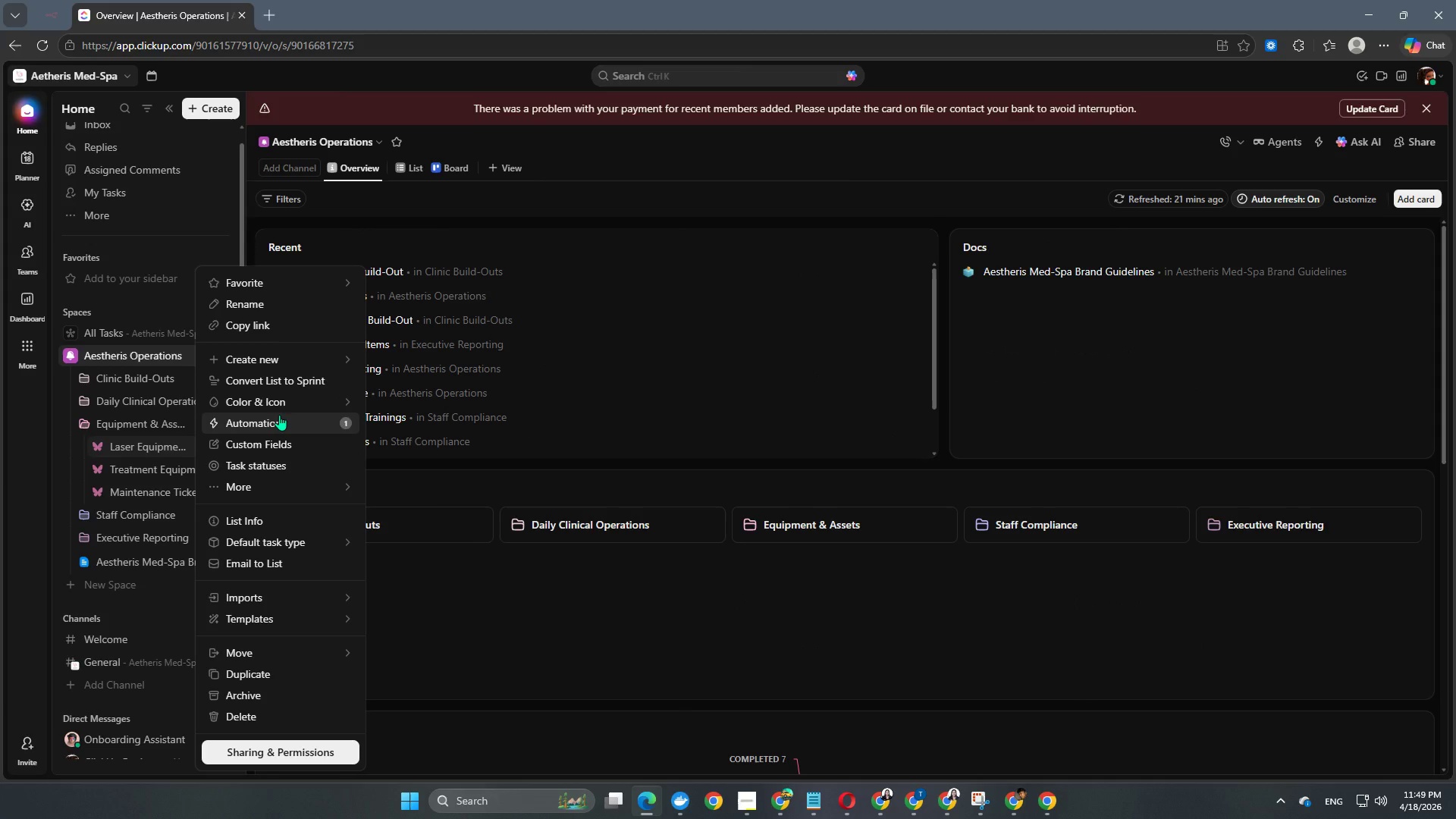 
left_click([279, 415])
 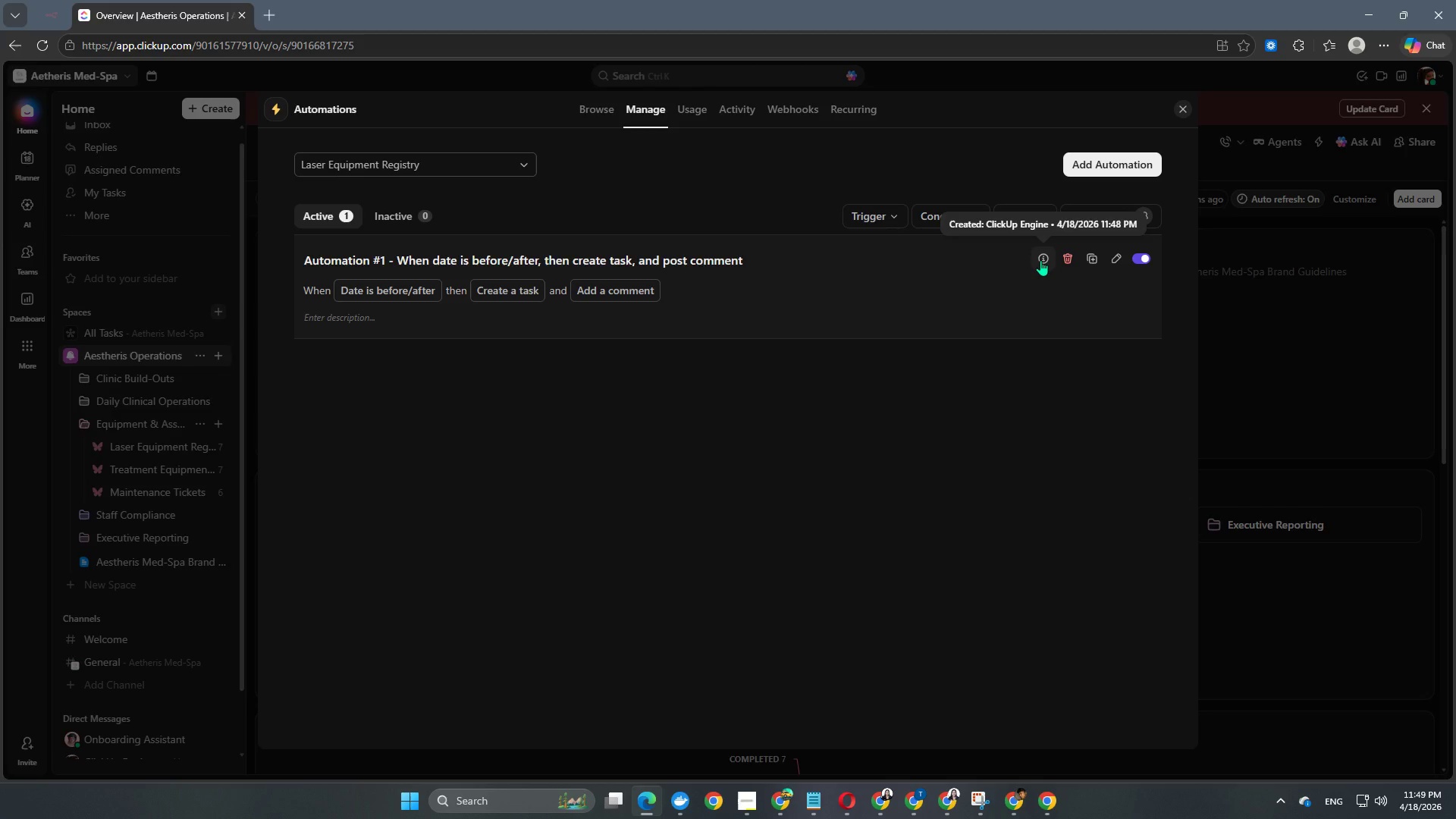 
mouse_move([1102, 243])
 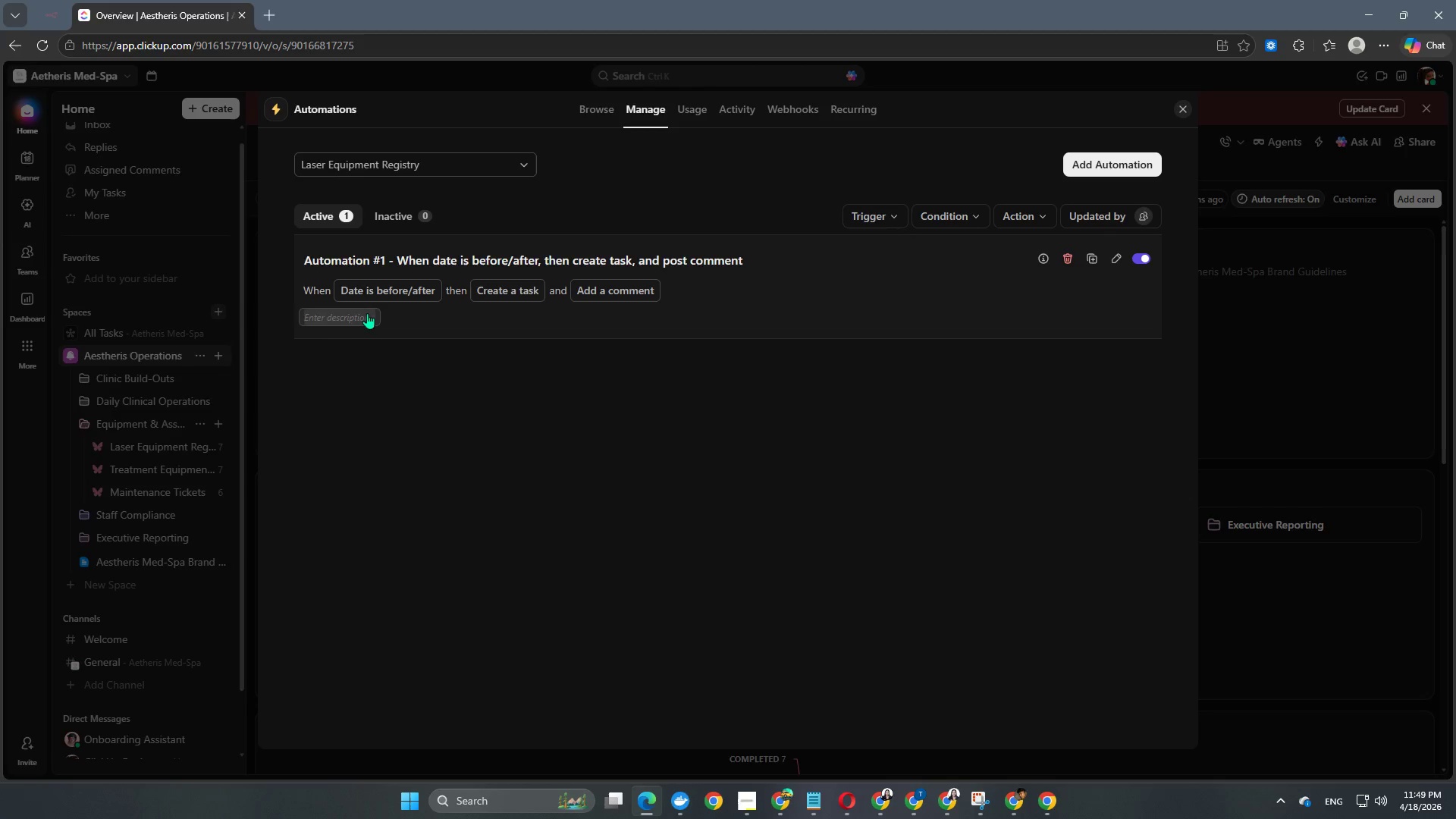 
left_click([468, 324])
 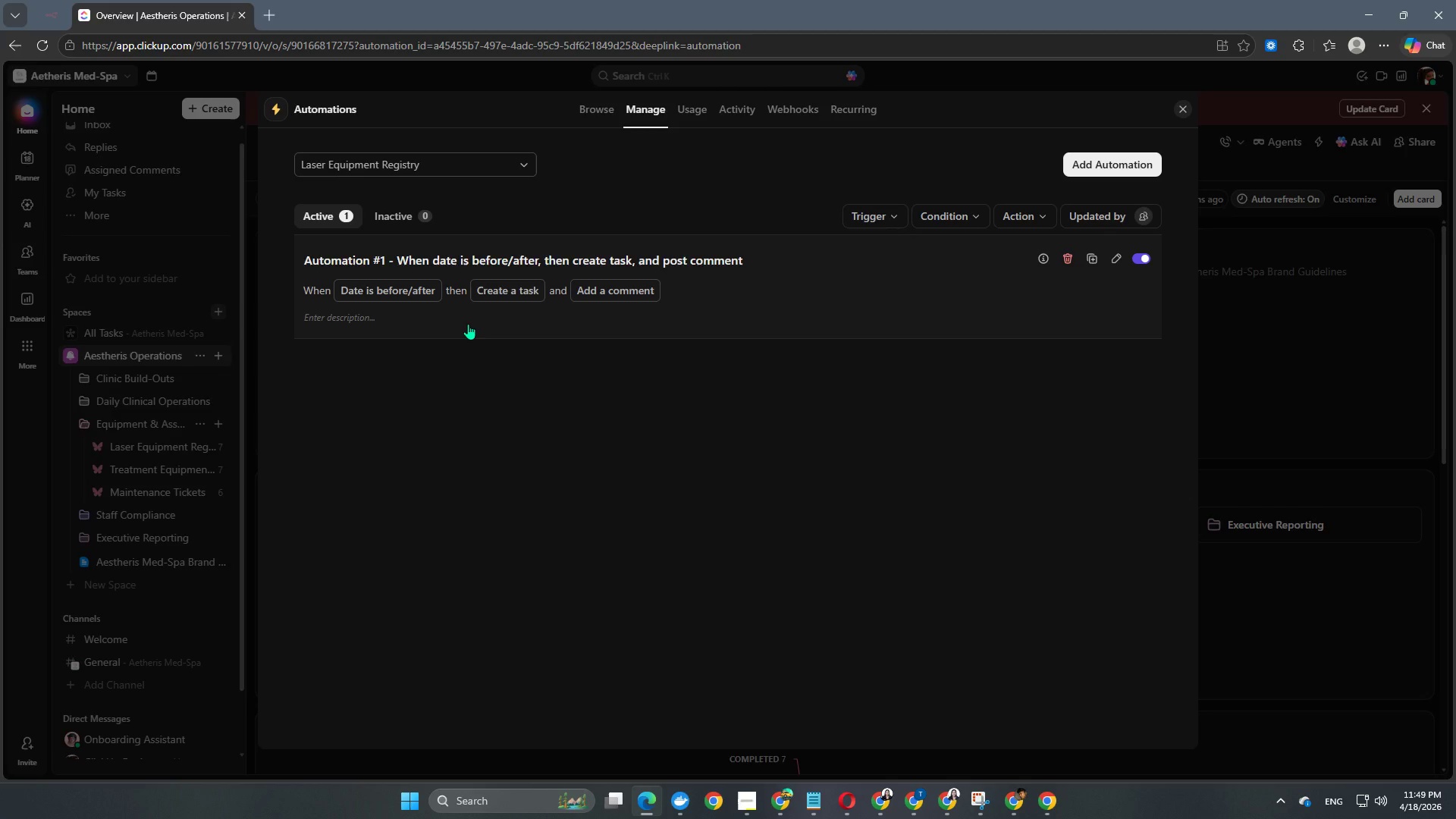 
left_click([468, 324])
 